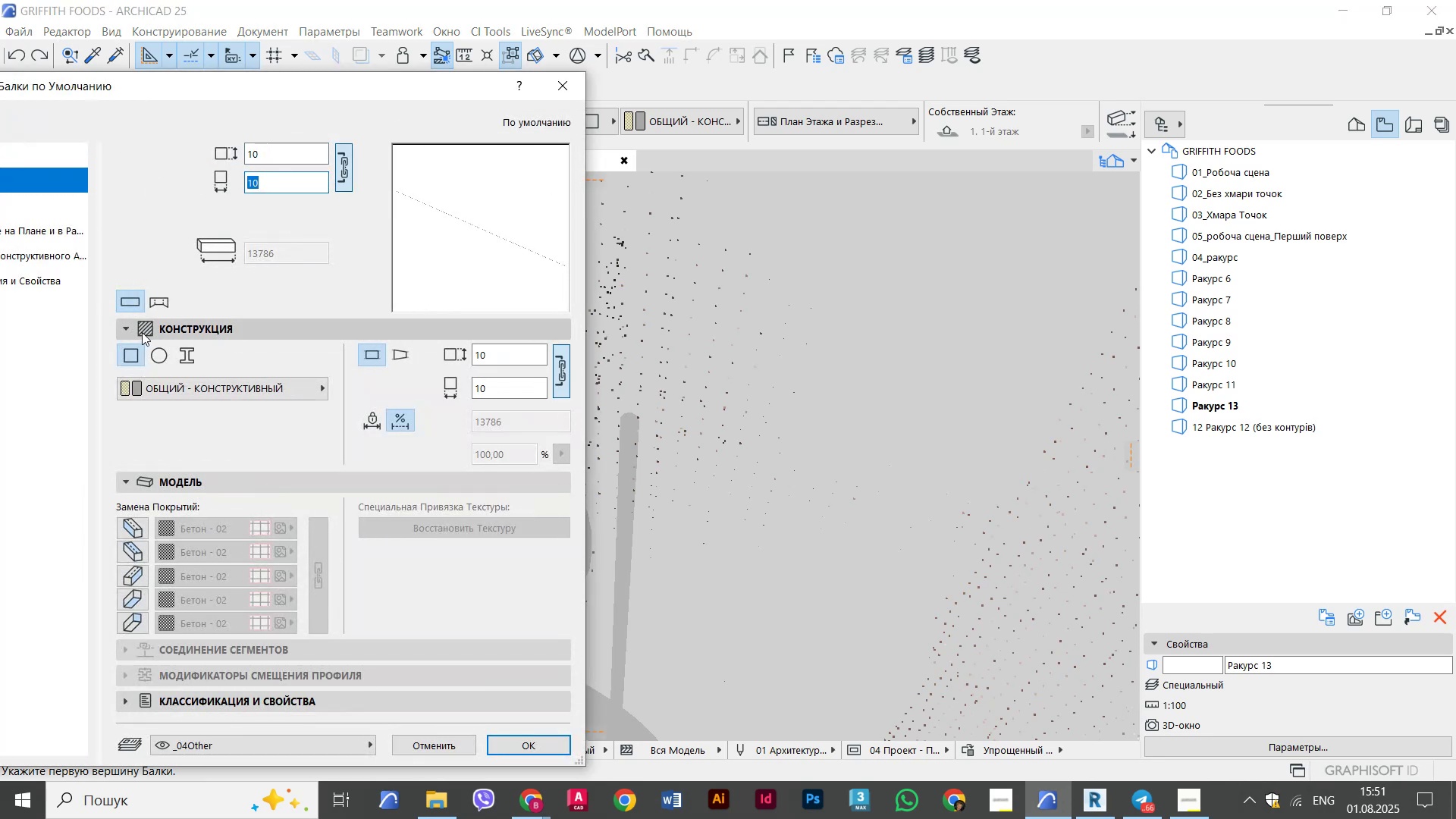 
left_click([167, 354])
 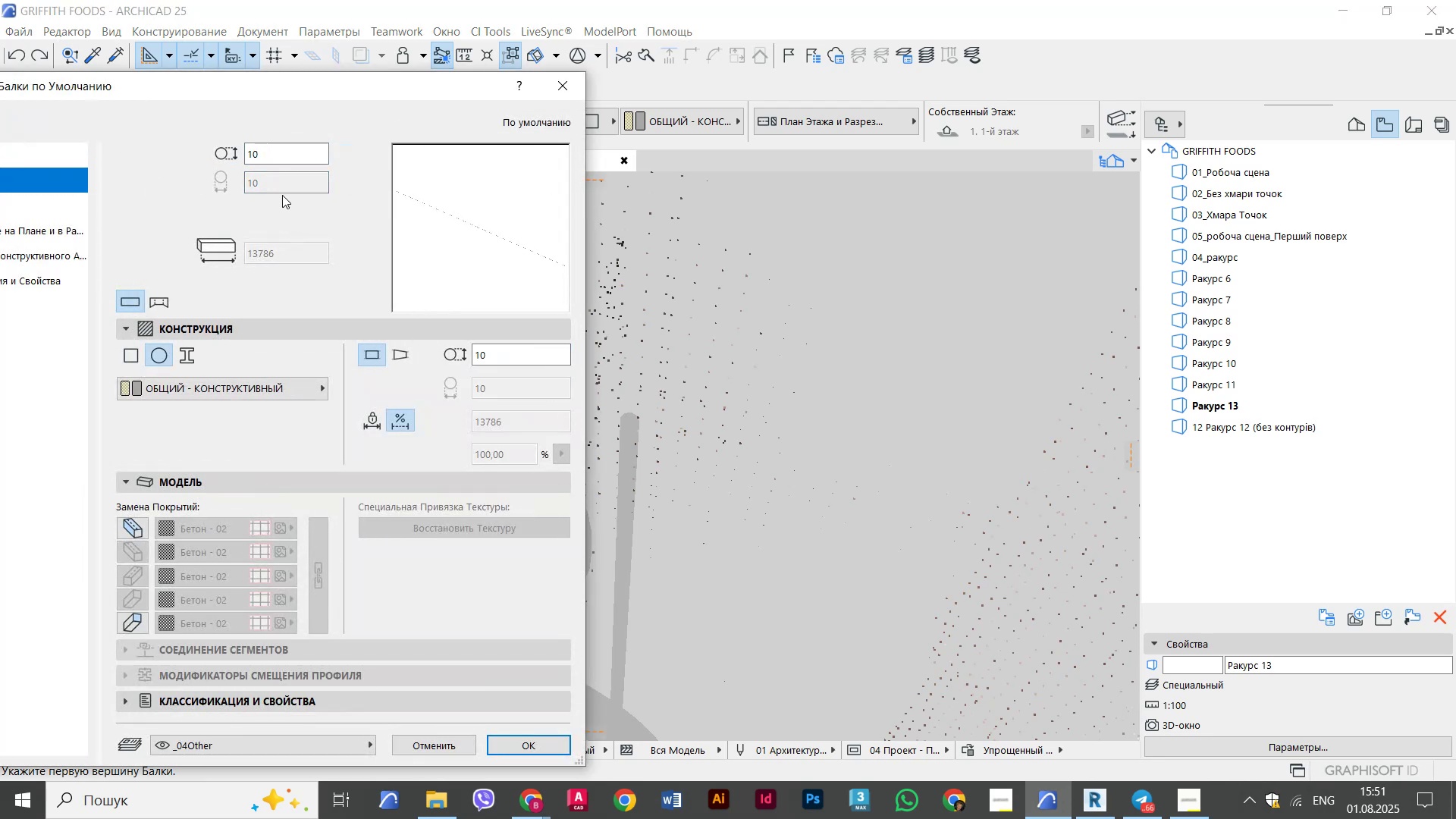 
left_click_drag(start_coordinate=[262, 165], to_coordinate=[265, 157])
 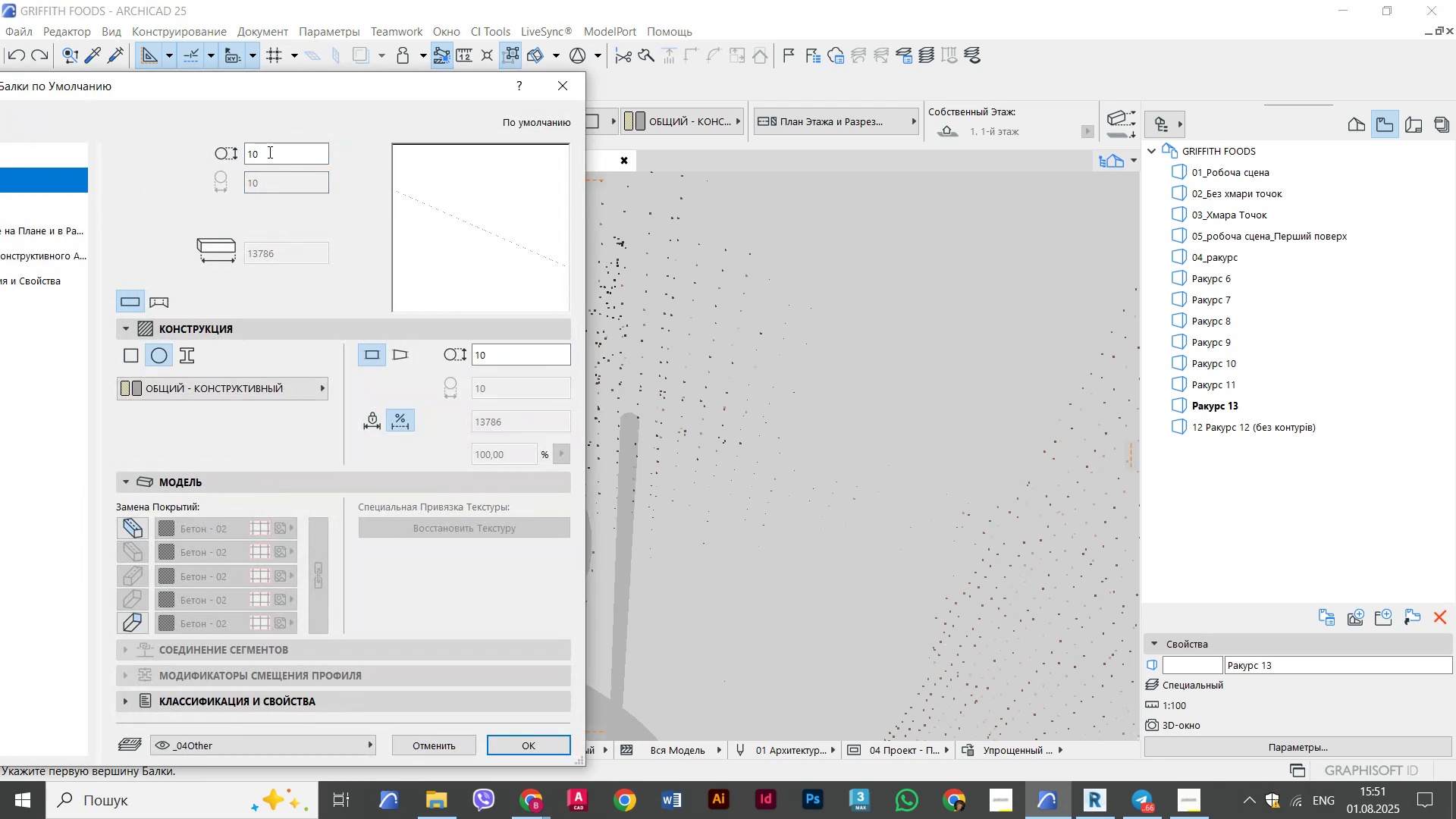 
left_click_drag(start_coordinate=[268, 151], to_coordinate=[225, 149])
 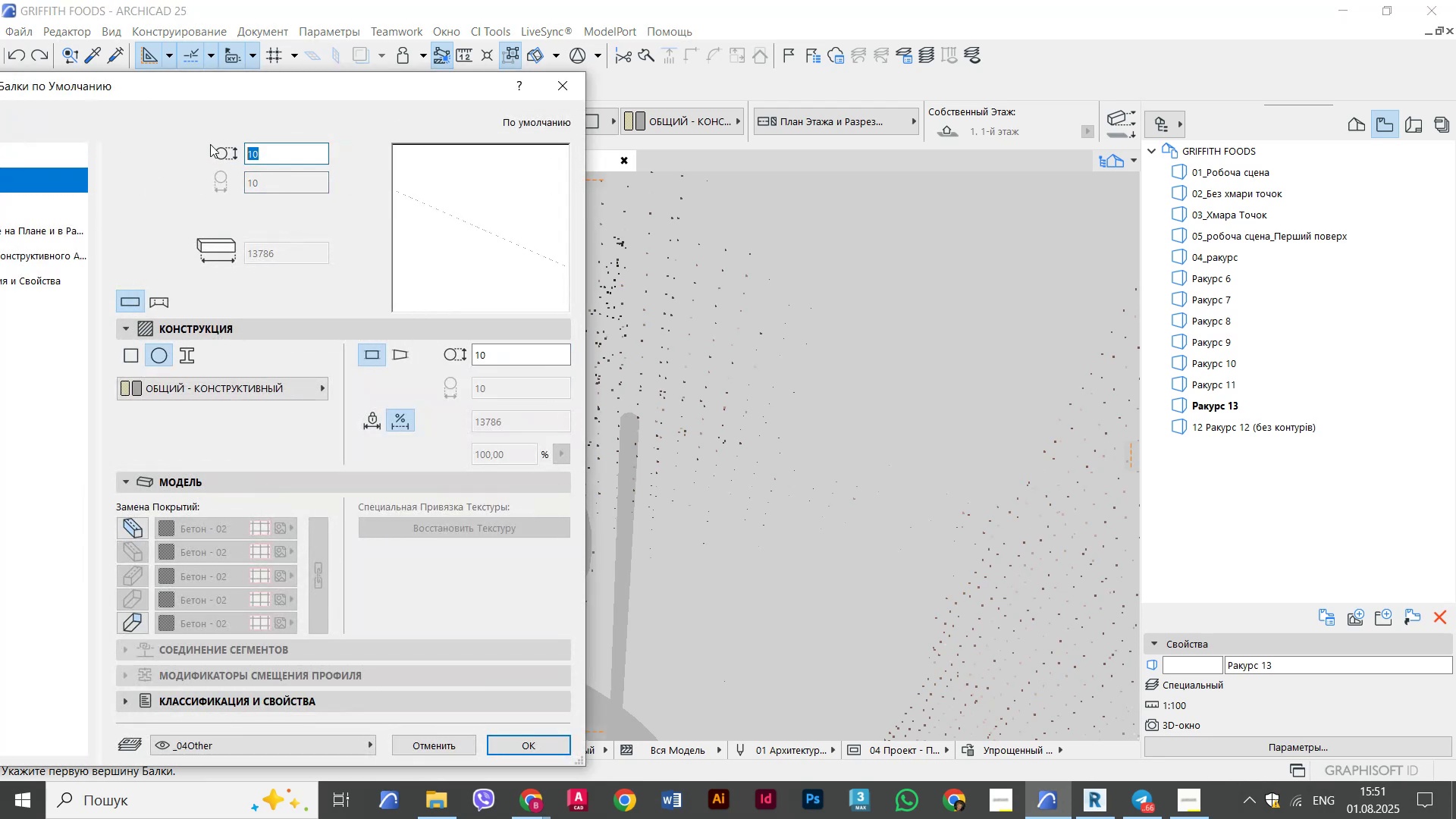 
key(Numpad2)
 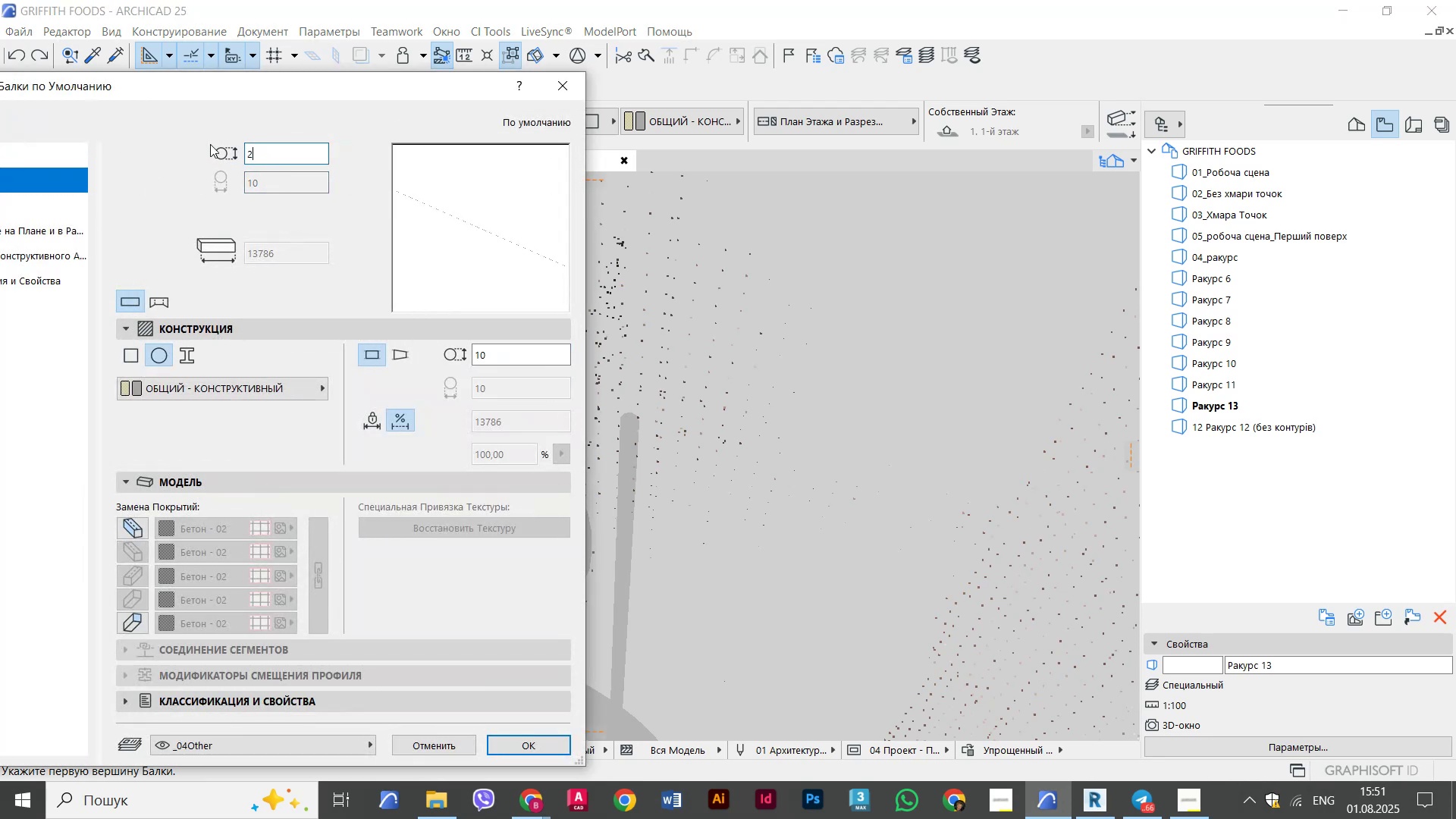 
key(Numpad0)
 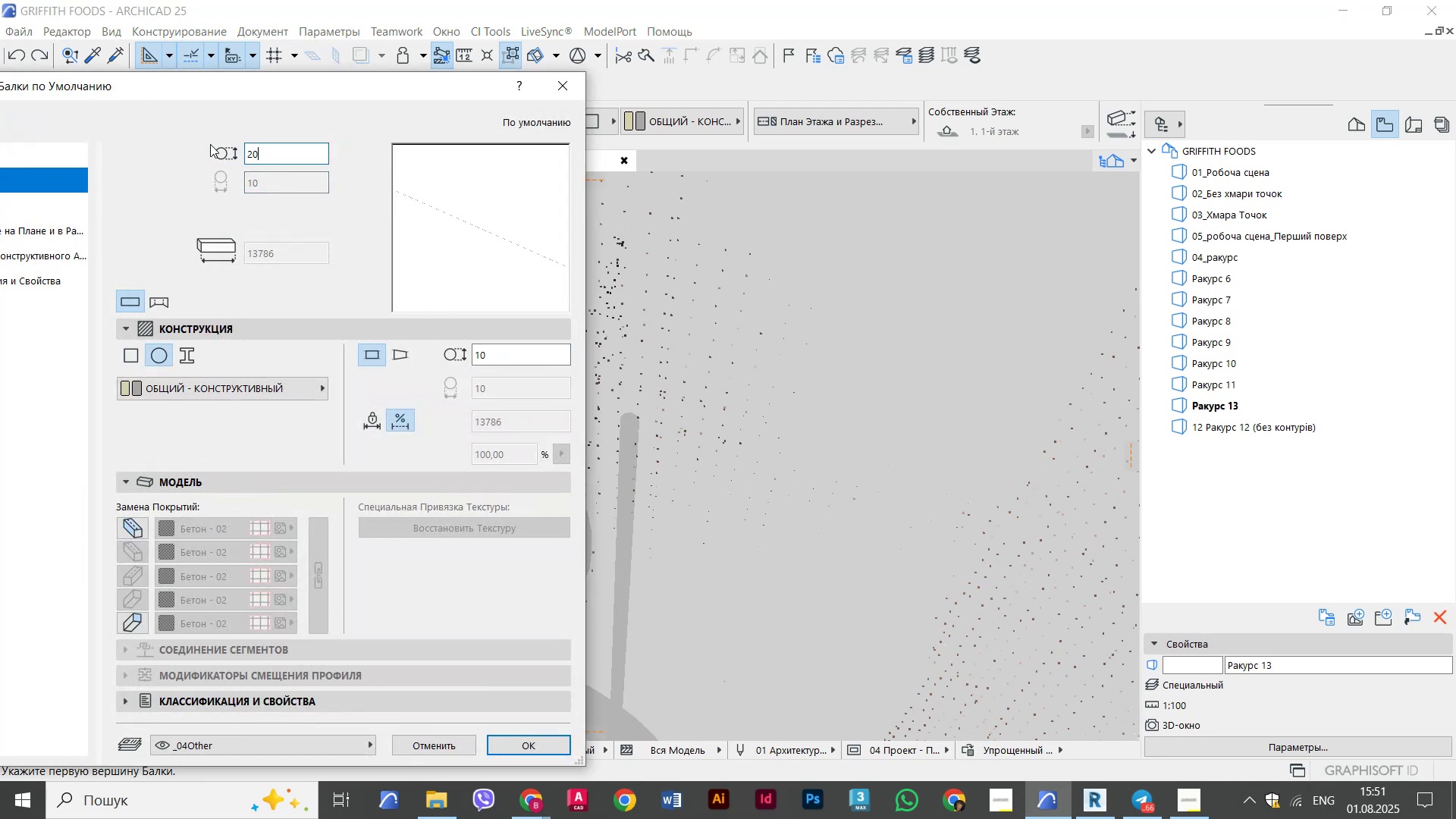 
key(NumpadEnter)
 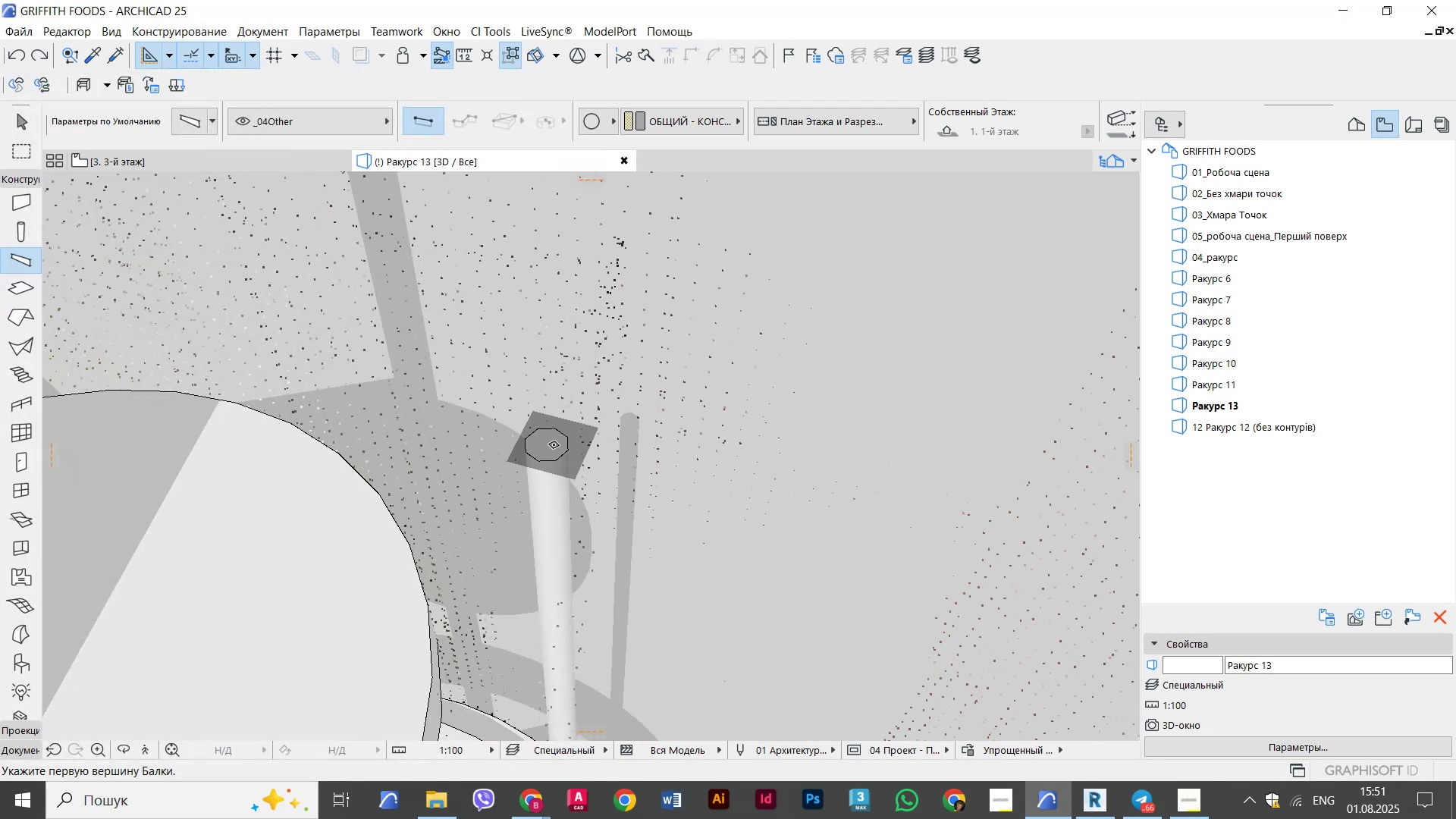 
left_click([544, 443])
 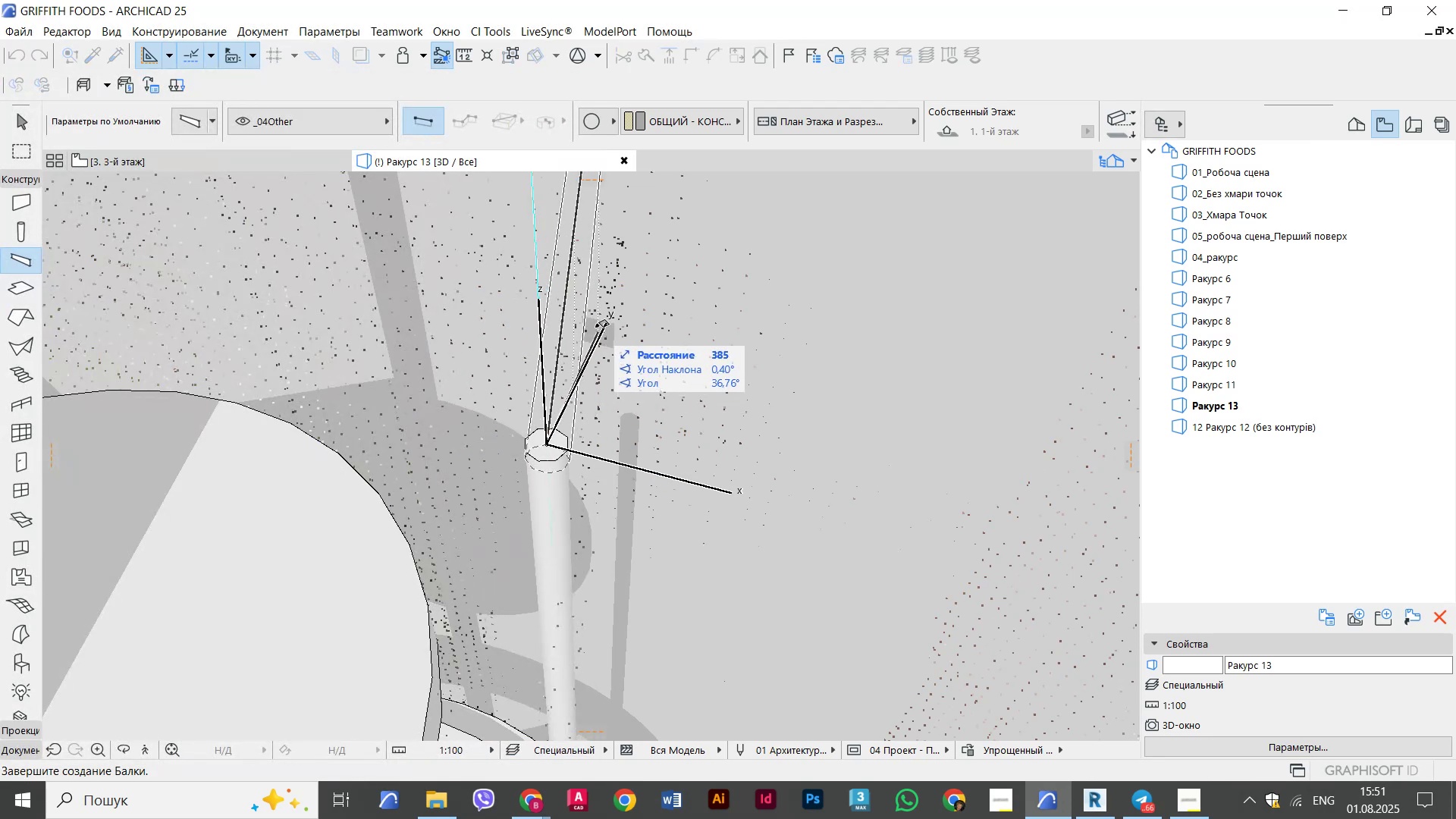 
scroll: coordinate [595, 328], scroll_direction: down, amount: 4.0
 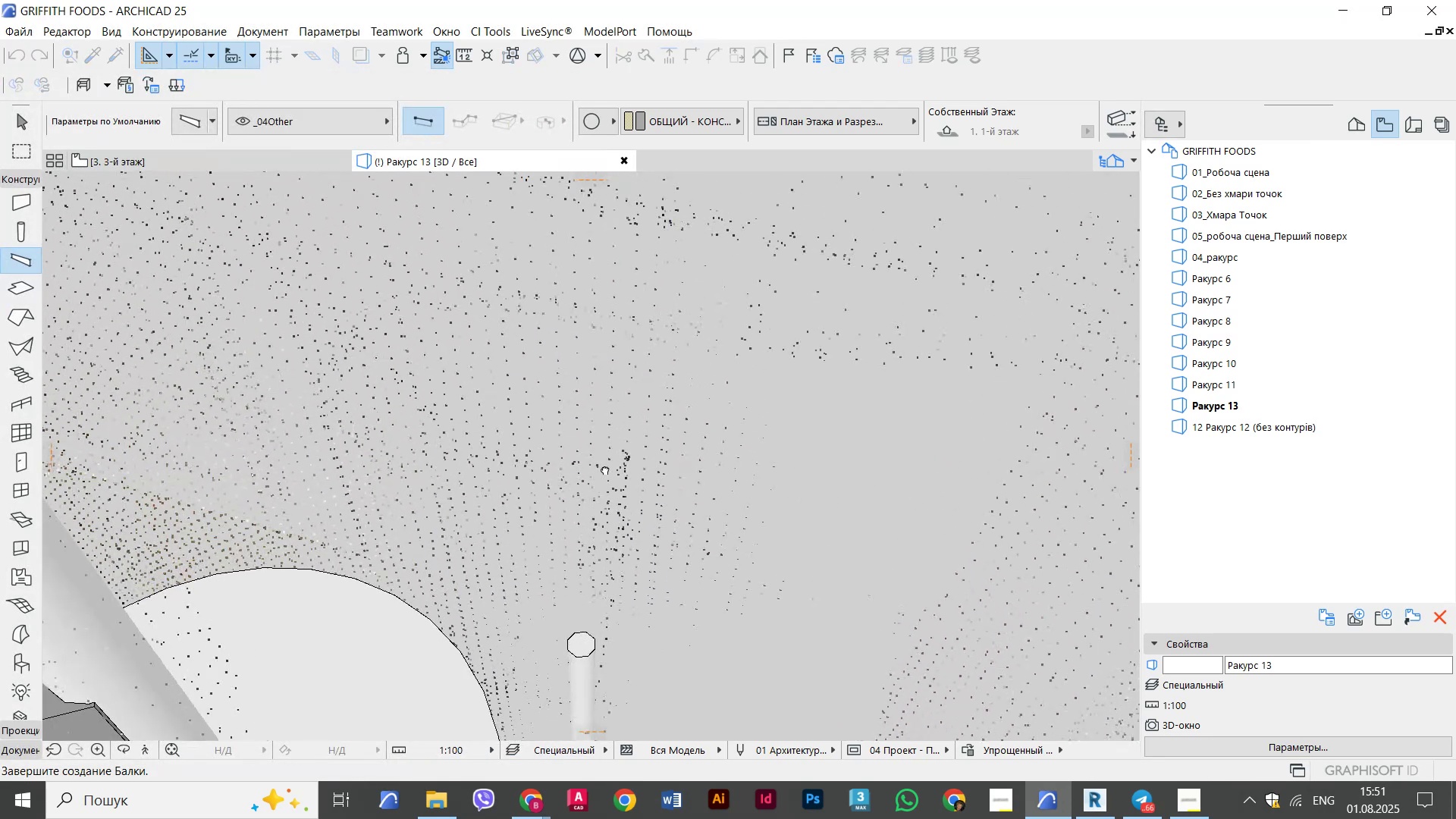 
hold_key(key=ShiftLeft, duration=0.39)
 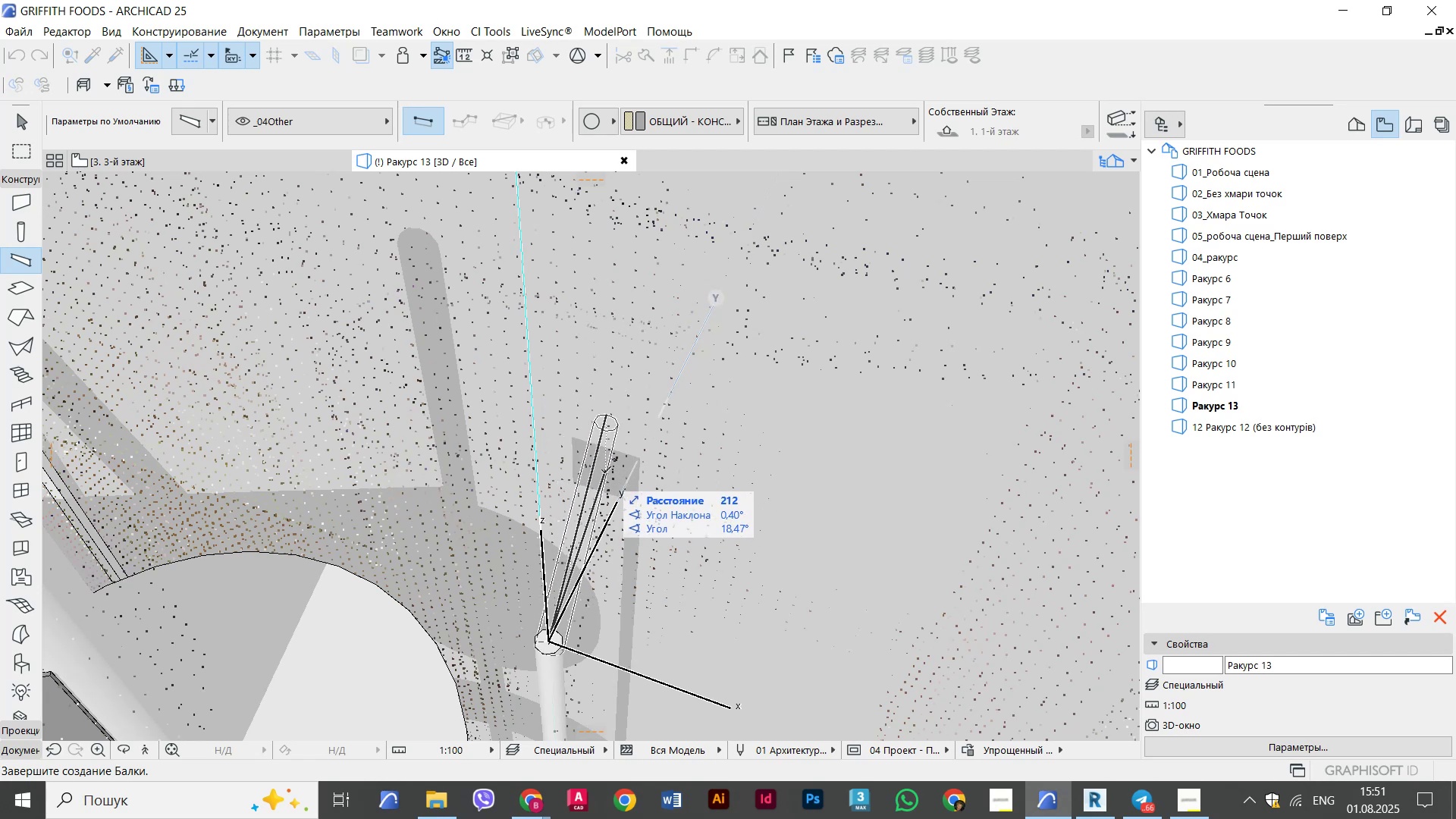 
scroll: coordinate [662, 472], scroll_direction: down, amount: 7.0
 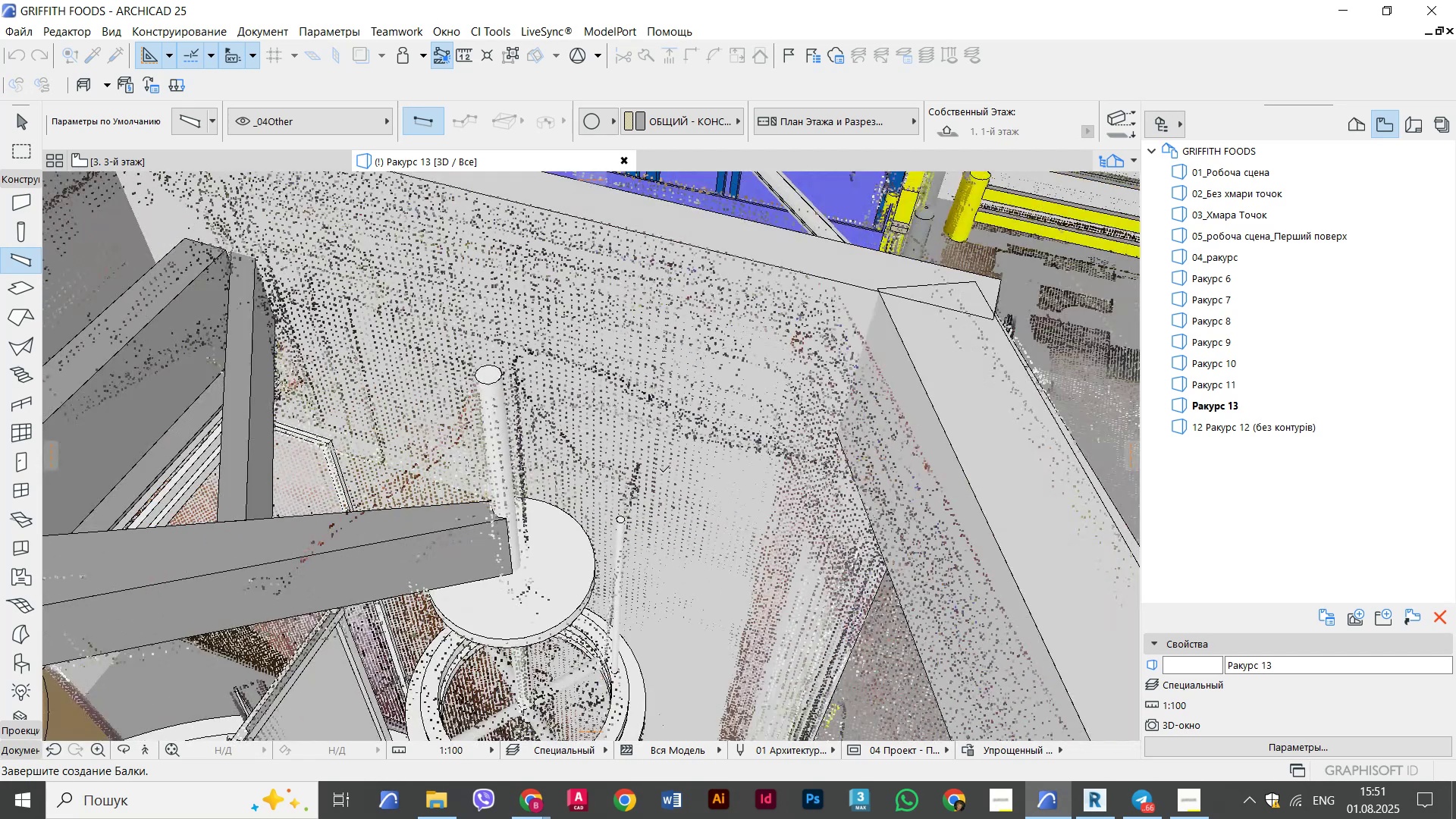 
hold_key(key=ShiftLeft, duration=0.73)
 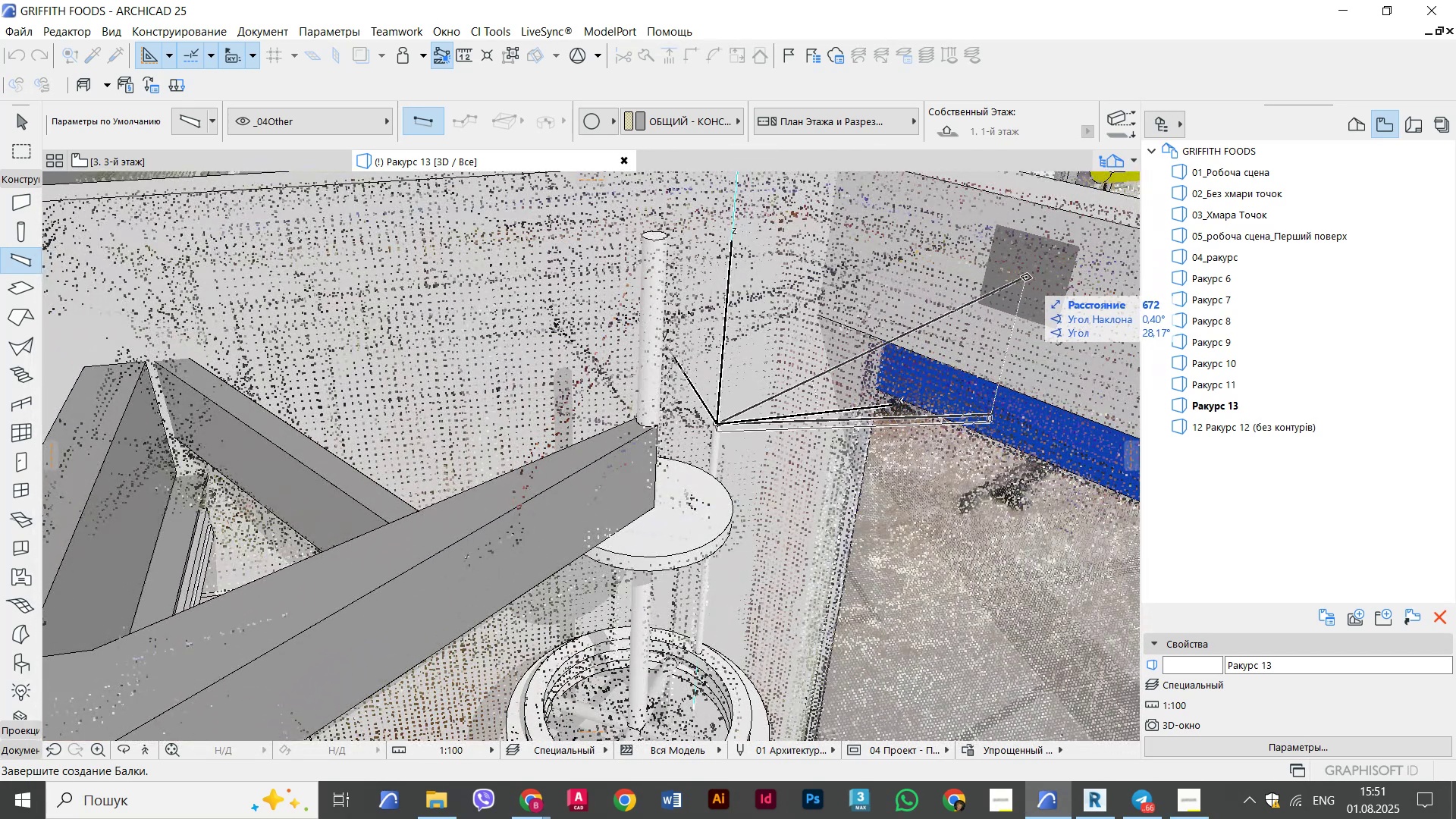 
left_click([1026, 276])
 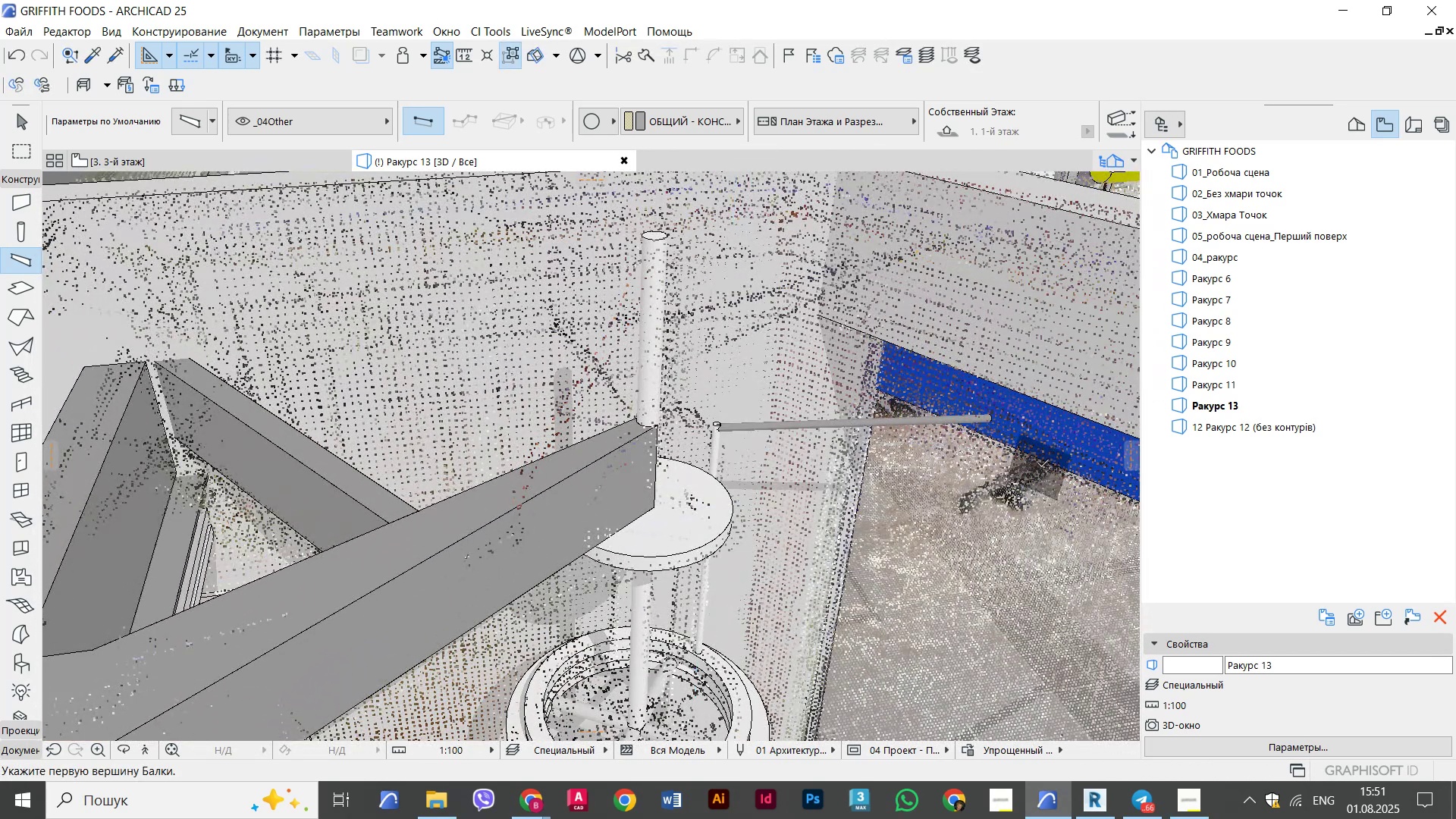 
key(Escape)
 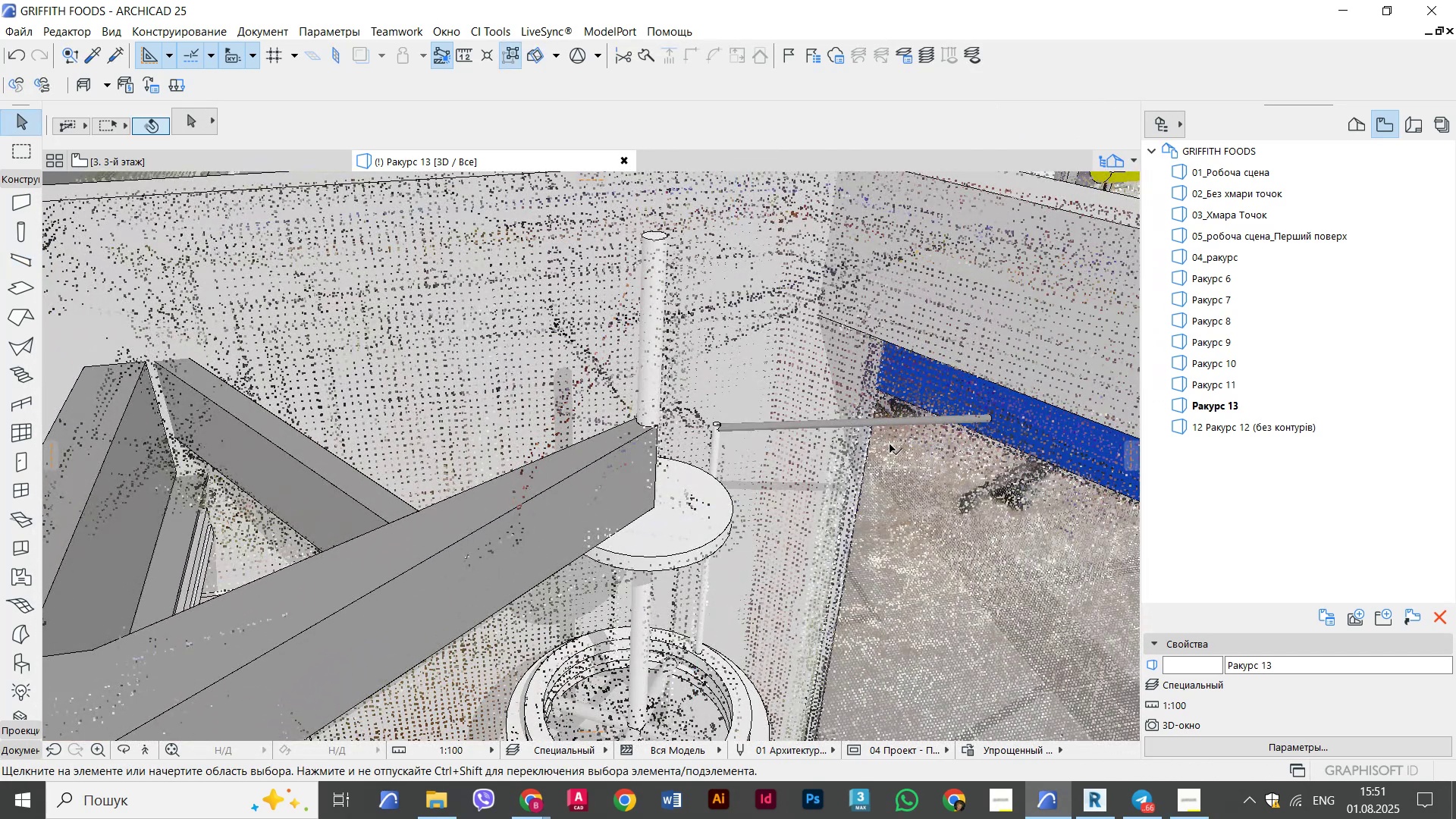 
key(Escape)
 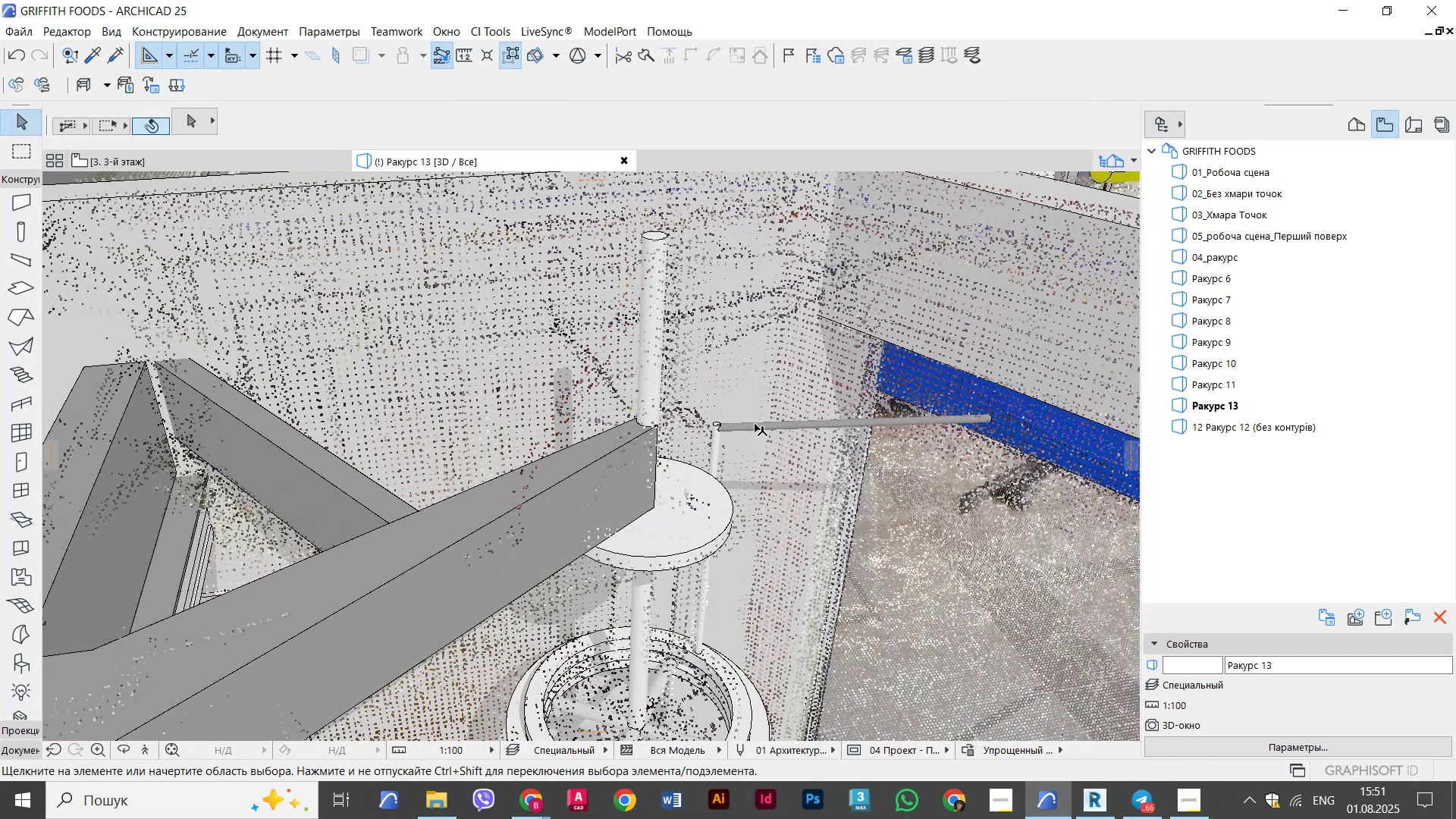 
left_click([745, 423])
 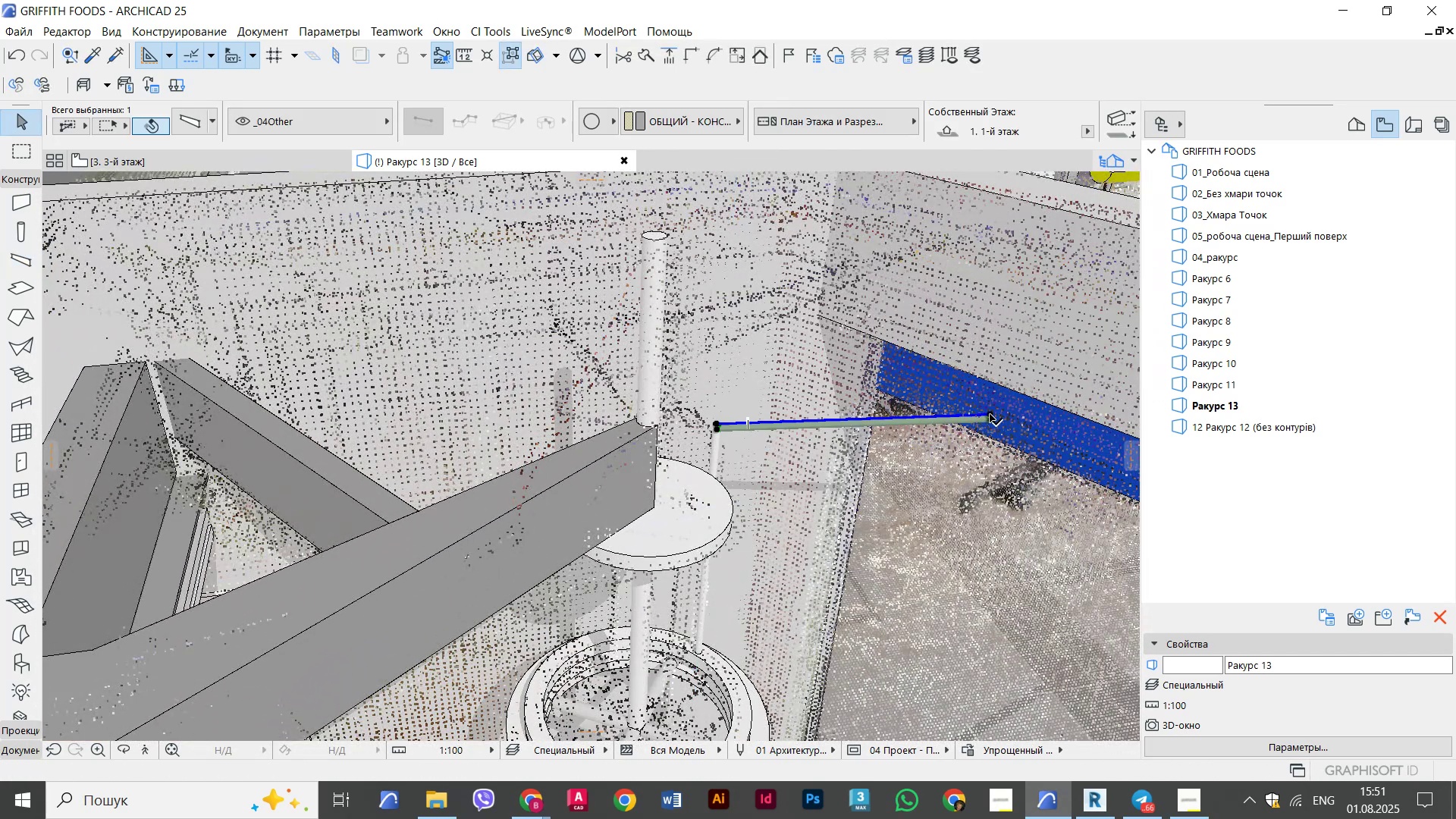 
left_click([992, 416])
 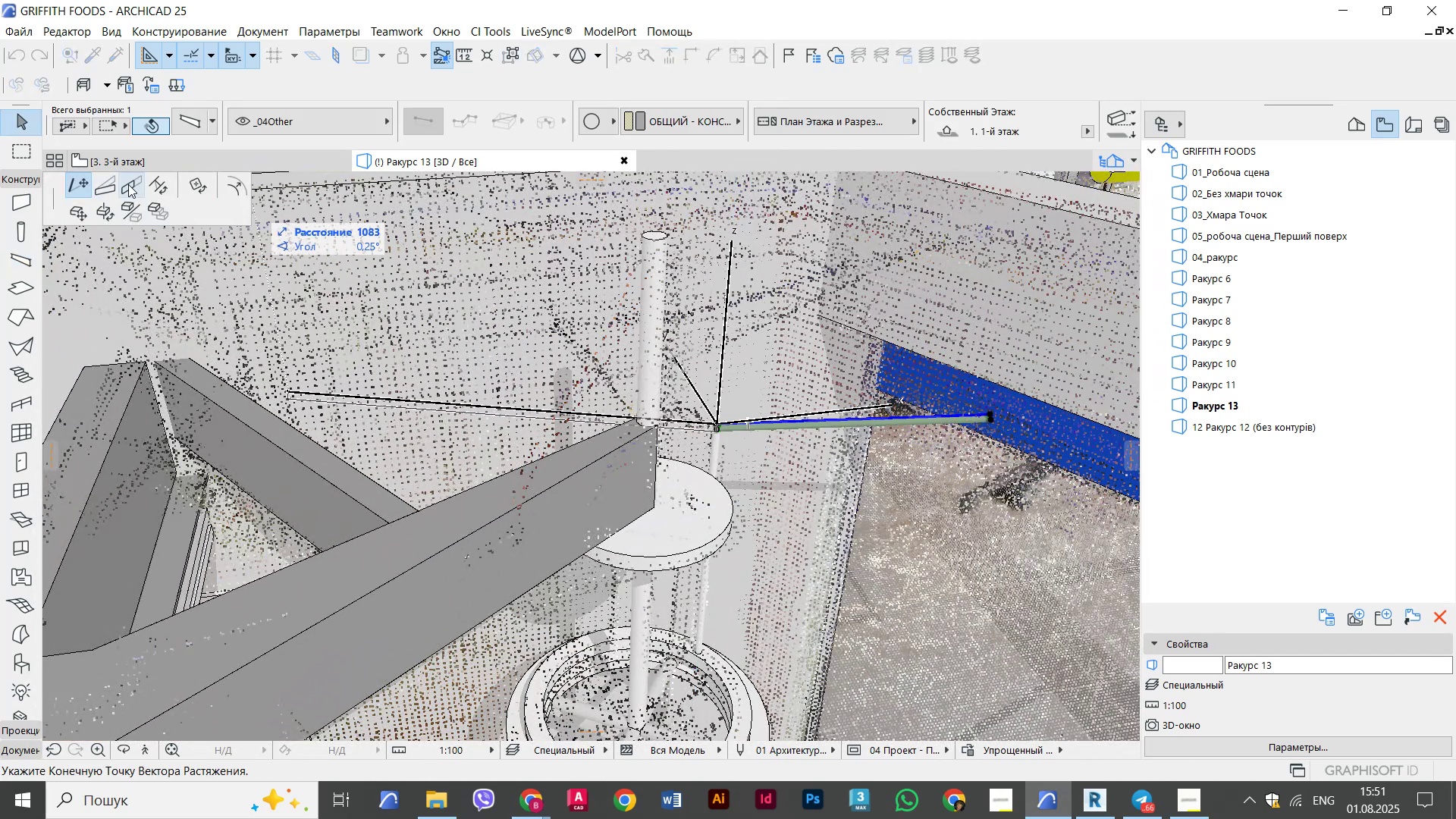 
left_click([102, 178])
 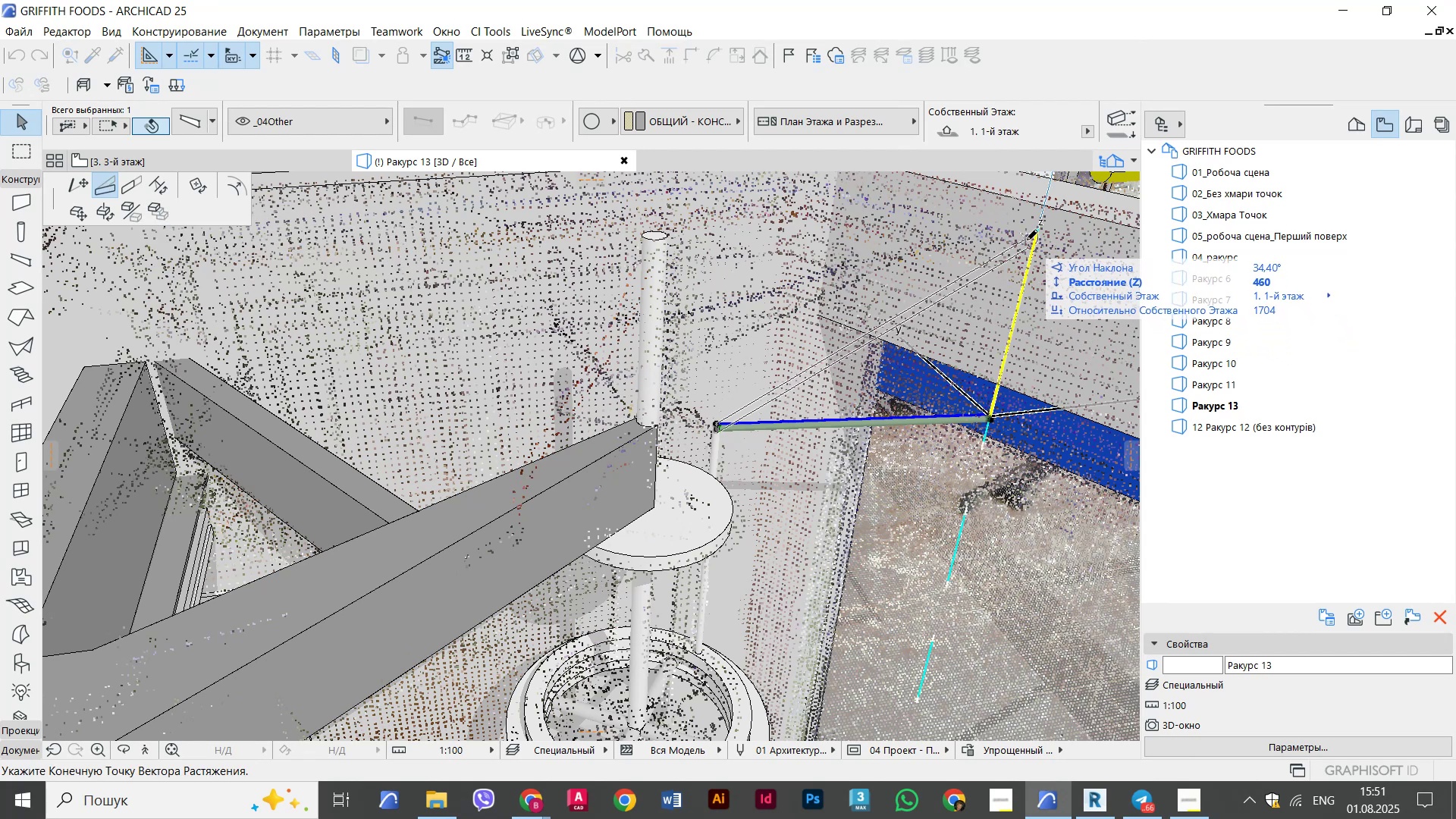 
left_click([1027, 240])
 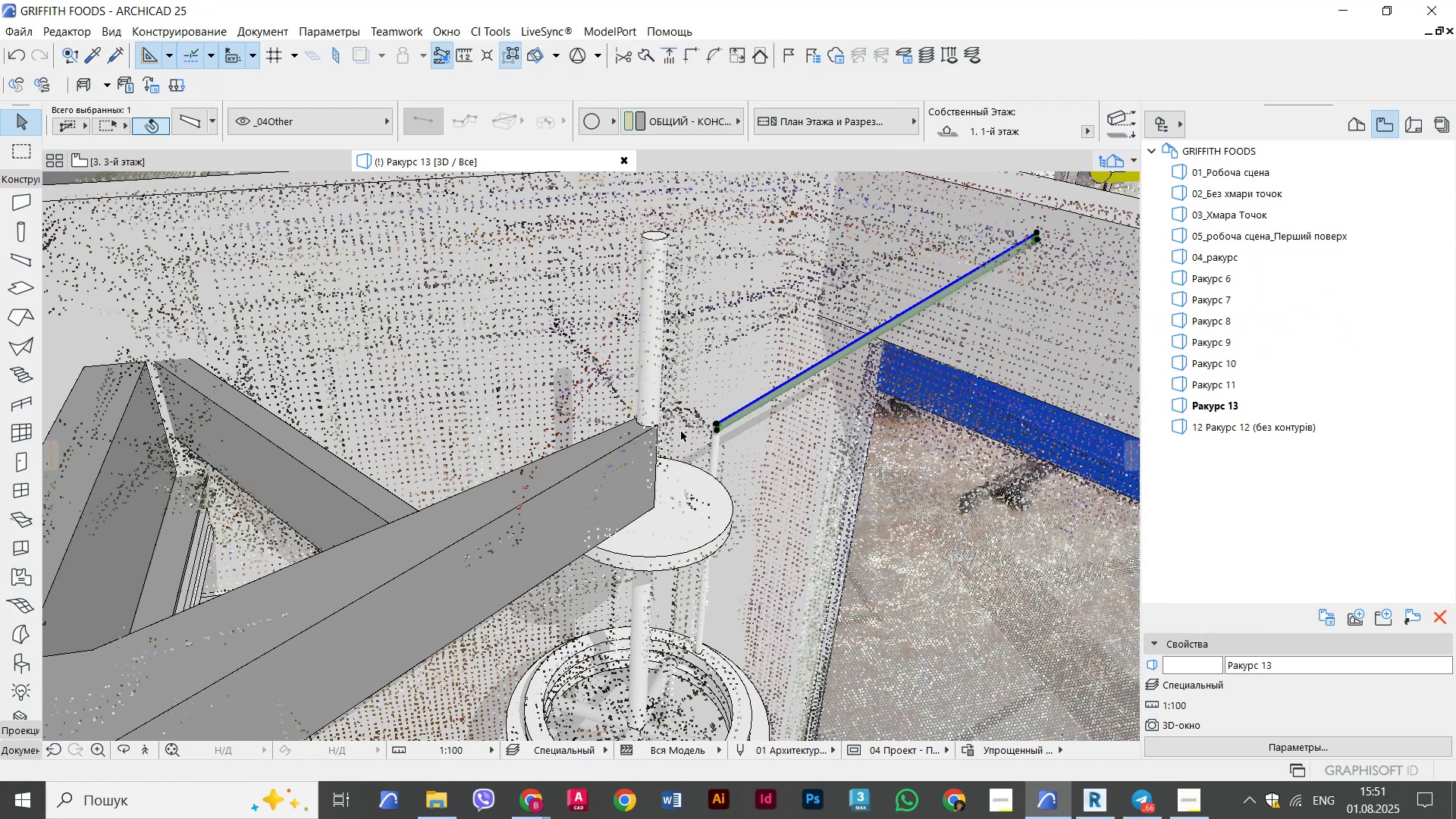 
scroll: coordinate [752, 422], scroll_direction: up, amount: 3.0
 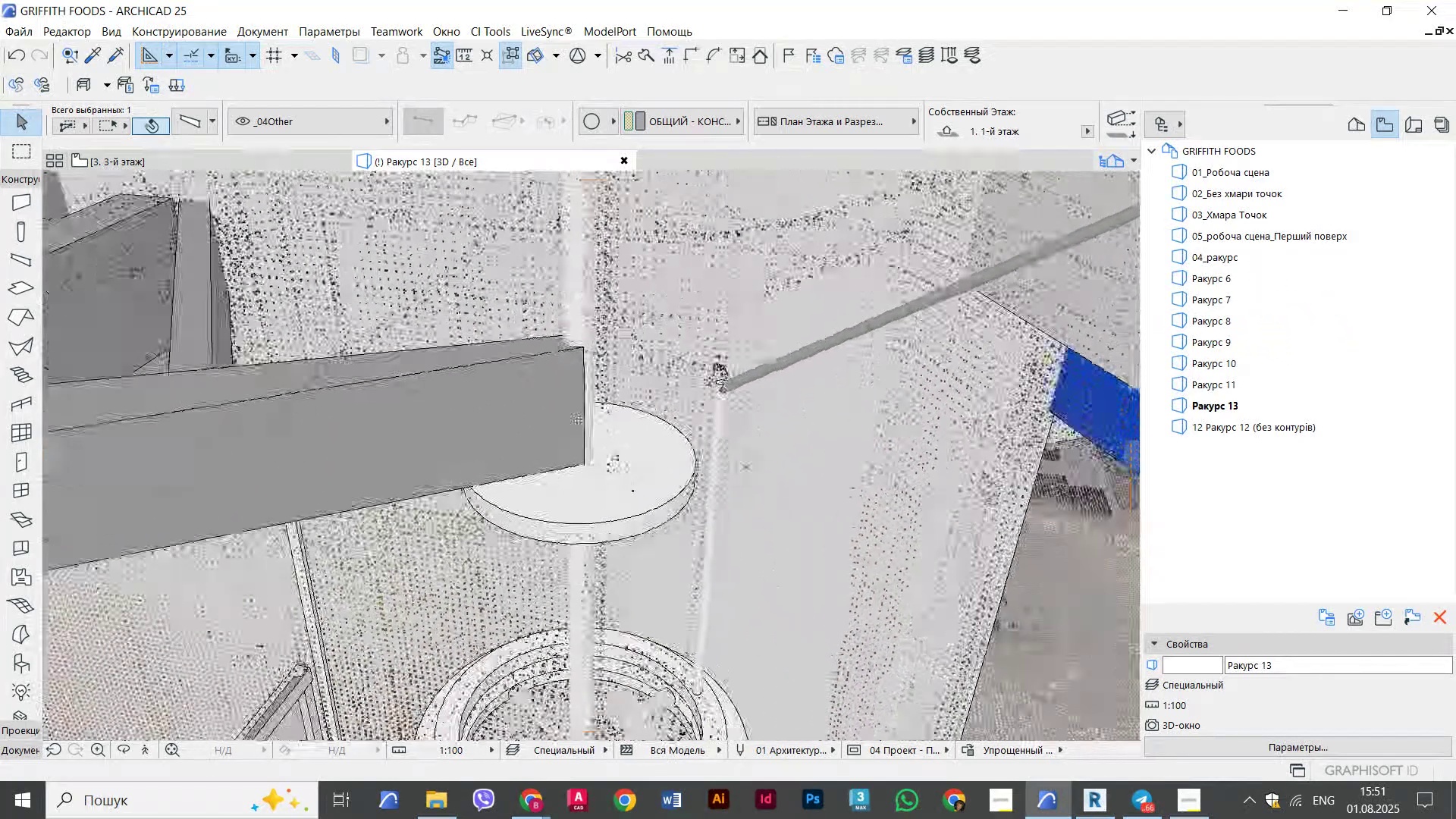 
hold_key(key=ShiftLeft, duration=1.15)
 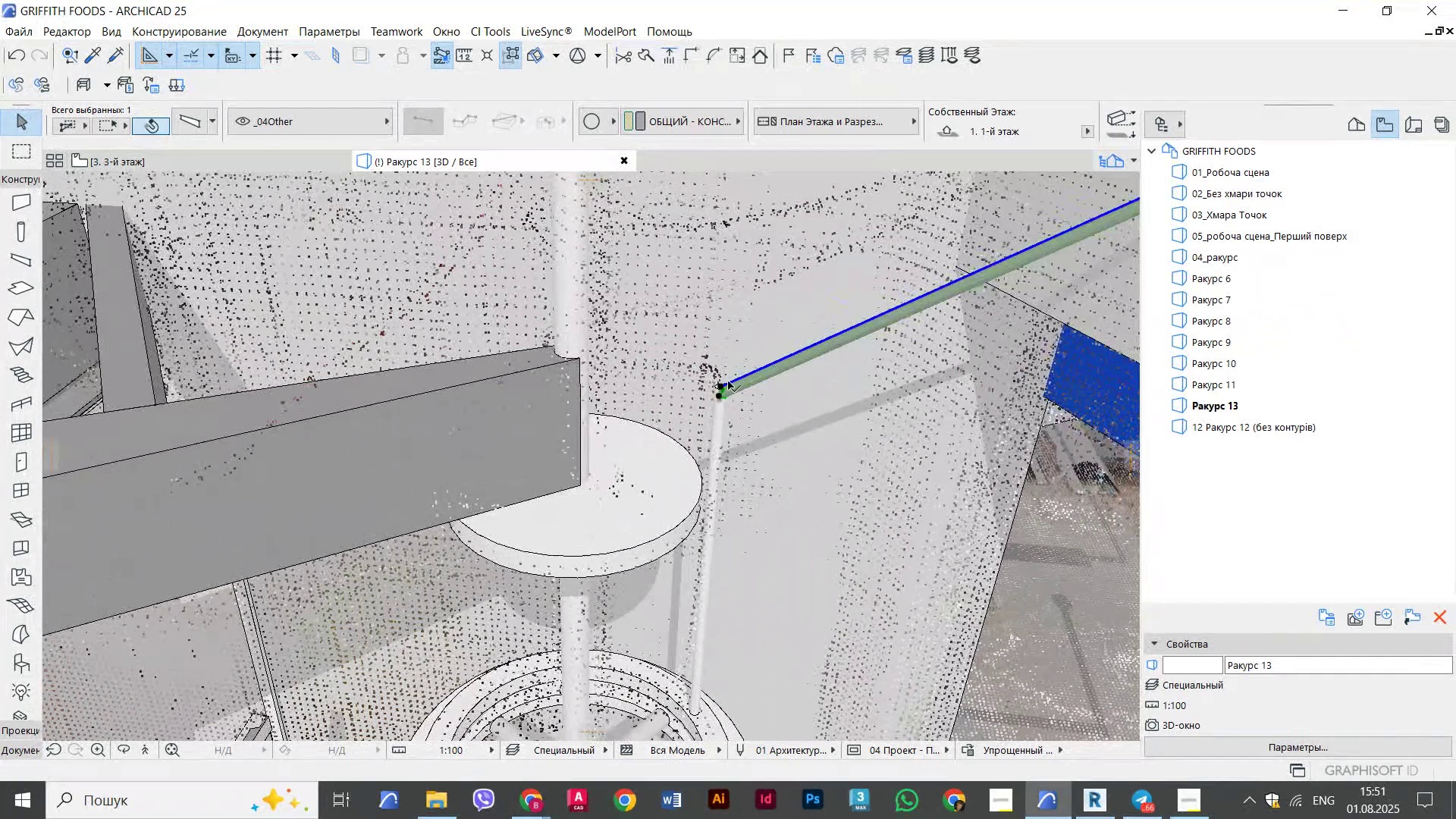 
scroll: coordinate [722, 396], scroll_direction: up, amount: 13.0
 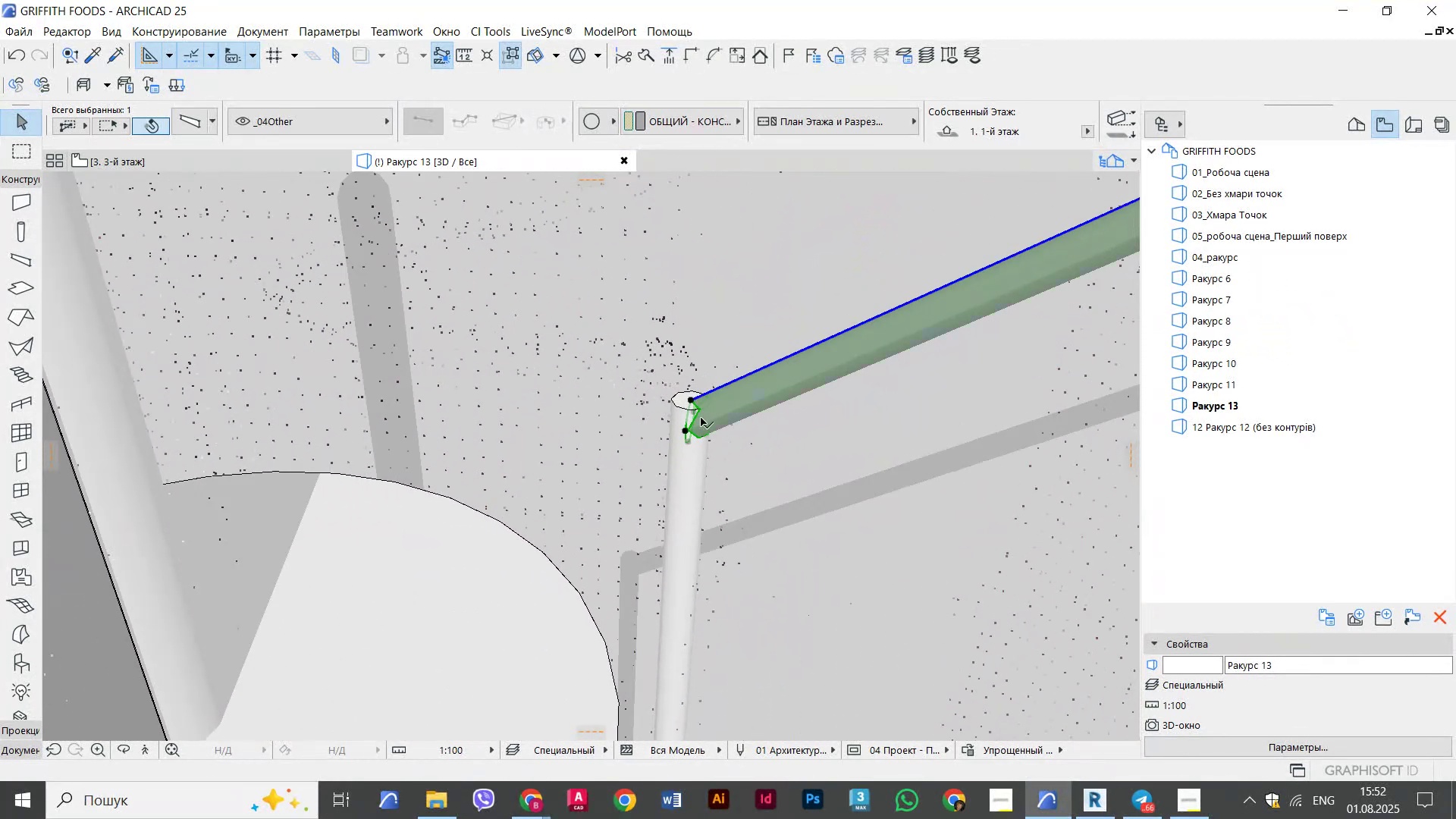 
key(Escape)
 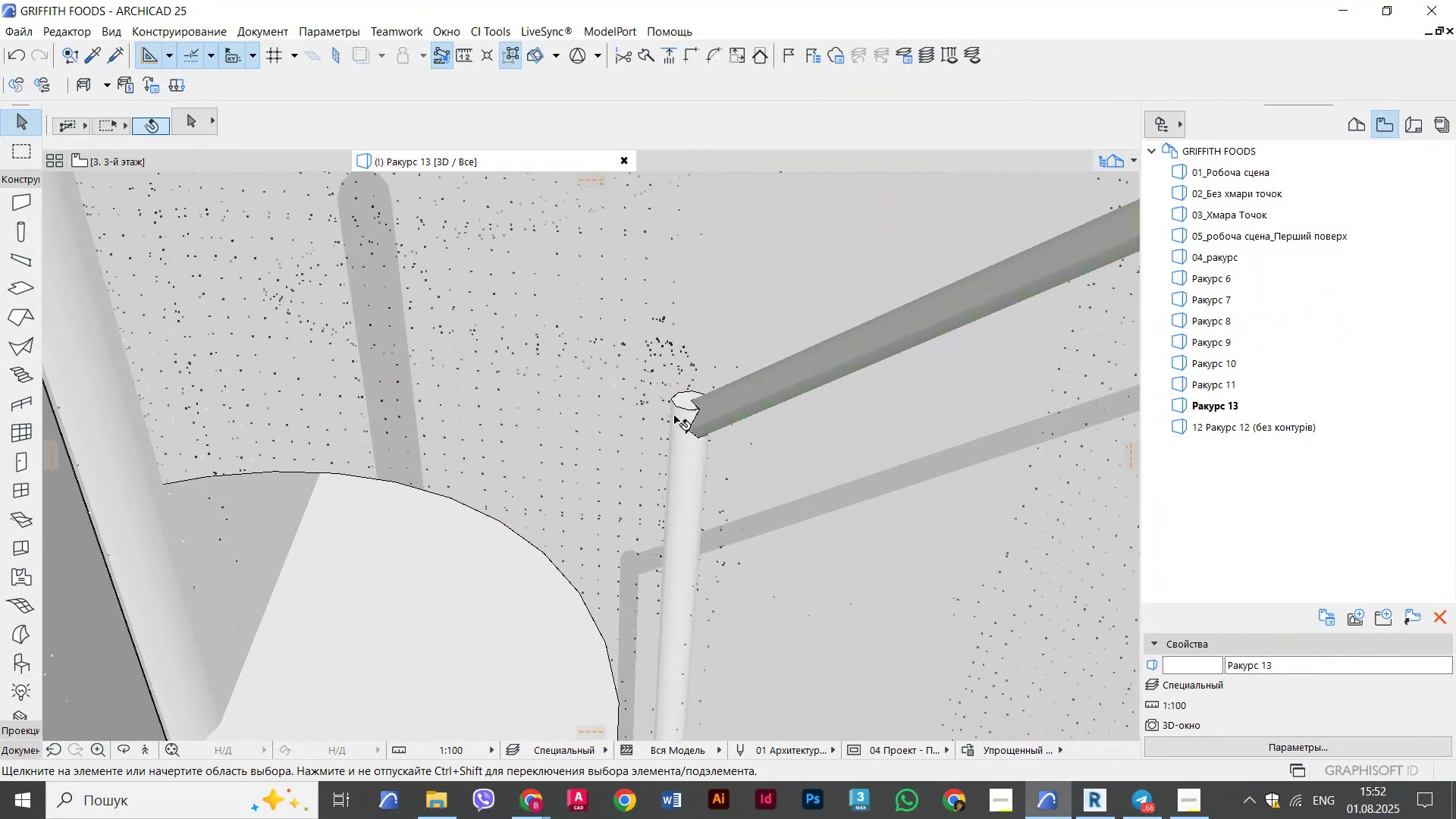 
key(Escape)
 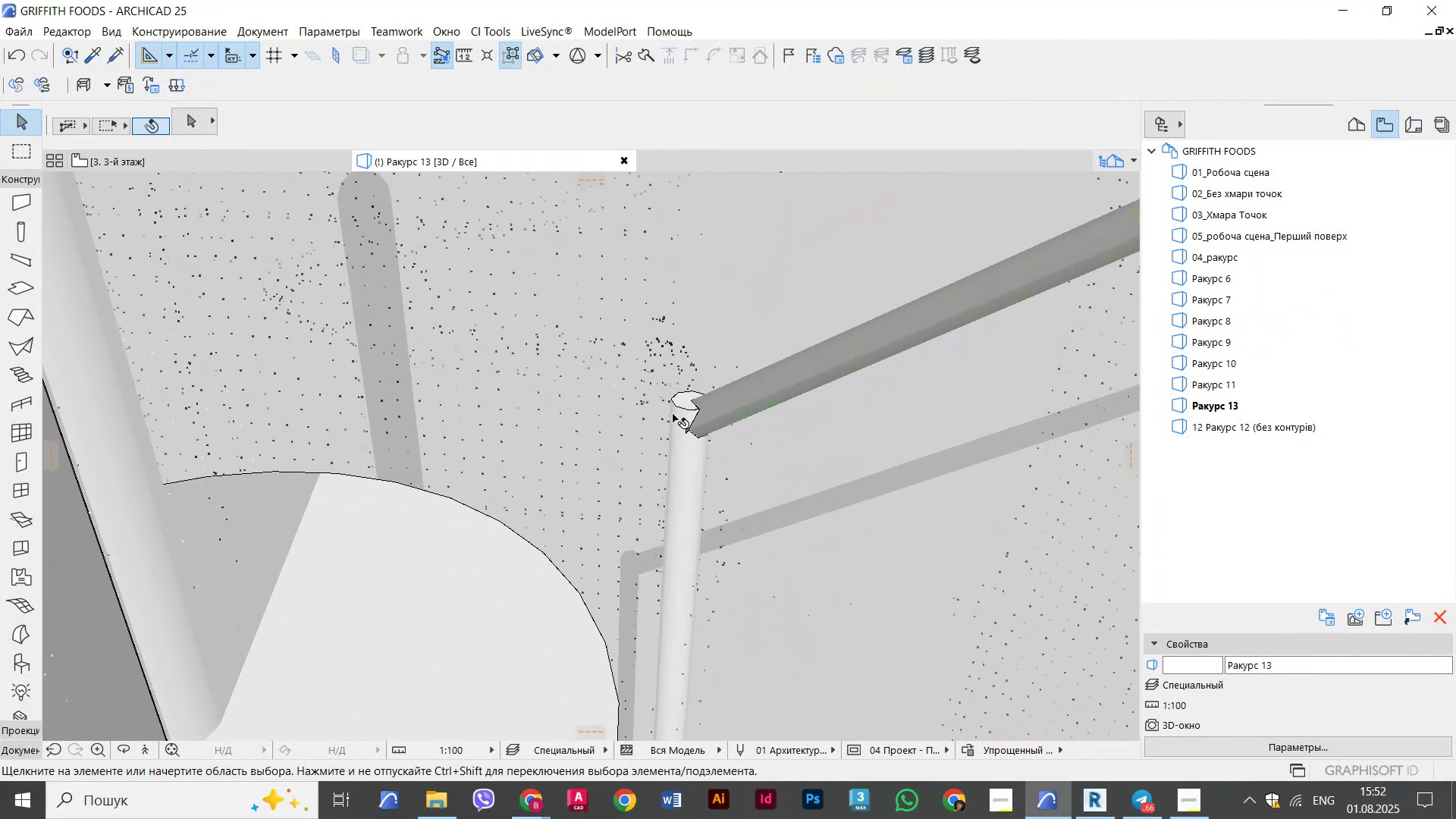 
left_click([673, 414])
 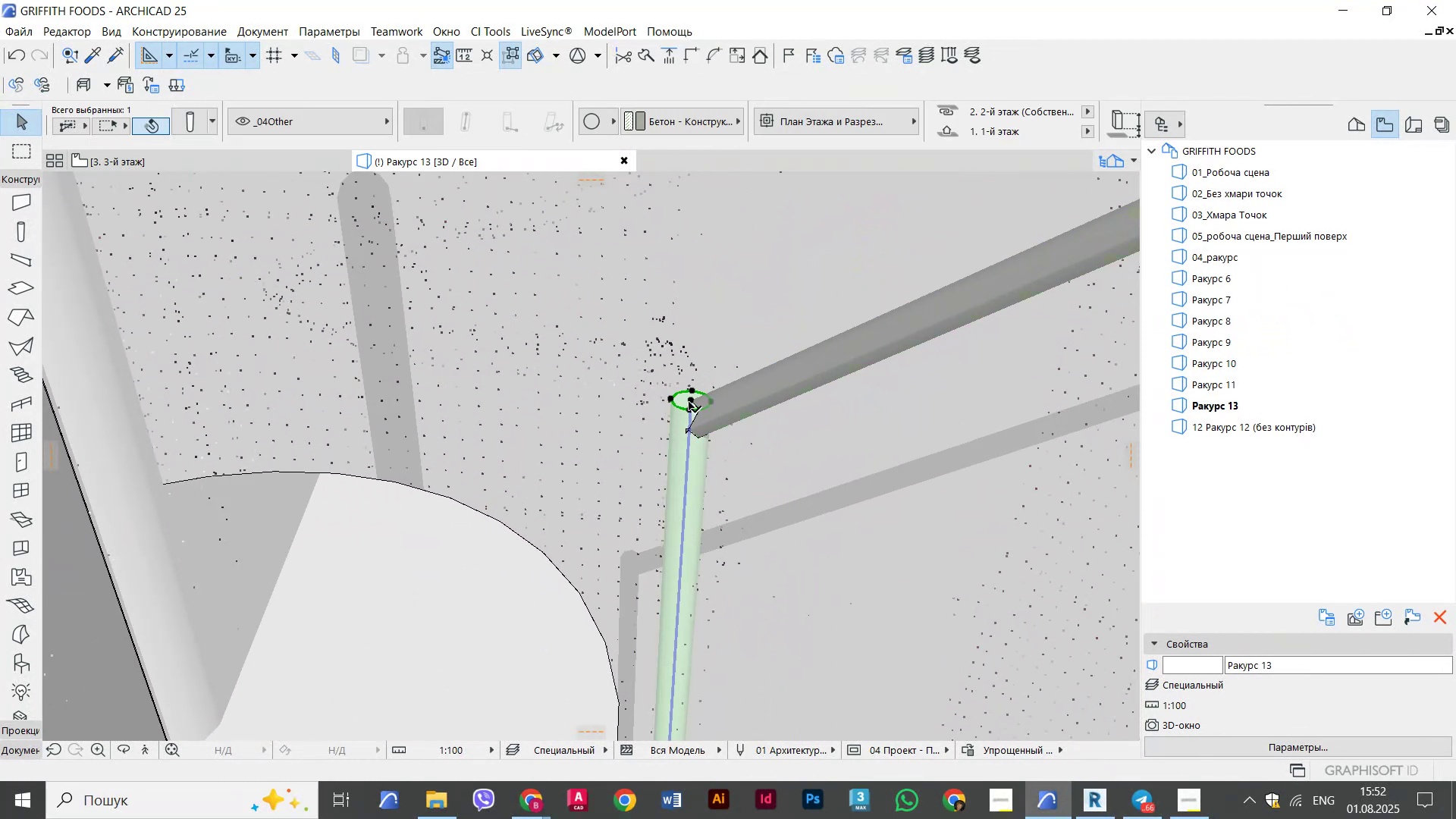 
left_click([689, 400])
 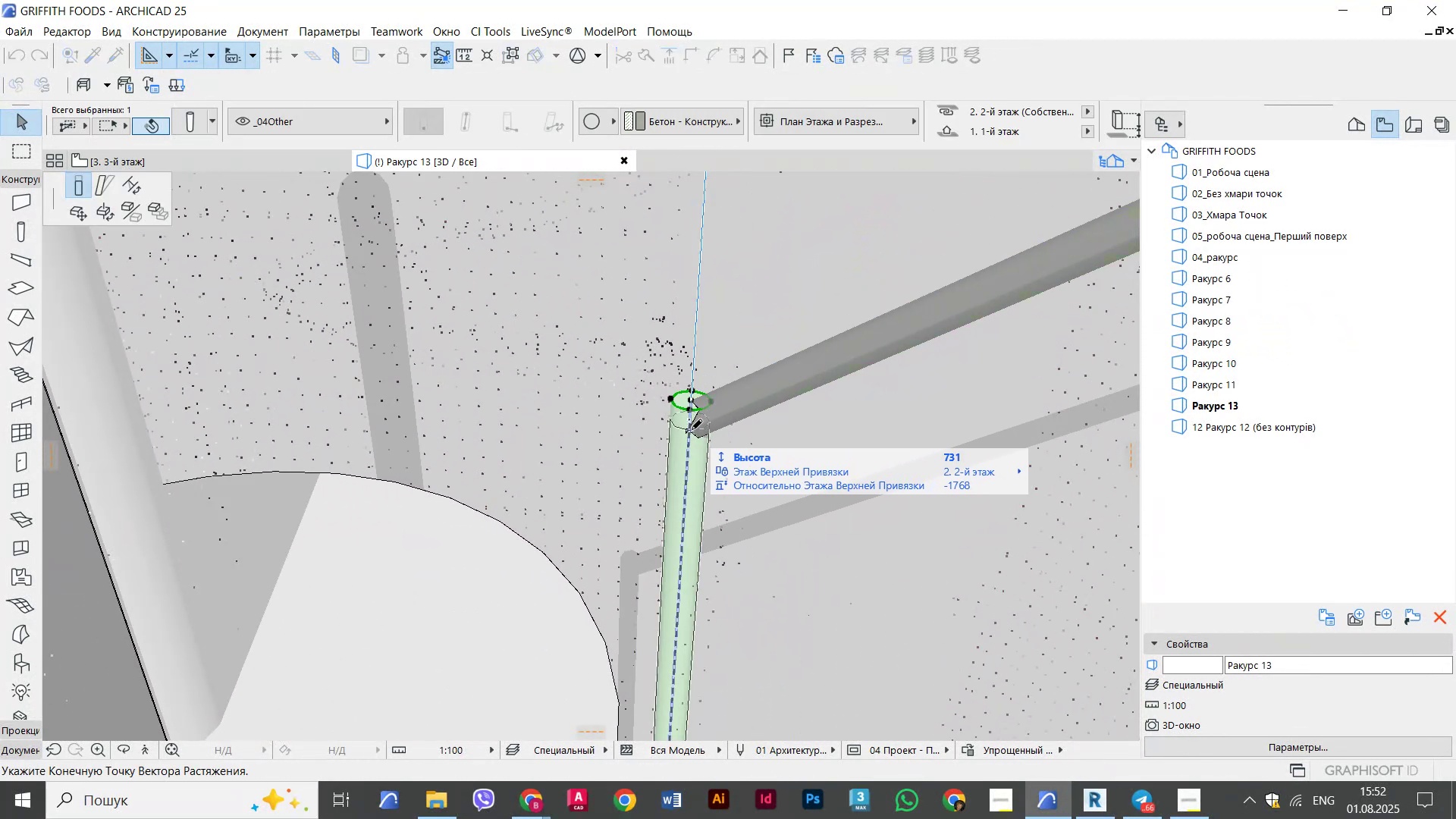 
left_click([692, 429])
 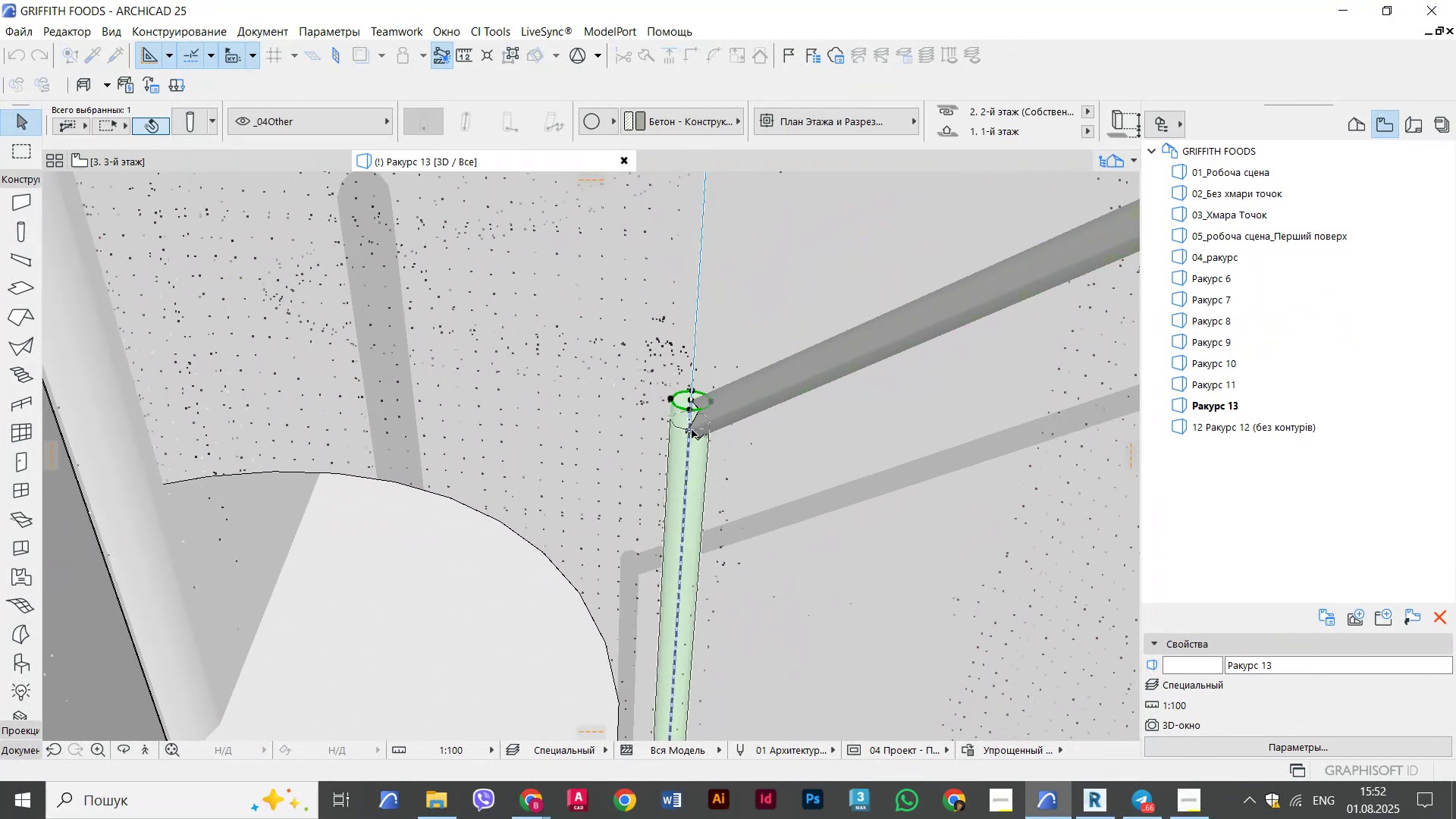 
key(Escape)
 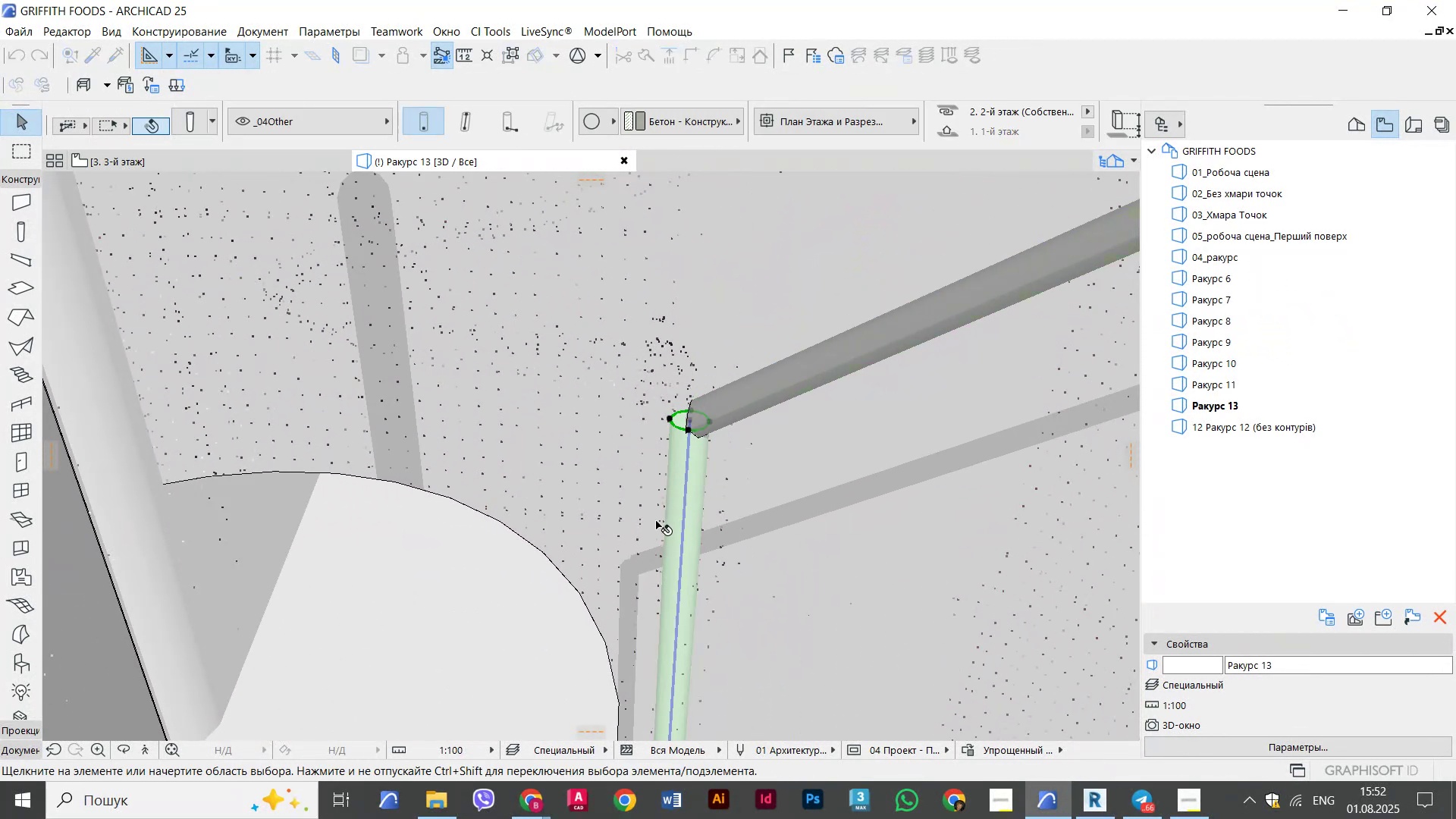 
key(Escape)
 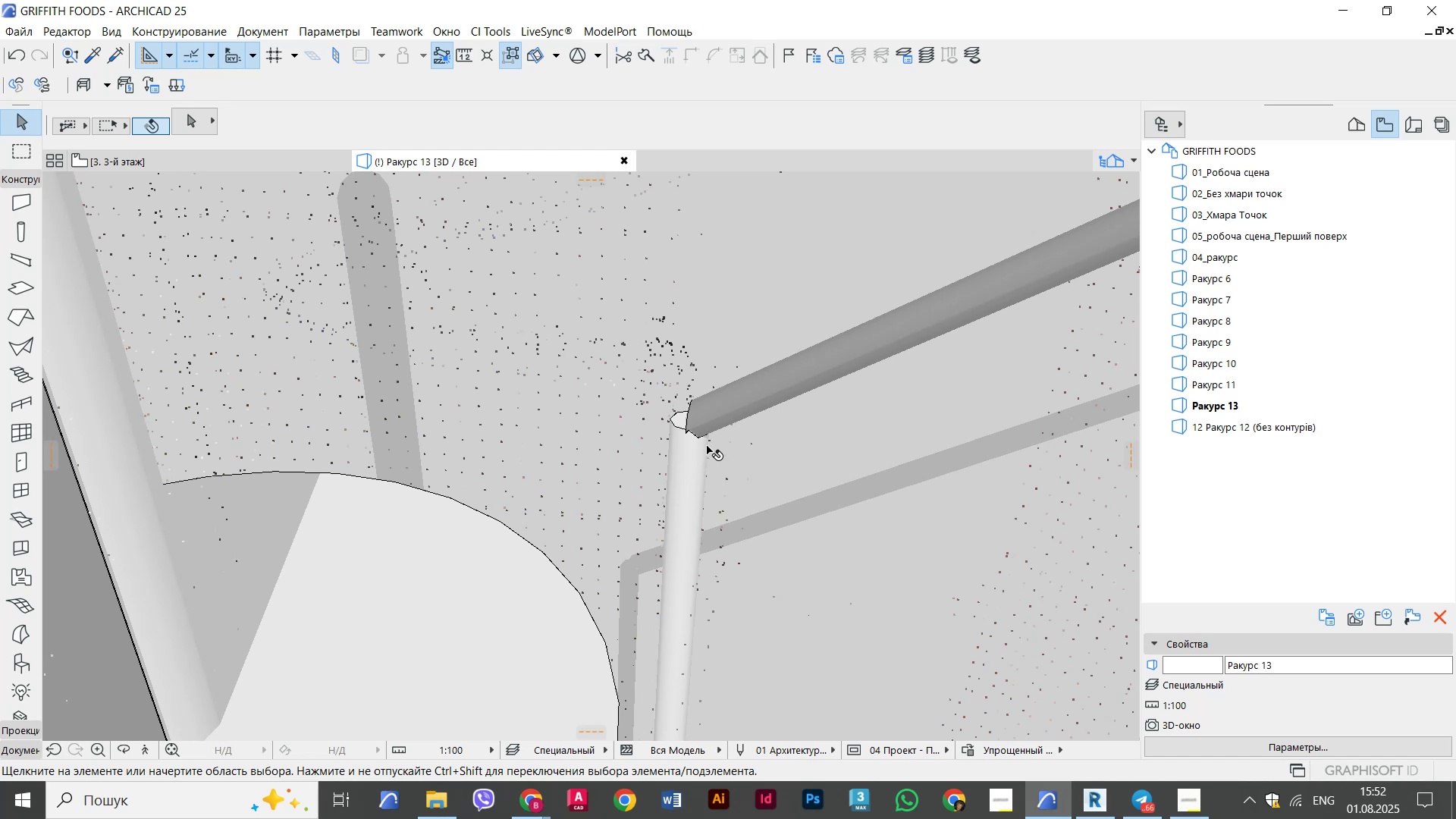 
key(Escape)
 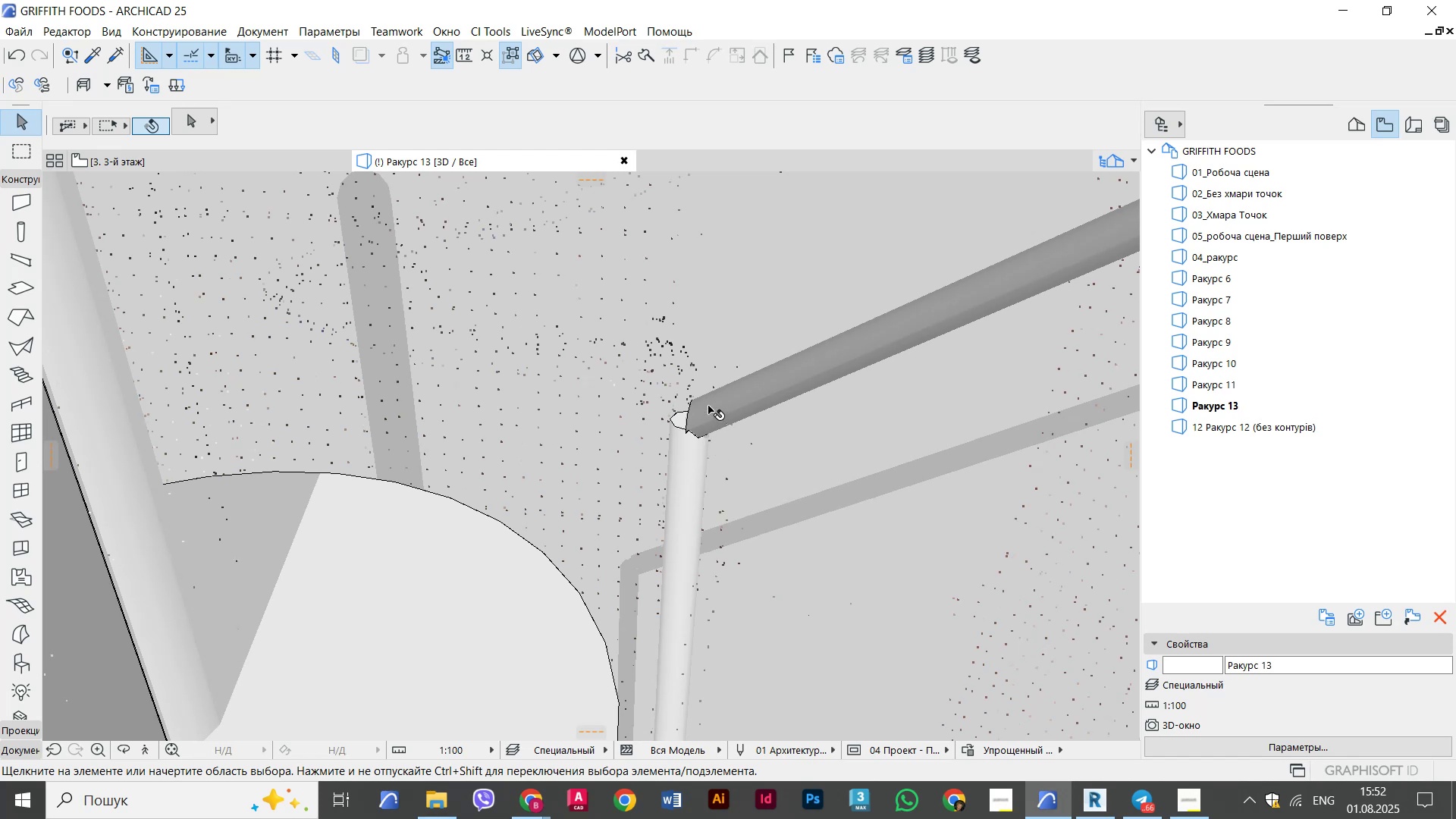 
left_click([708, 406])
 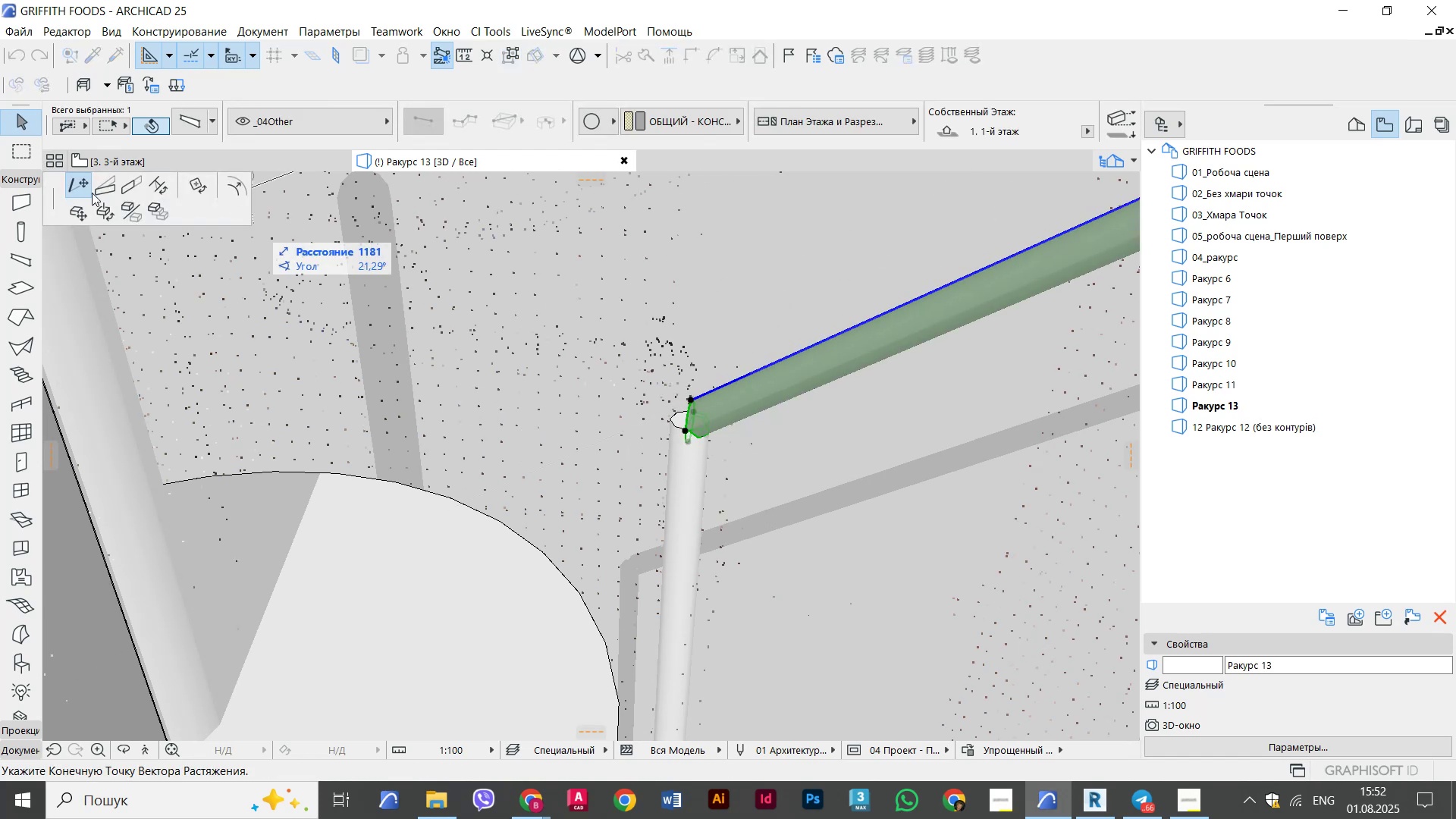 
left_click([158, 185])
 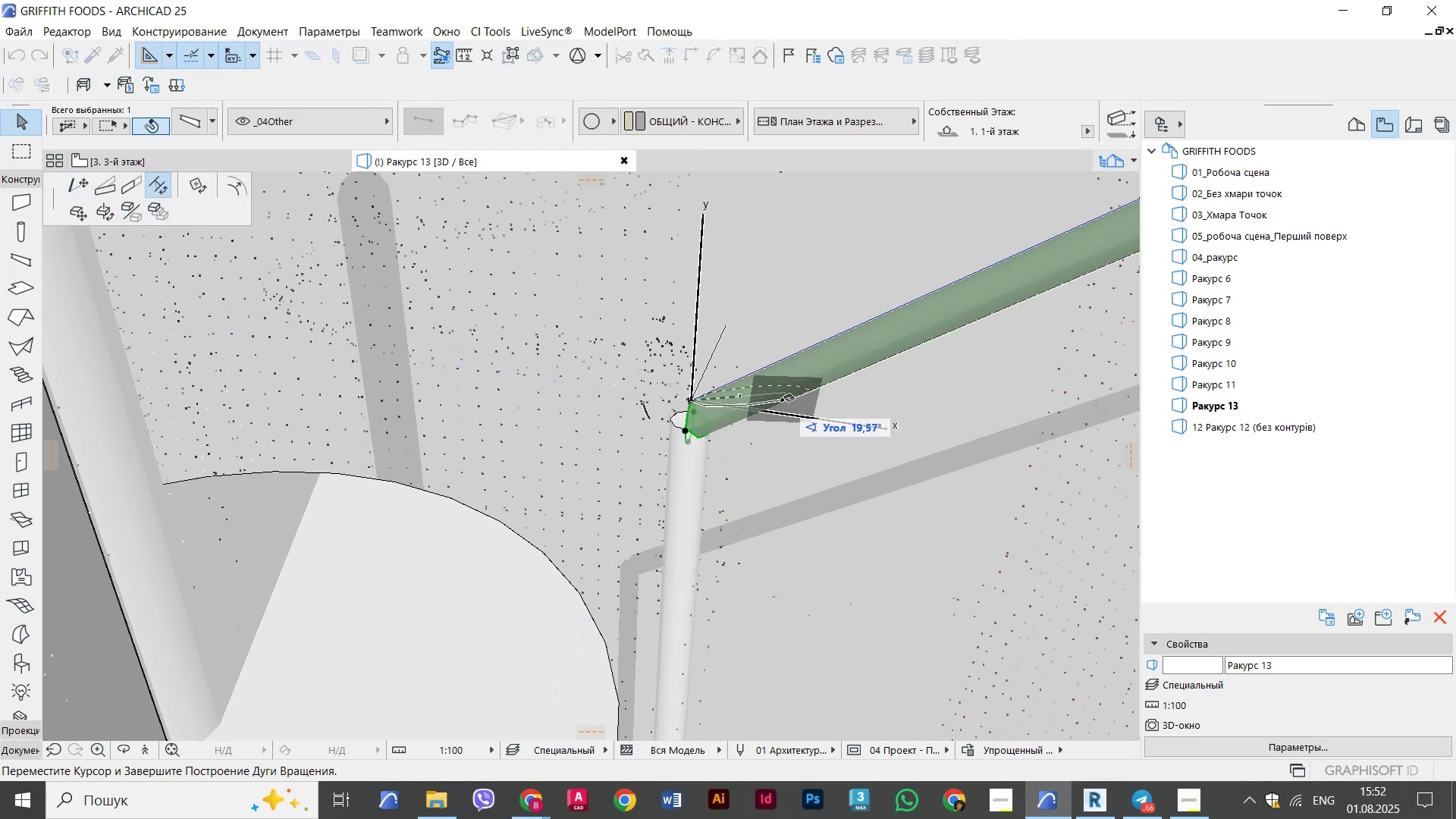 
hold_key(key=ShiftLeft, duration=0.5)
 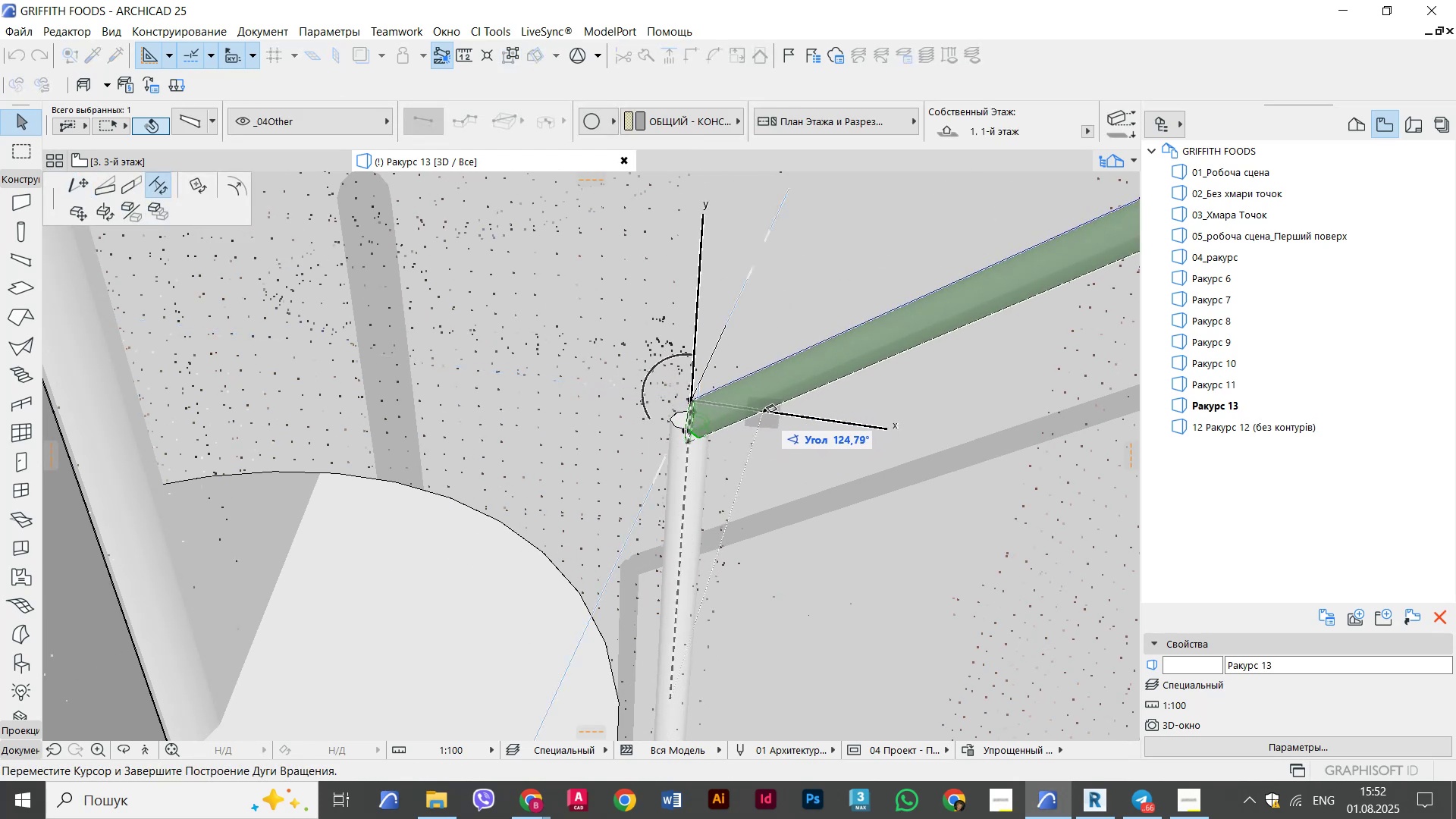 
key(Shift+ShiftLeft)
 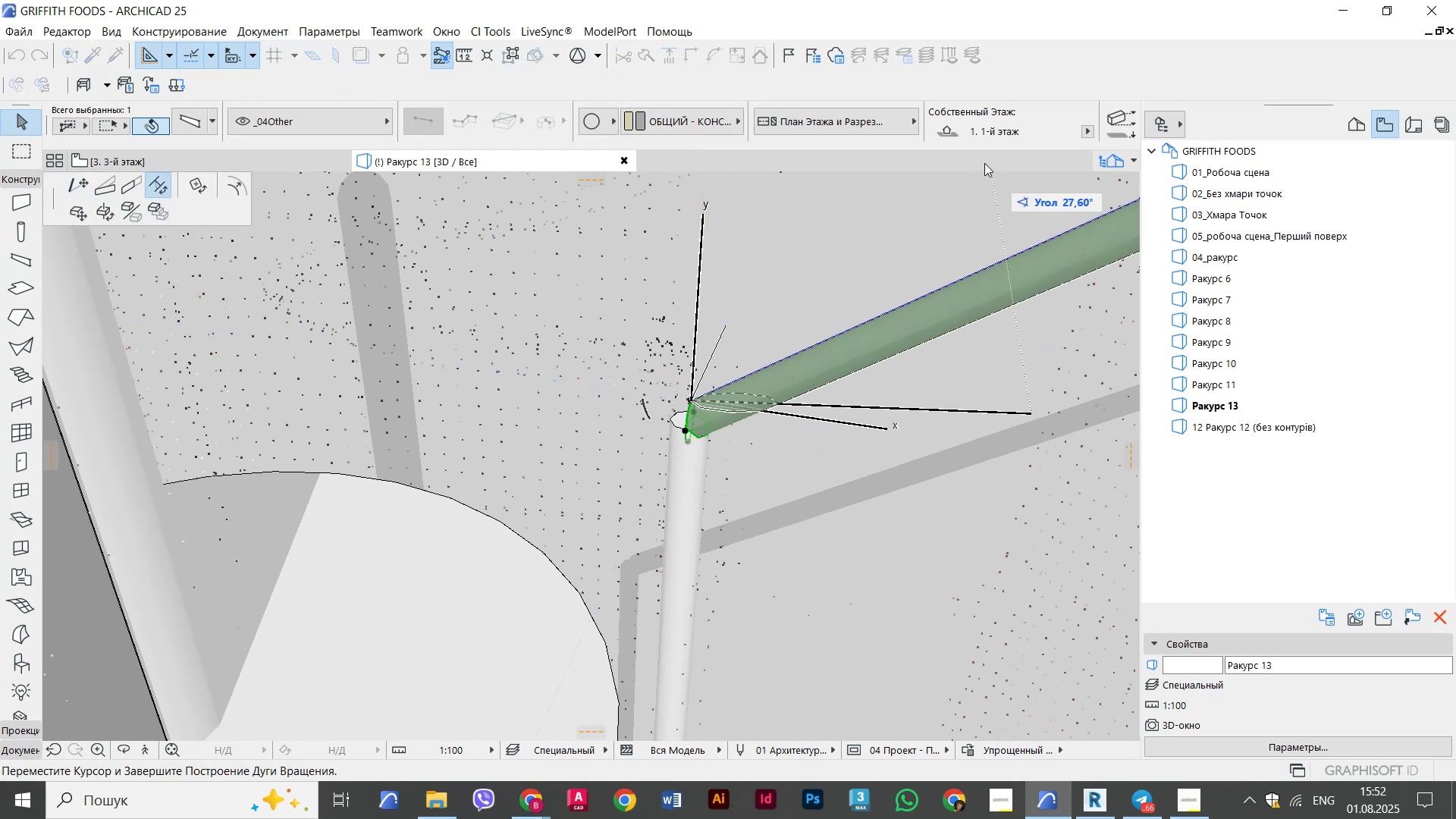 
key(Shift+ShiftLeft)
 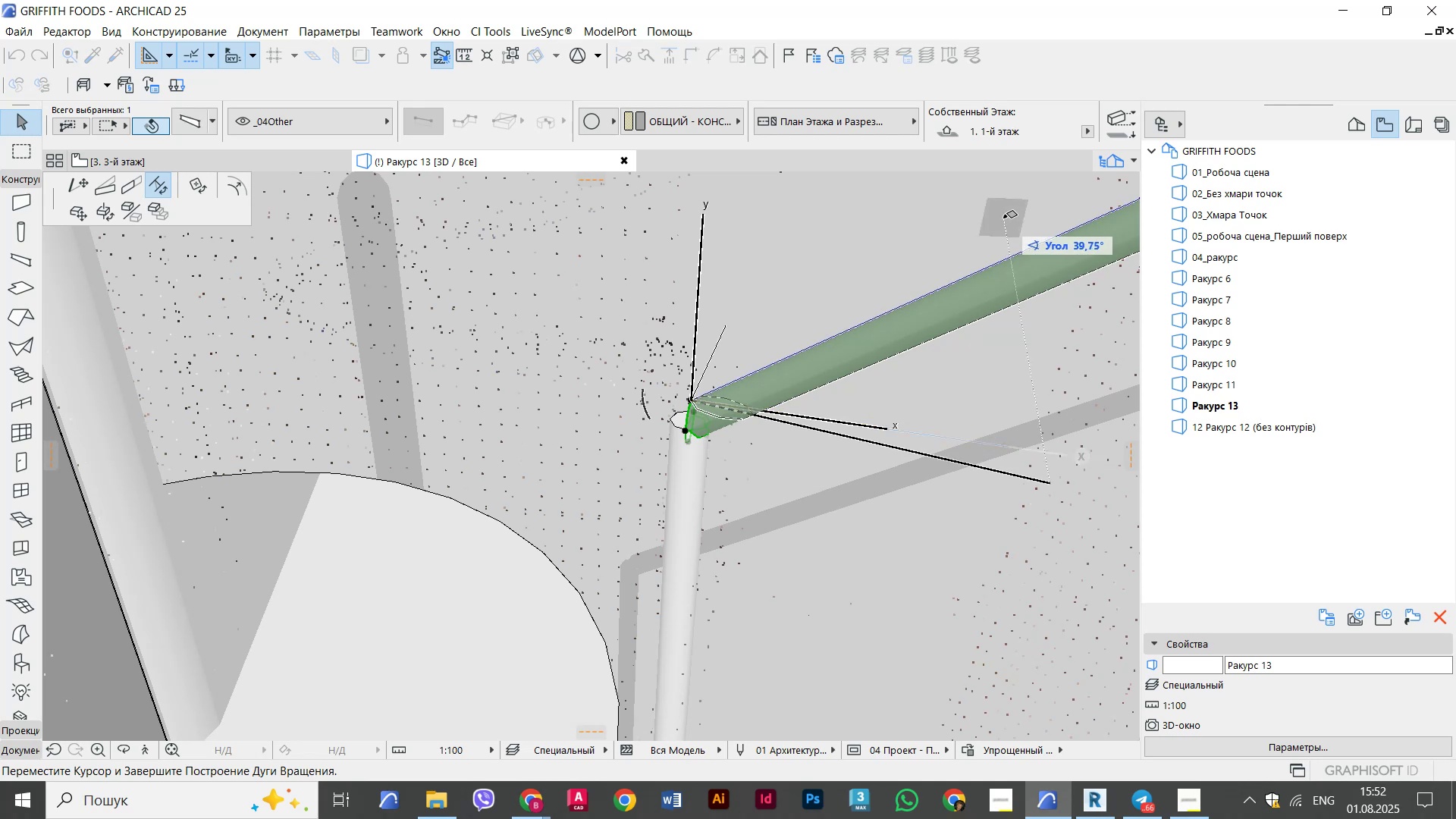 
hold_key(key=ShiftLeft, duration=1.06)
left_click([819, 331])
 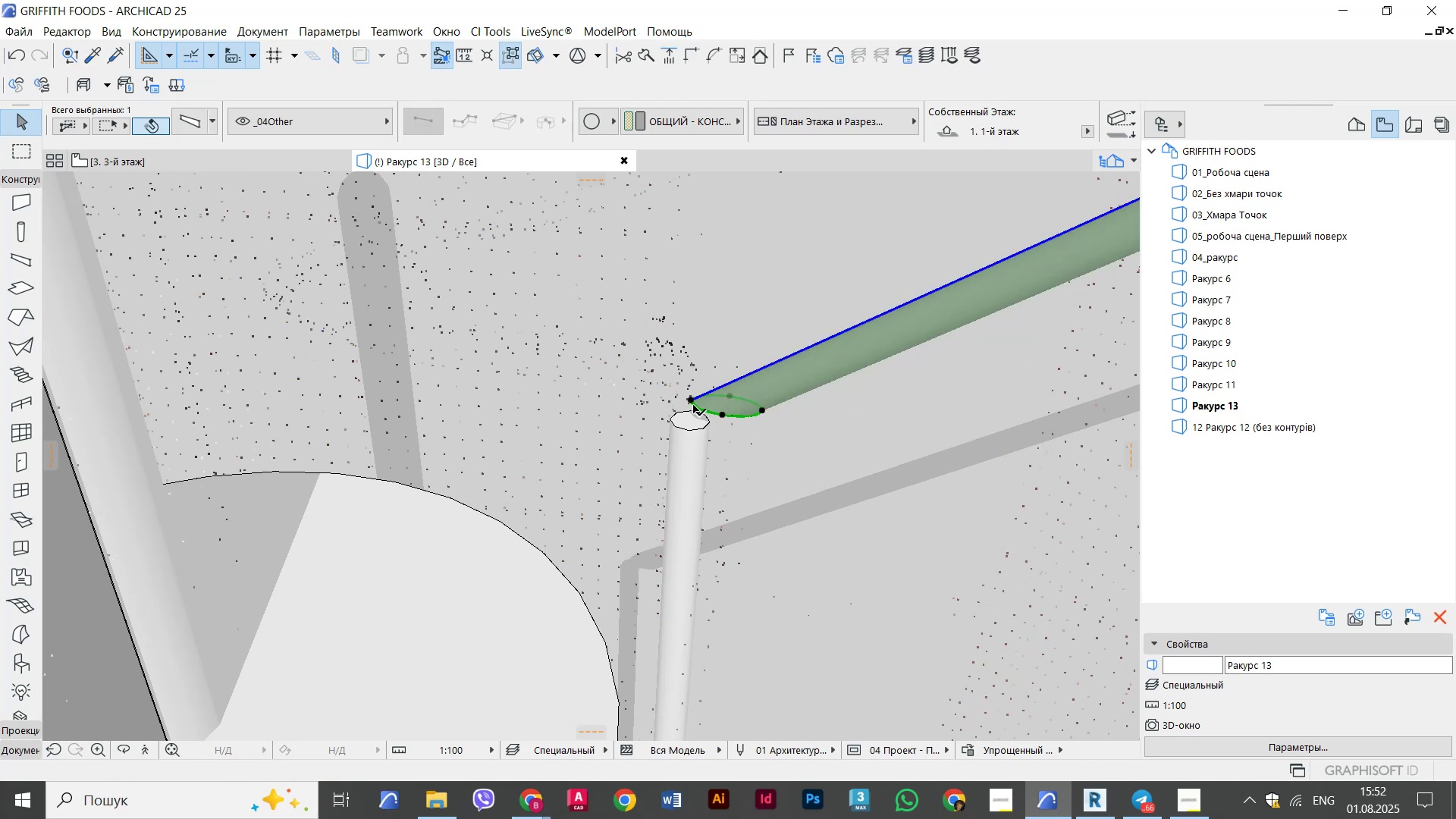 
left_click([689, 403])
 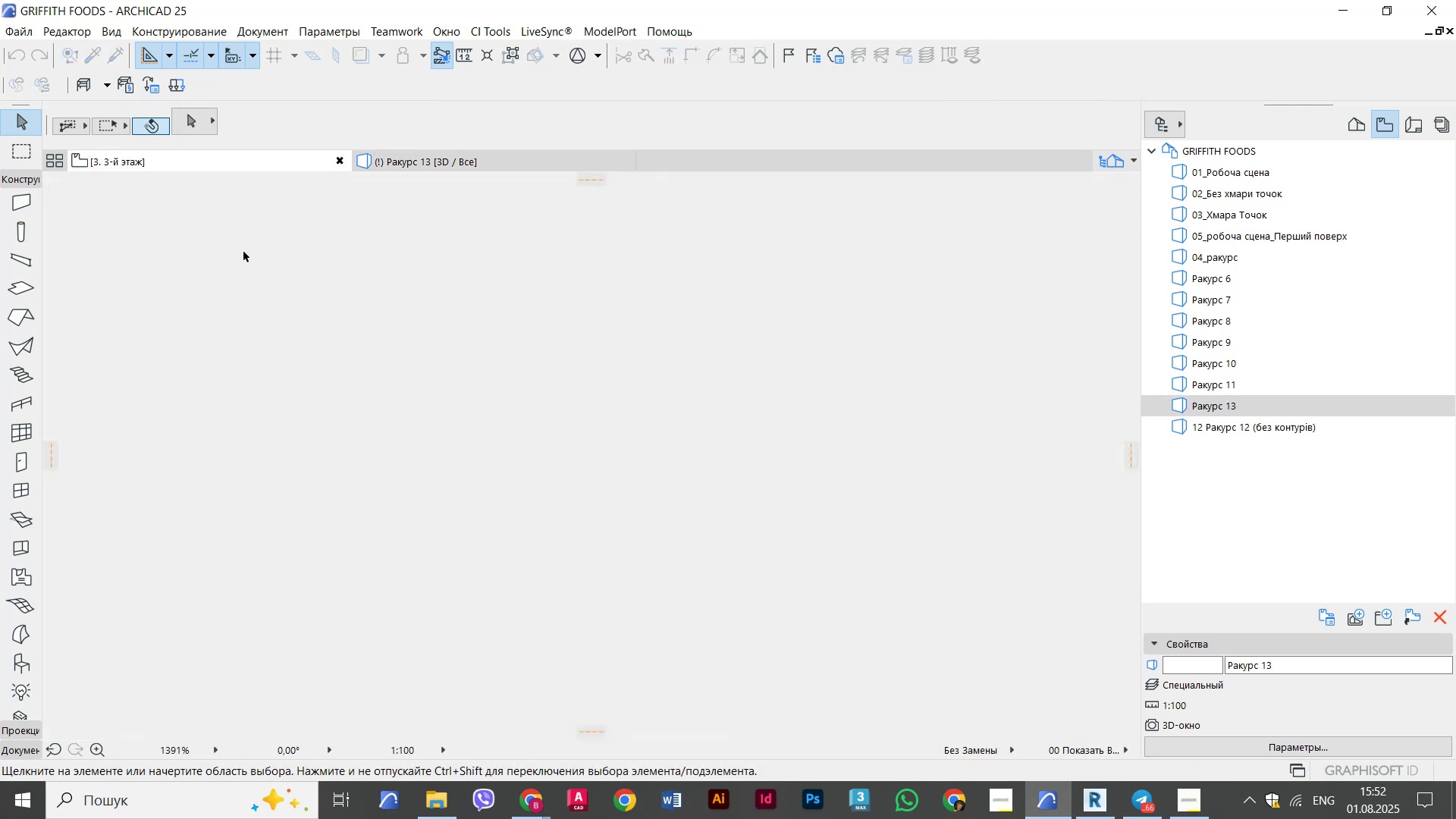 
left_click([406, 164])
 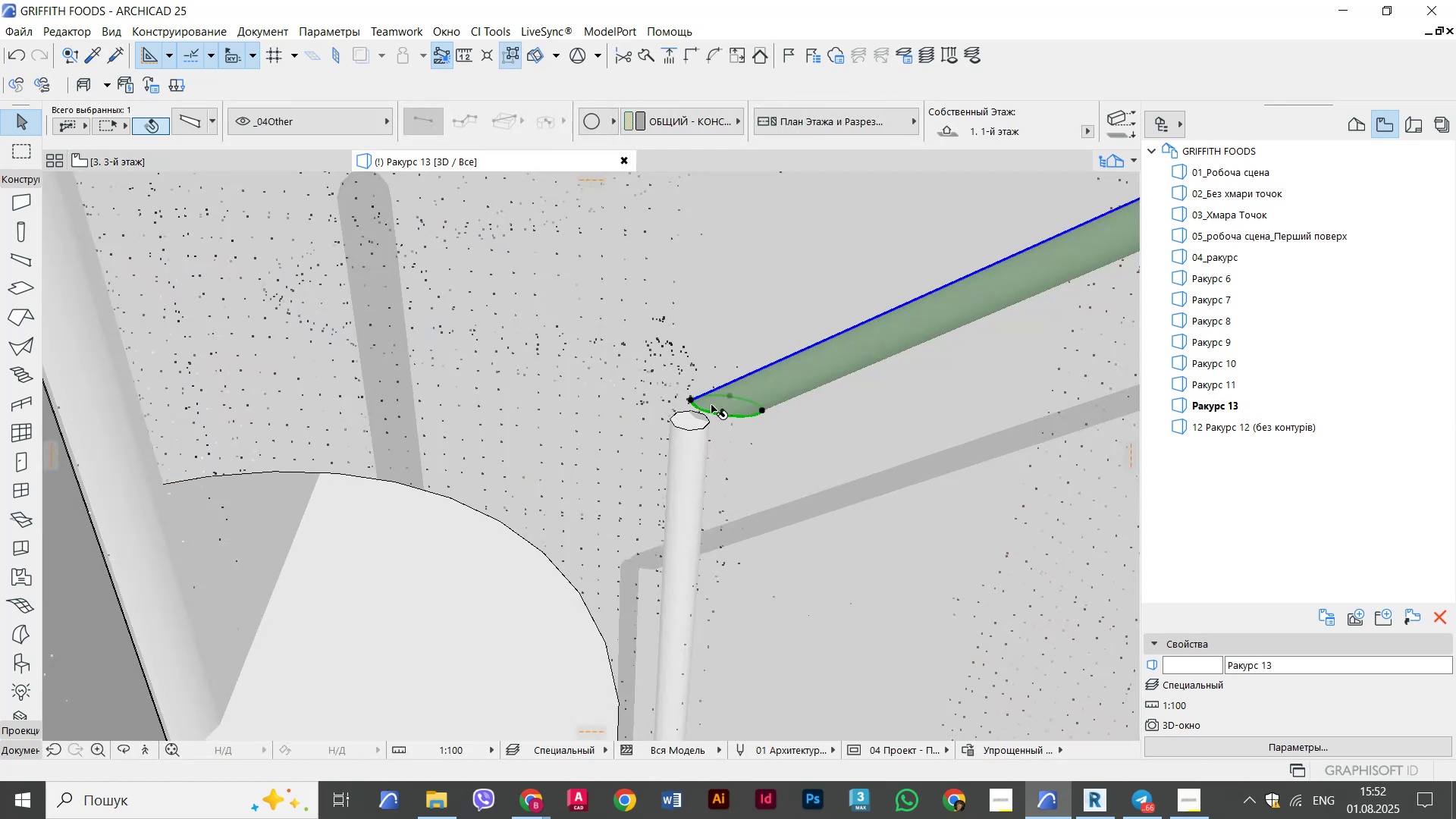 
left_click([690, 403])
 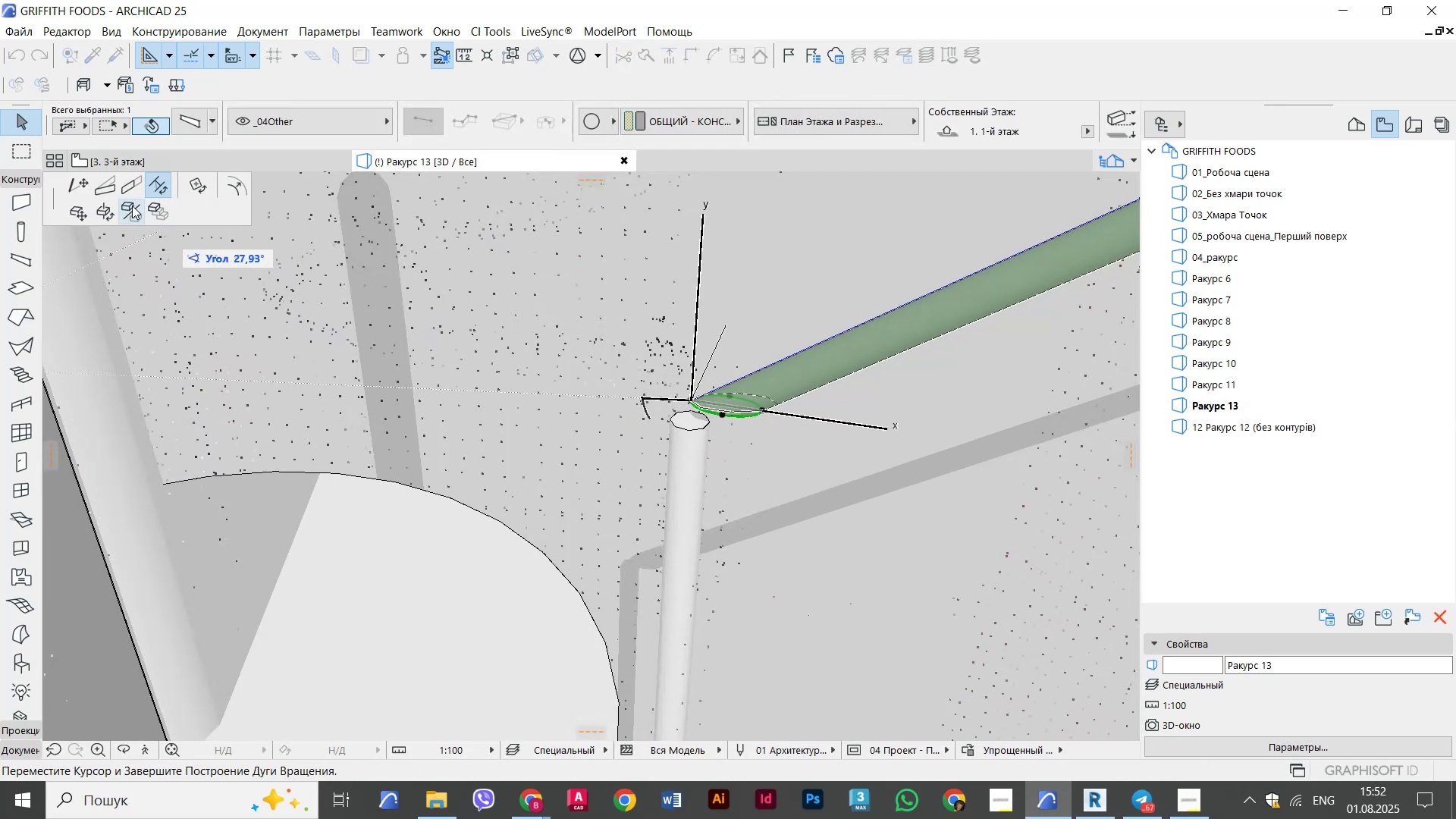 
left_click([140, 190])
 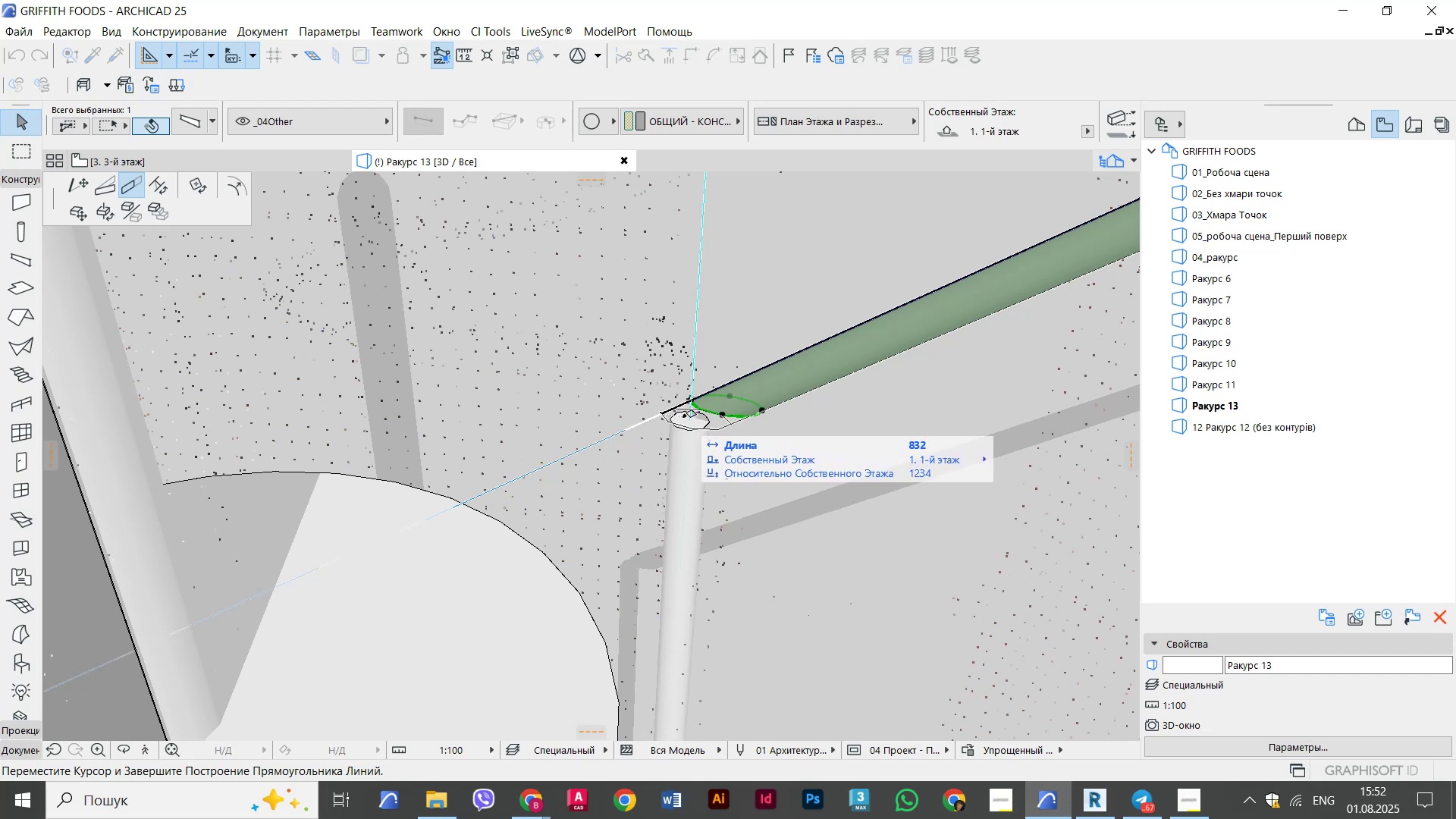 
left_click([687, 430])
 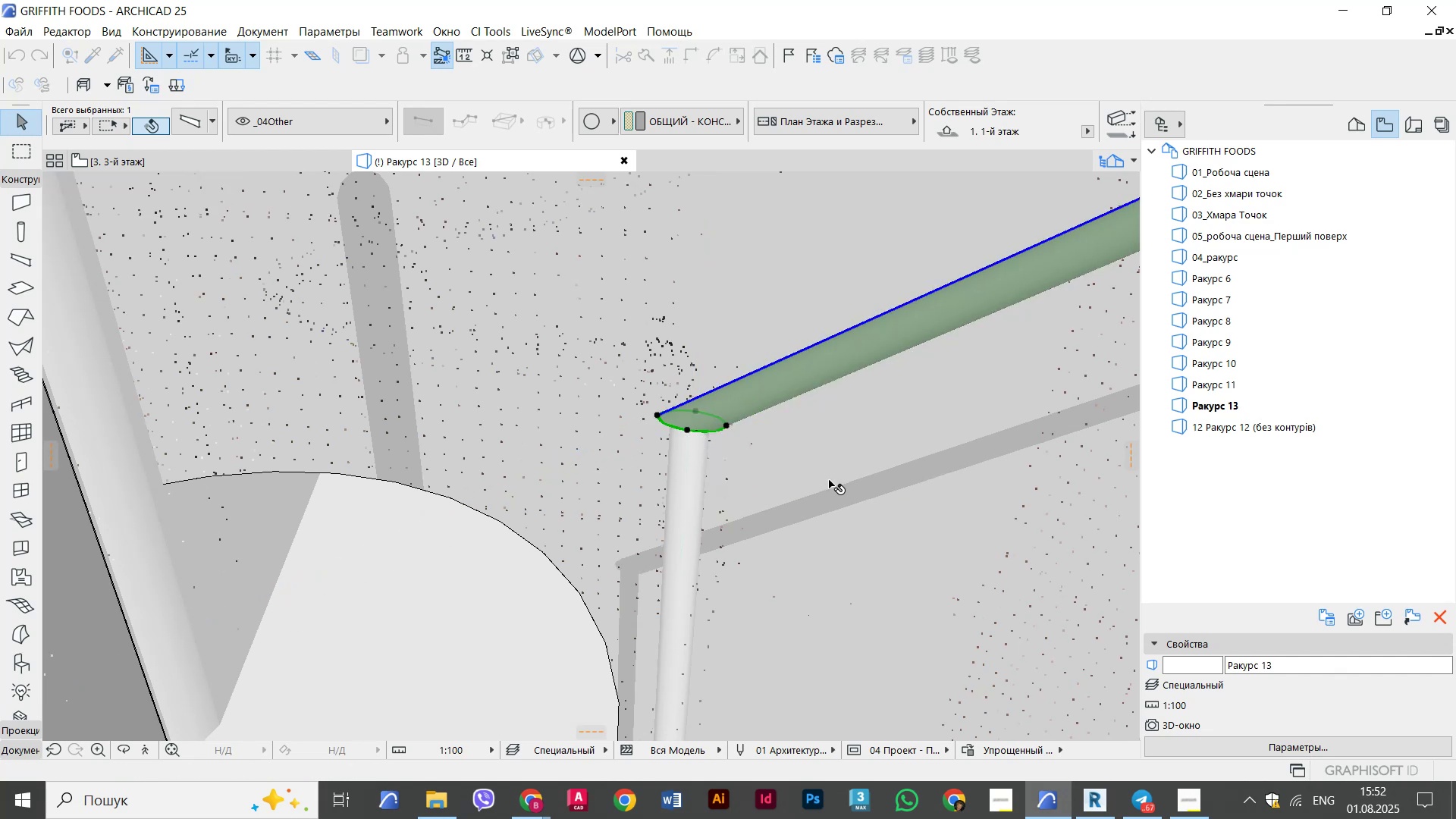 
hold_key(key=ShiftLeft, duration=0.74)
 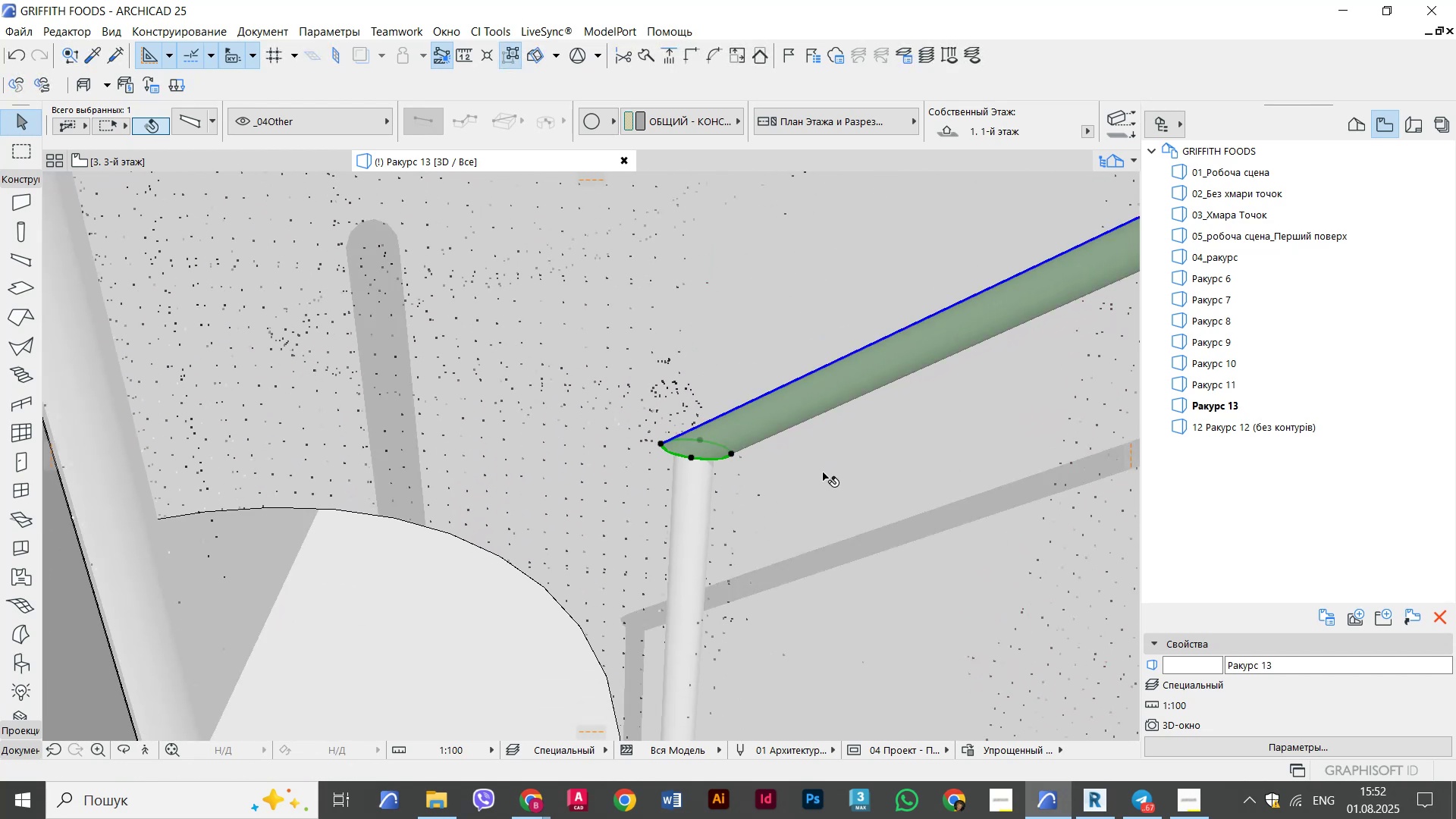 
scroll: coordinate [833, 453], scroll_direction: down, amount: 4.0
 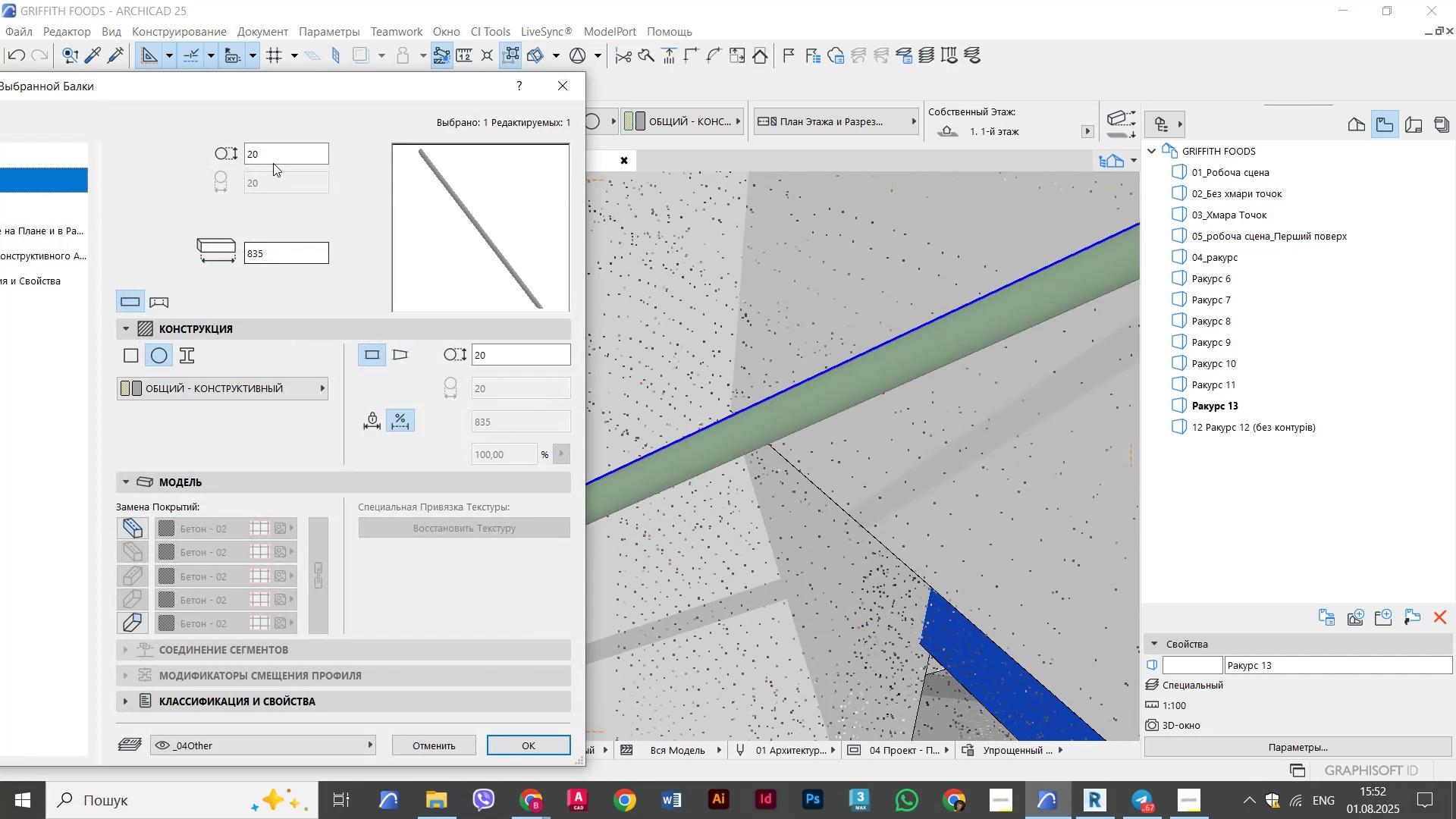 
key(Numpad1)
 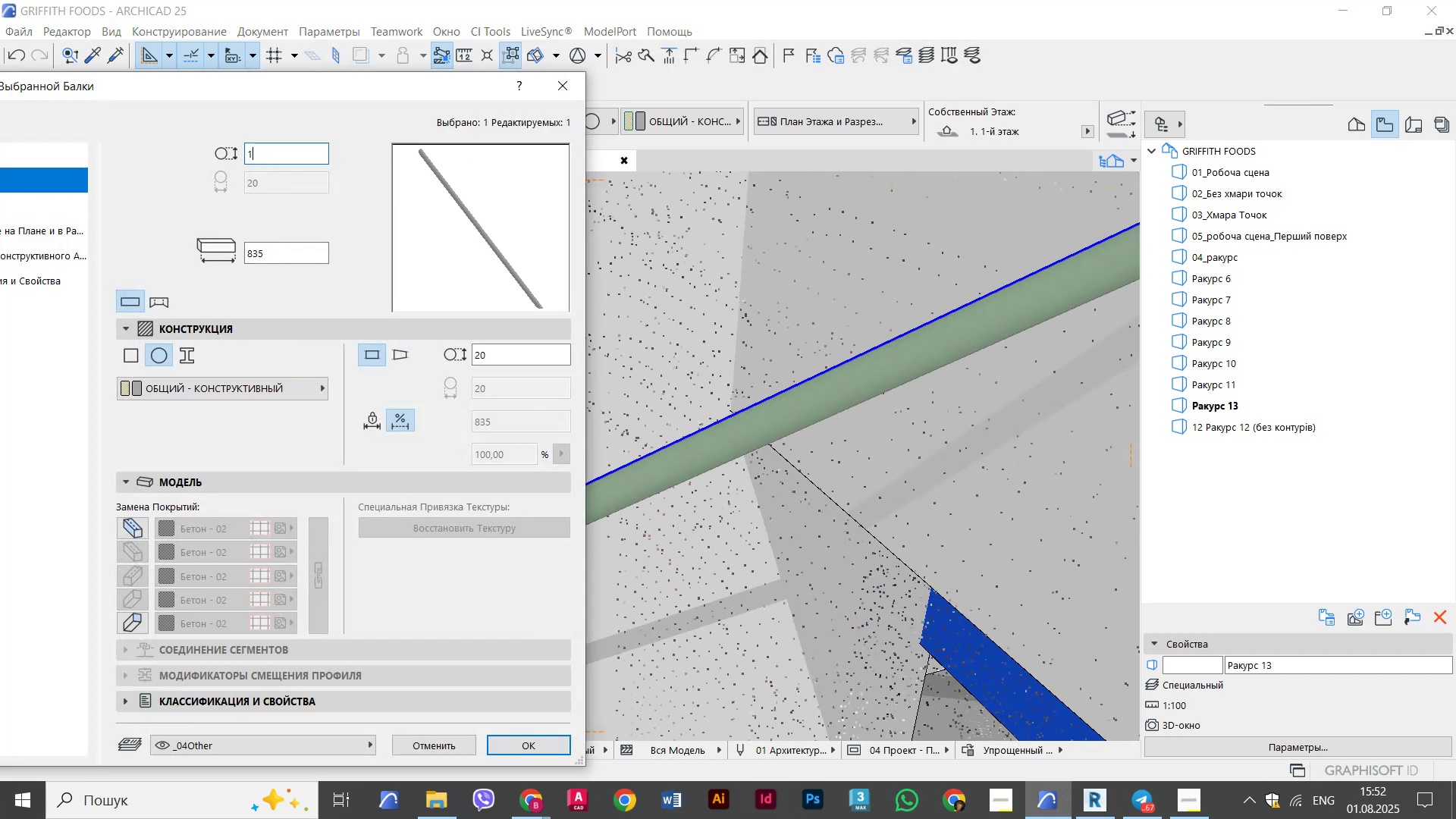 
key(Numpad0)
 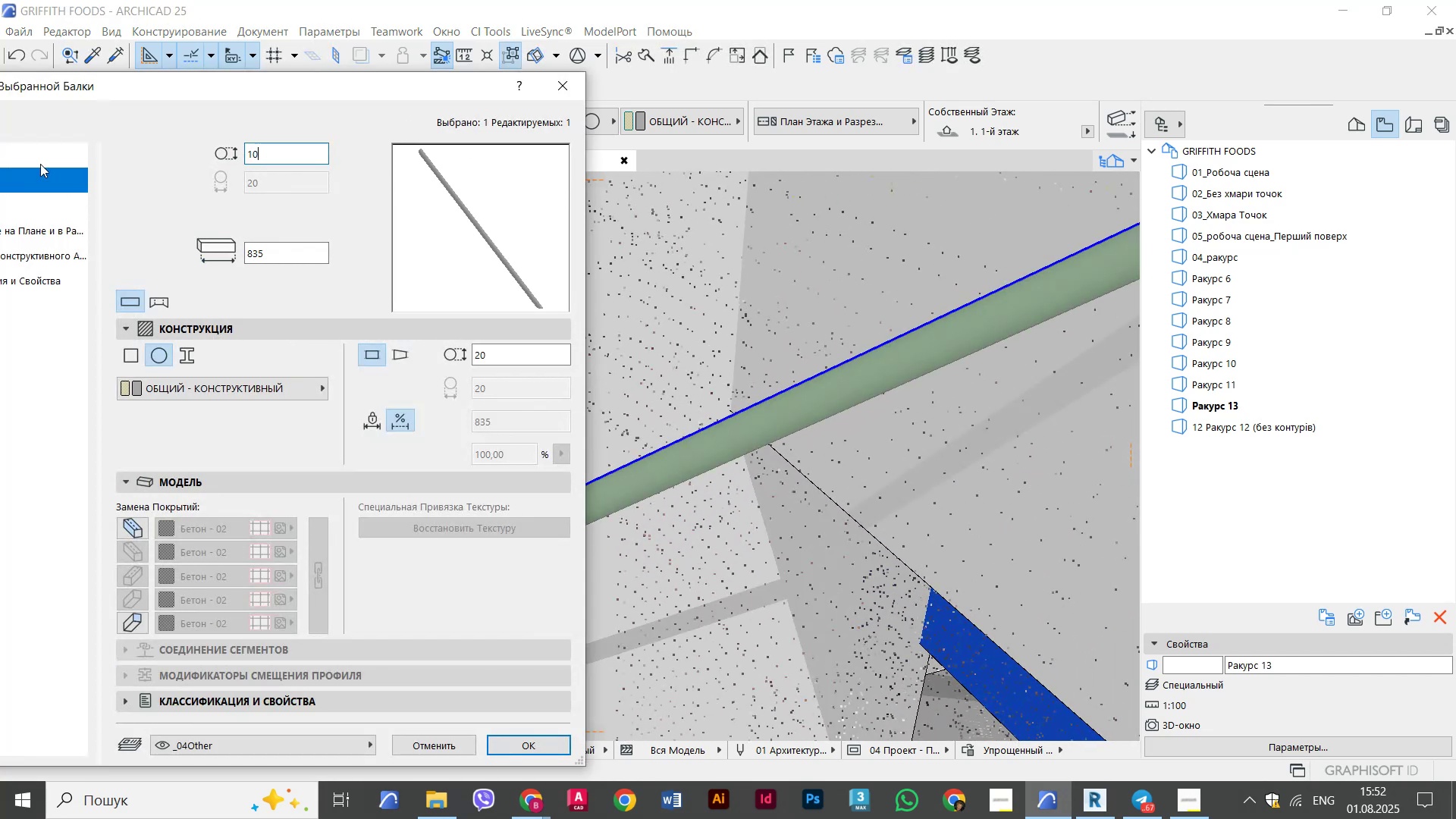 
key(NumpadEnter)
 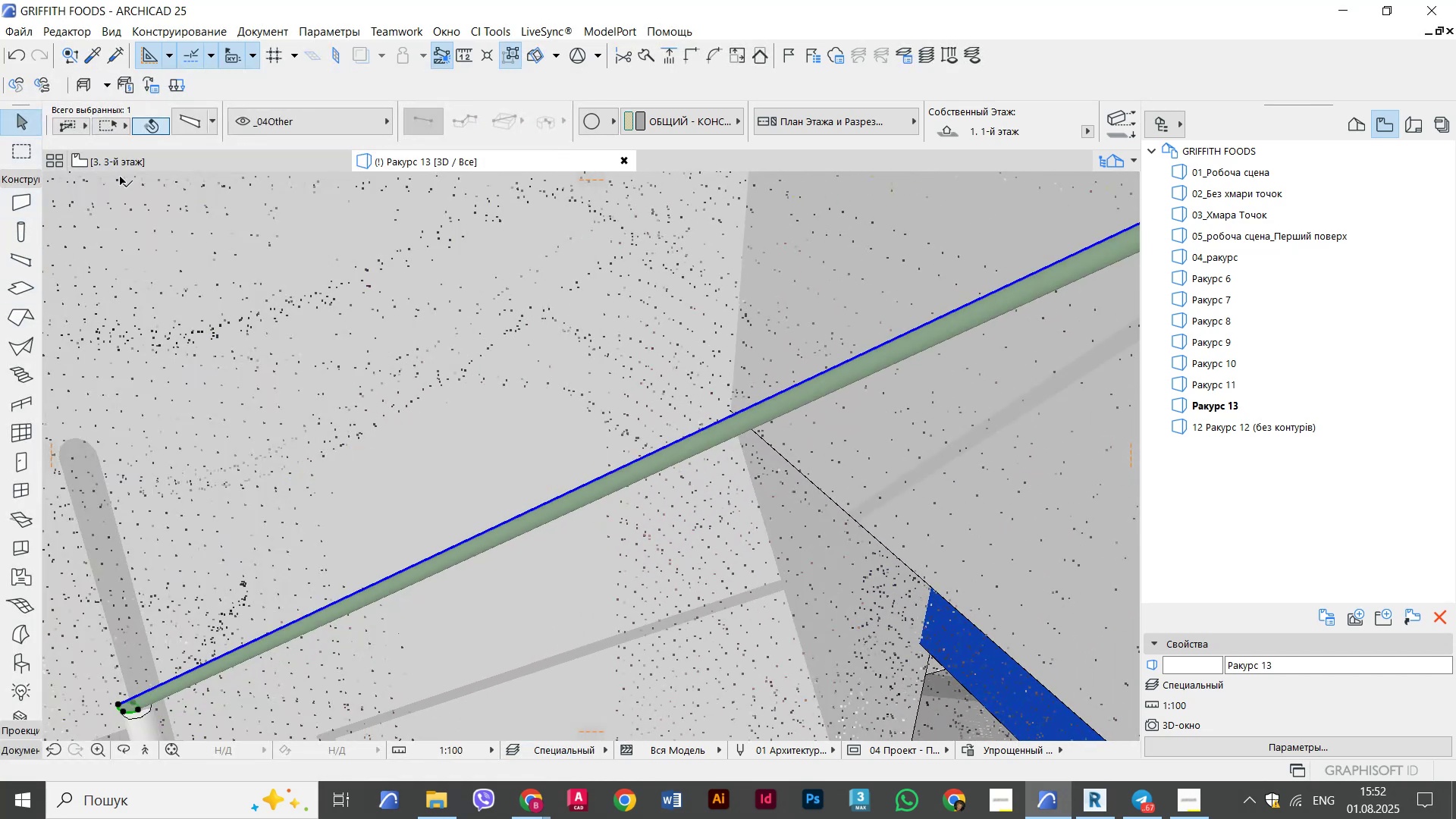 
left_click([200, 124])
 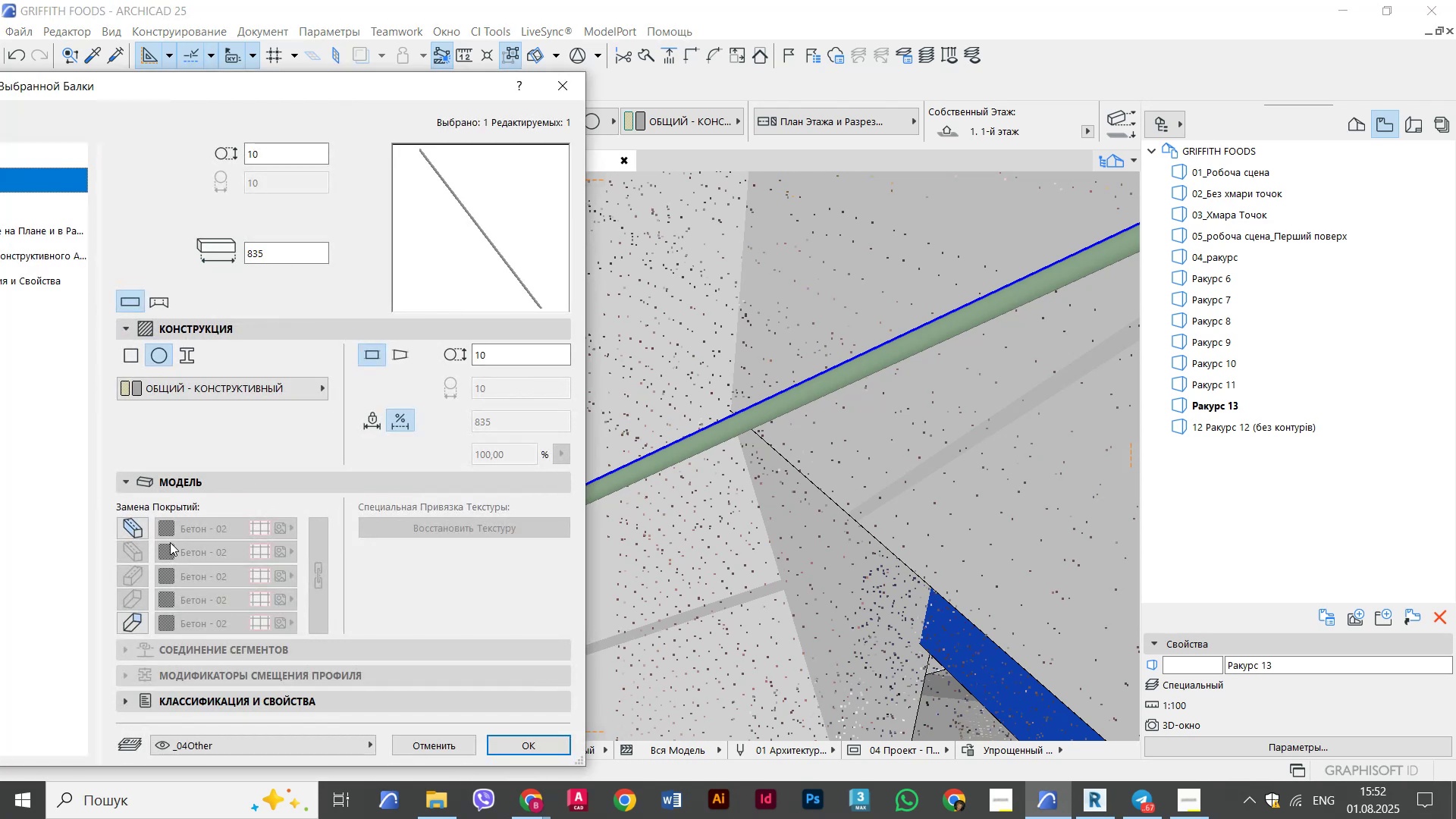 
double_click([137, 538])
 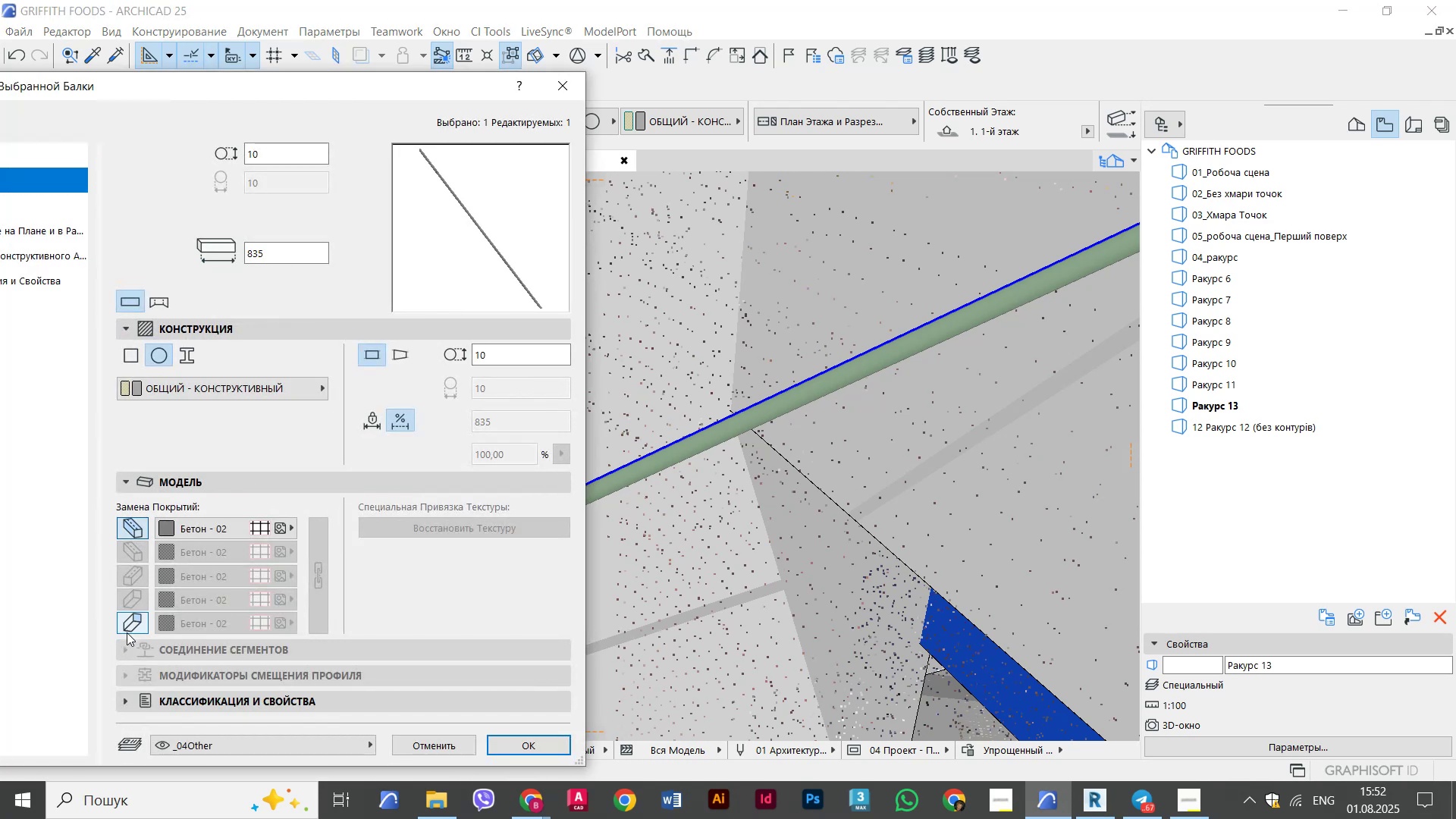 
left_click([127, 632])
 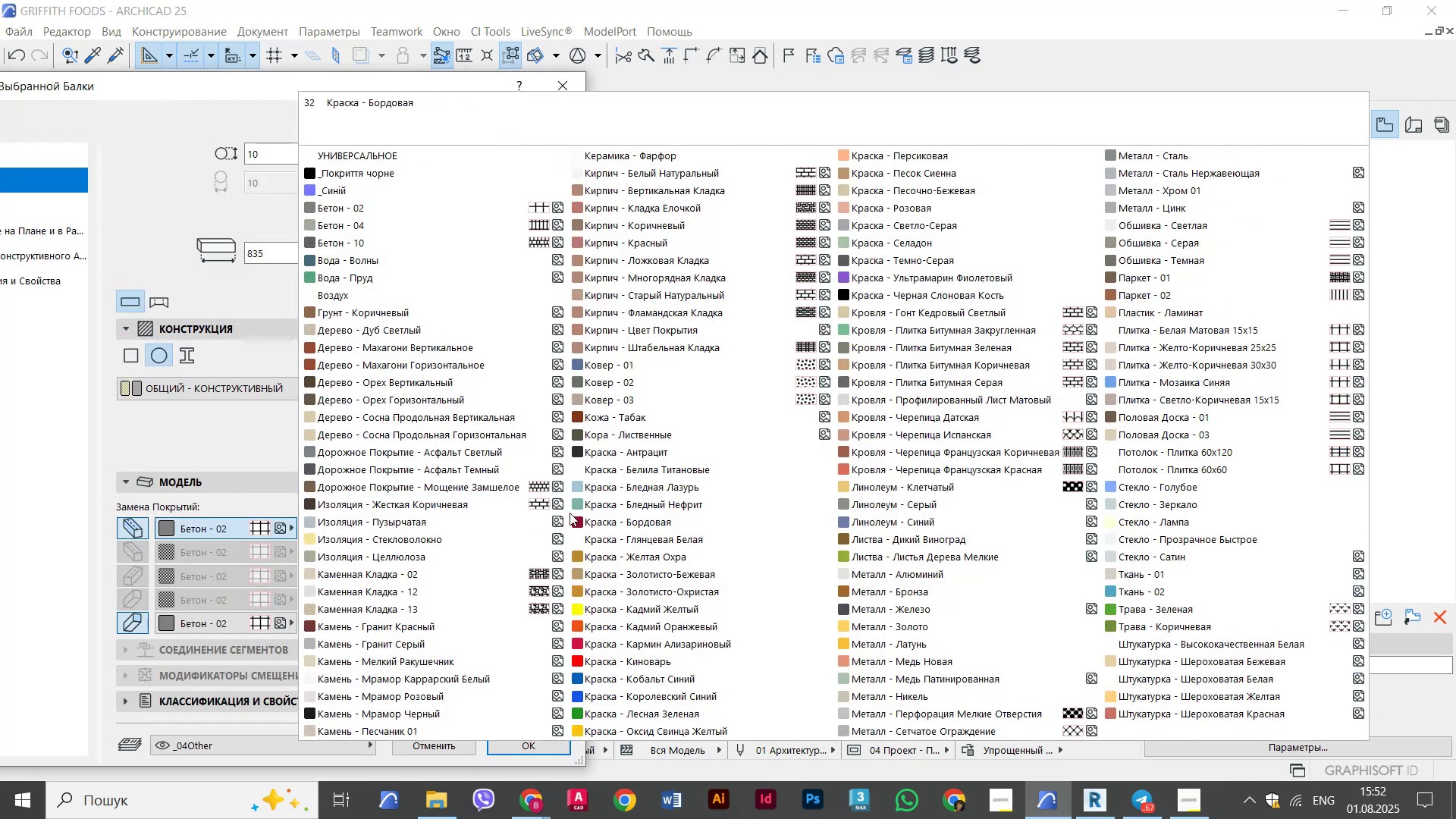 
left_click([595, 535])
 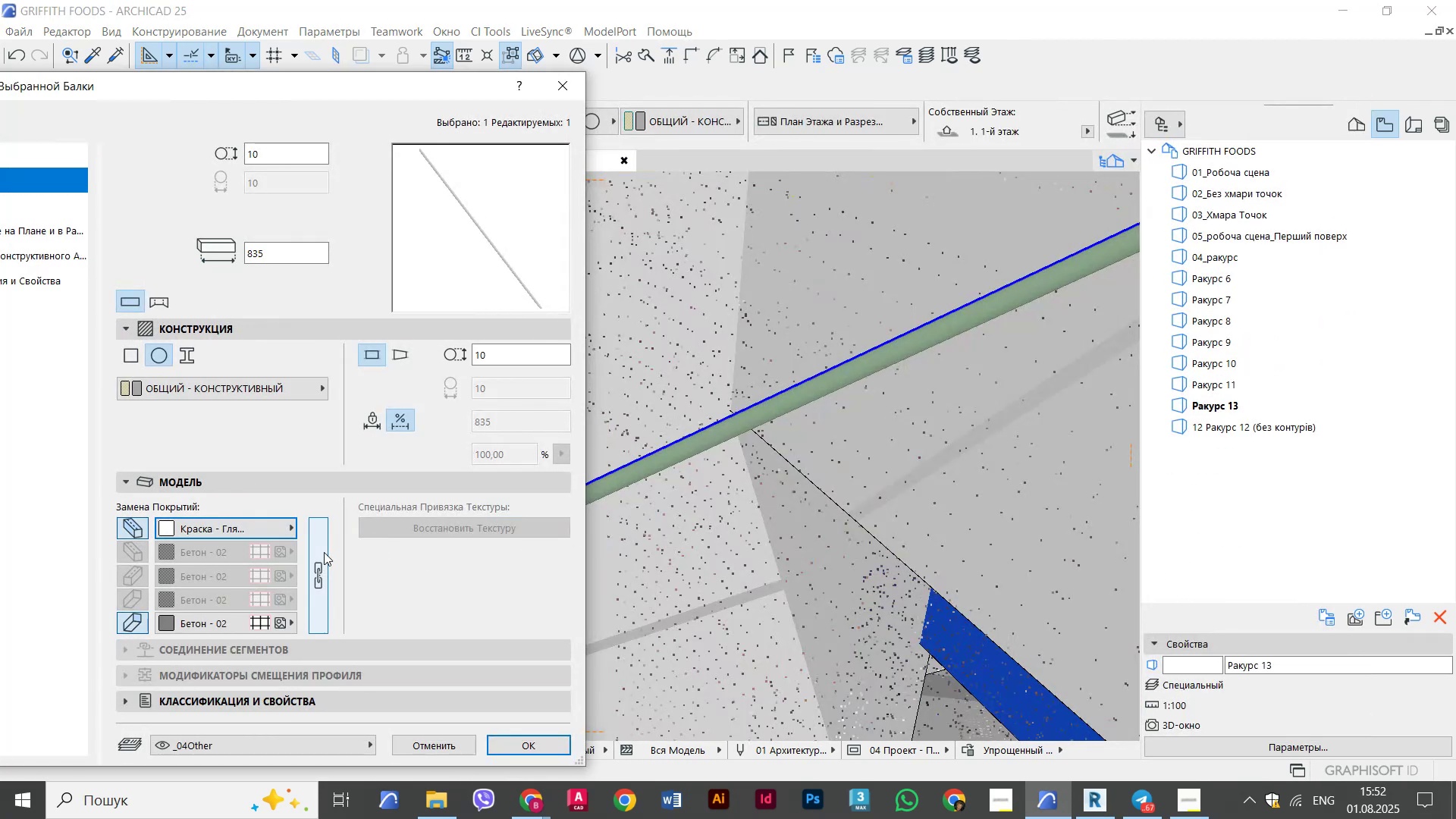 
left_click([324, 552])
 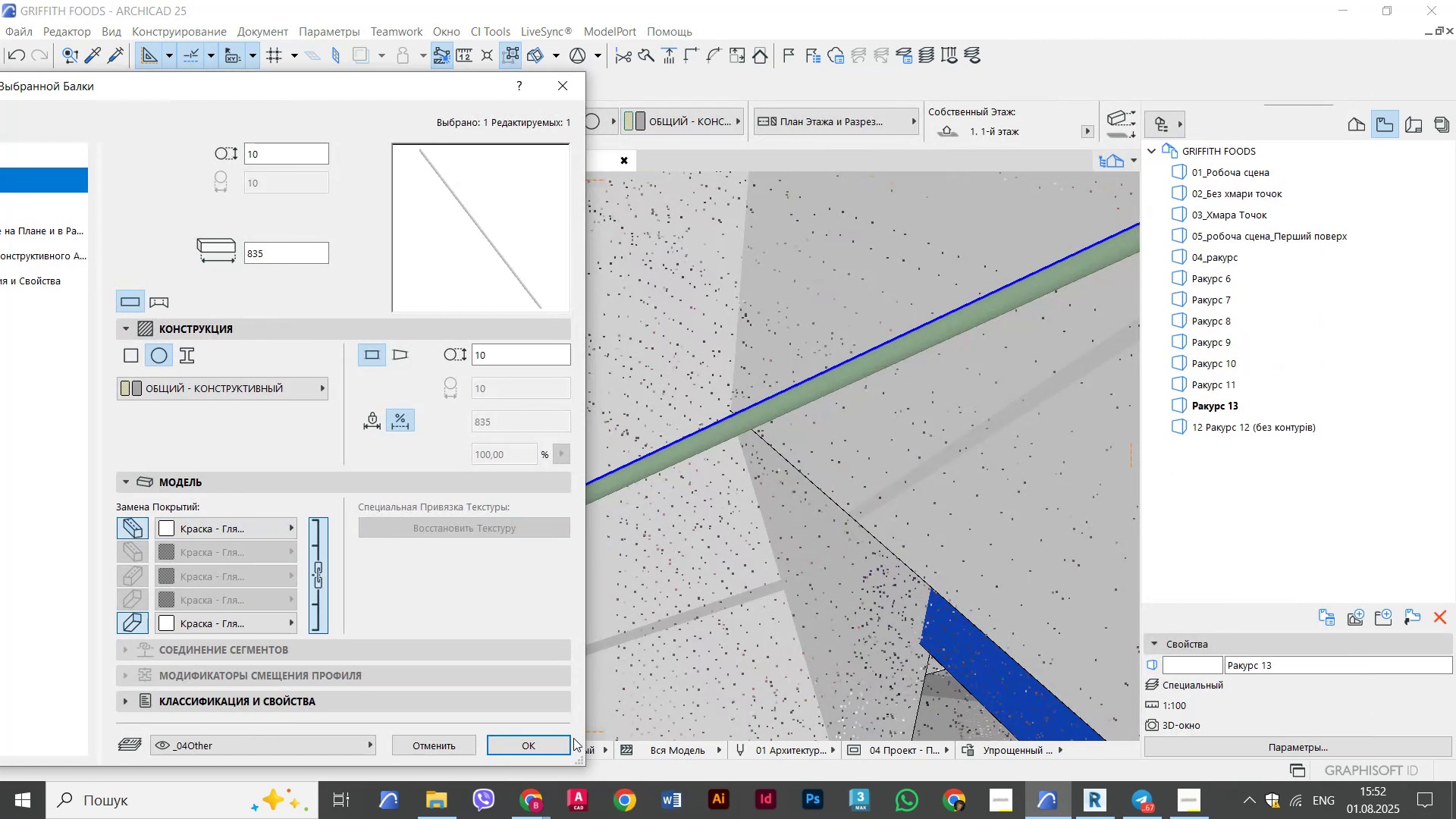 
left_click([548, 744])
 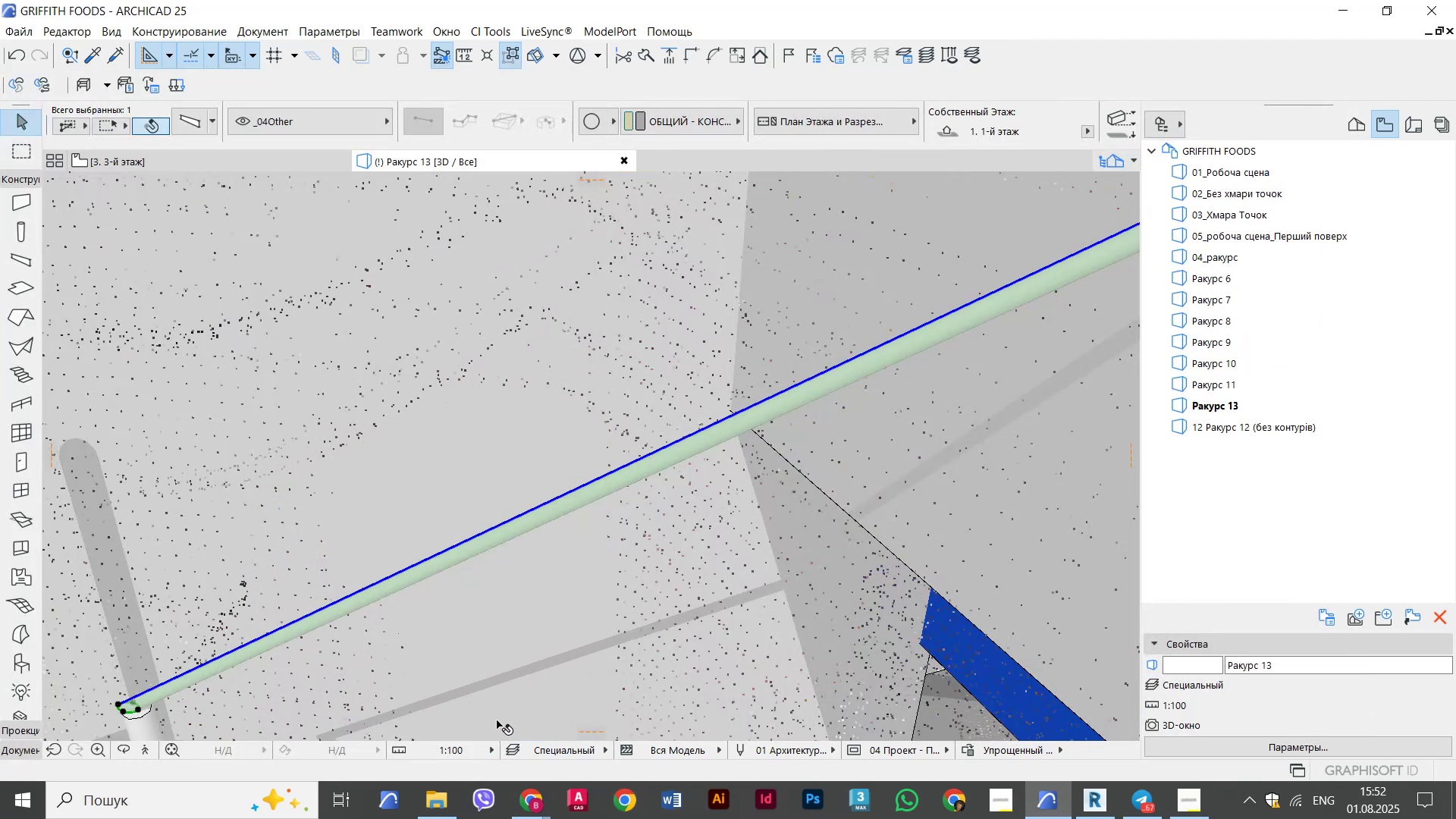 
scroll: coordinate [435, 700], scroll_direction: down, amount: 3.0
 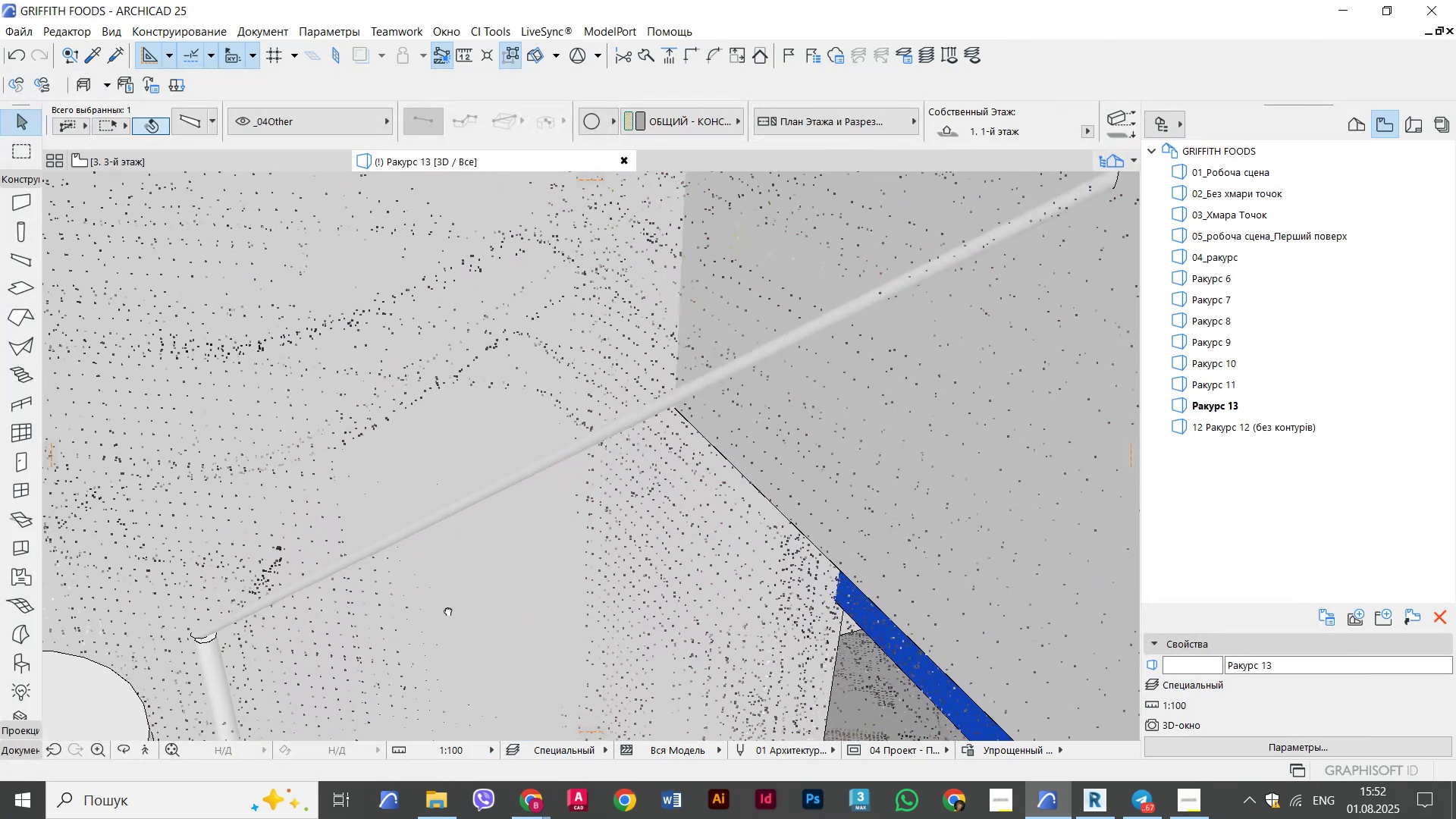 
hold_key(key=ShiftLeft, duration=1.1)
 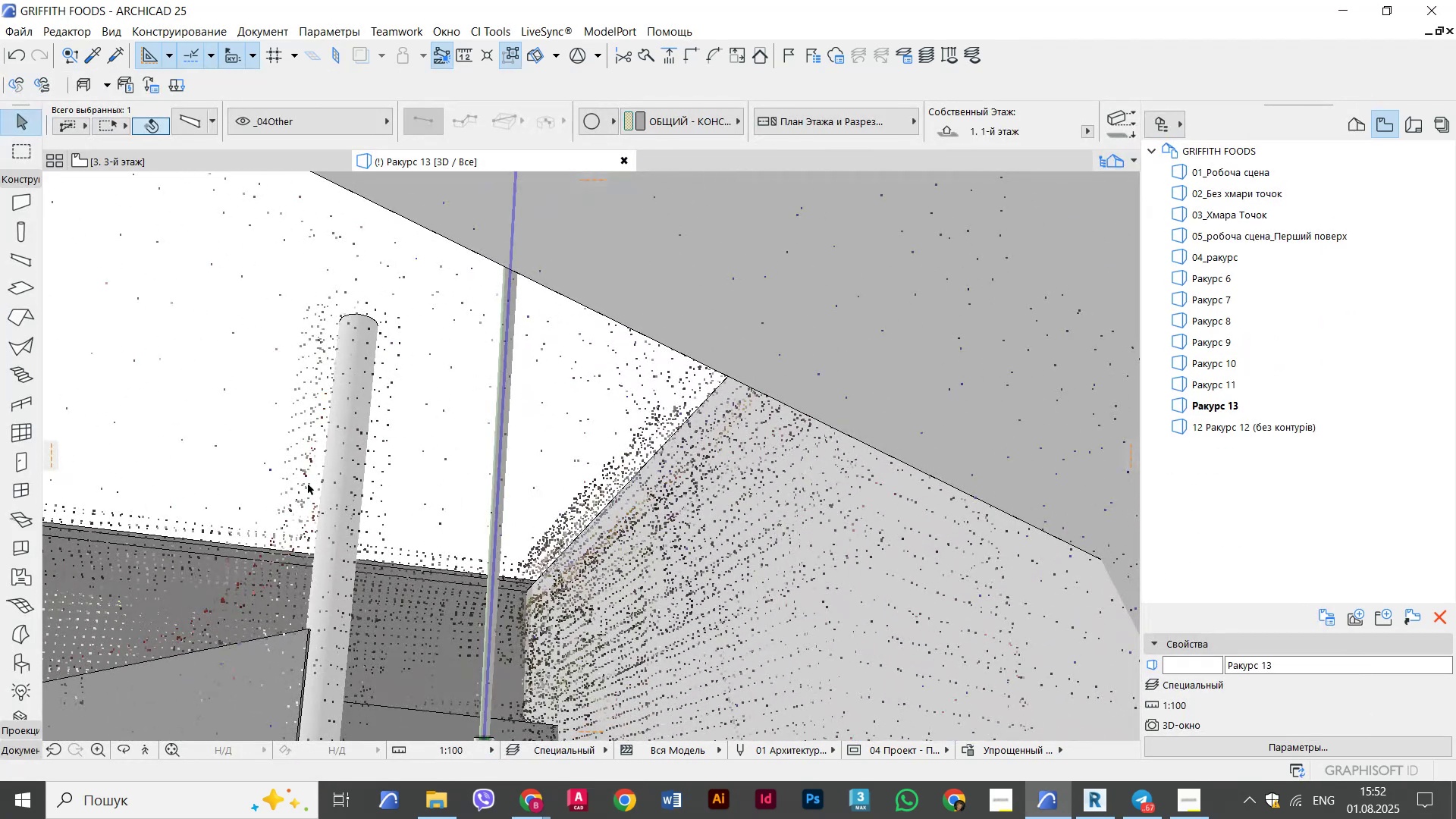 
scroll: coordinate [576, 518], scroll_direction: down, amount: 8.0
 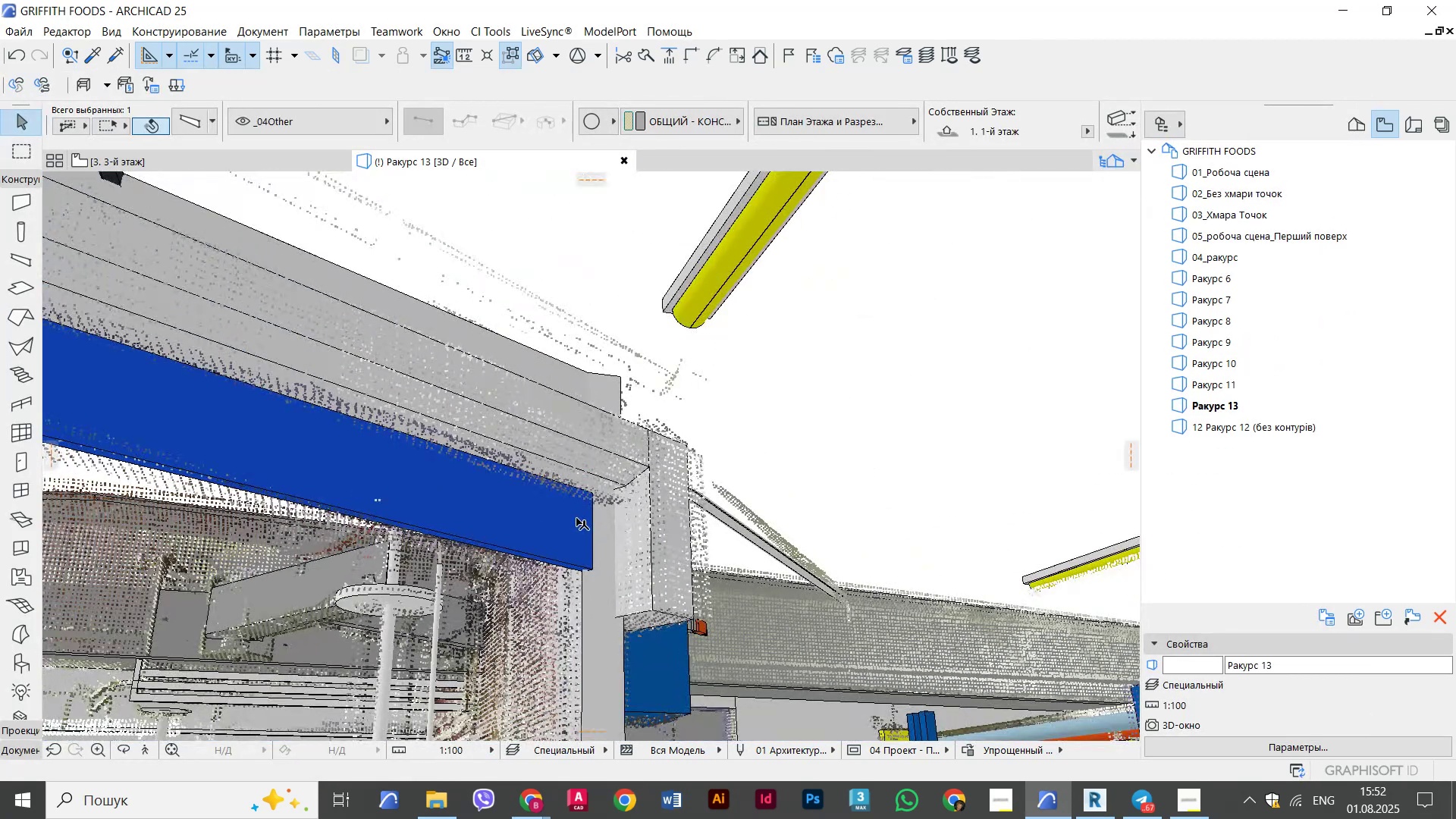 
hold_key(key=ShiftLeft, duration=2.77)
 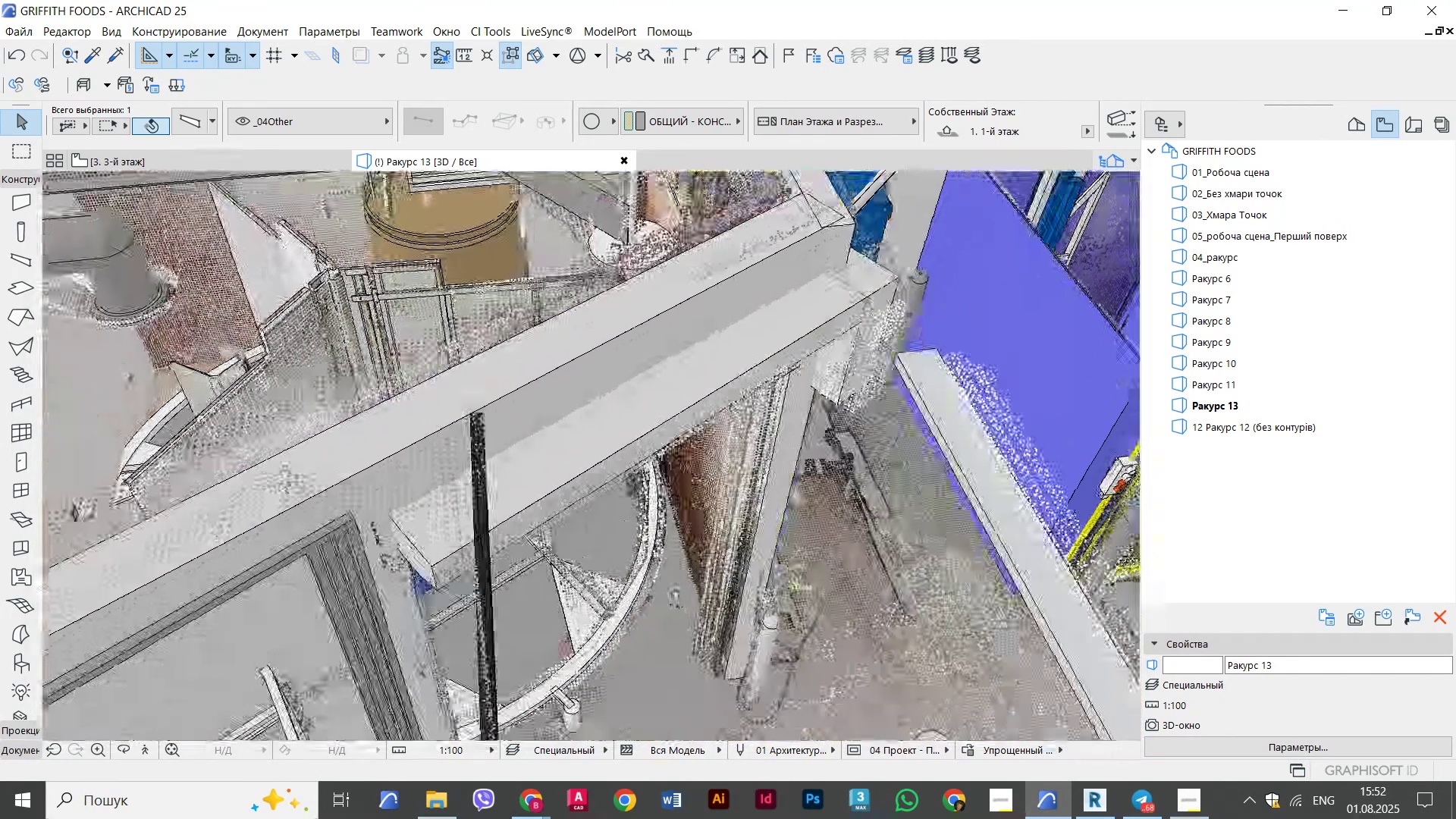 
hold_key(key=ShiftLeft, duration=1.43)
 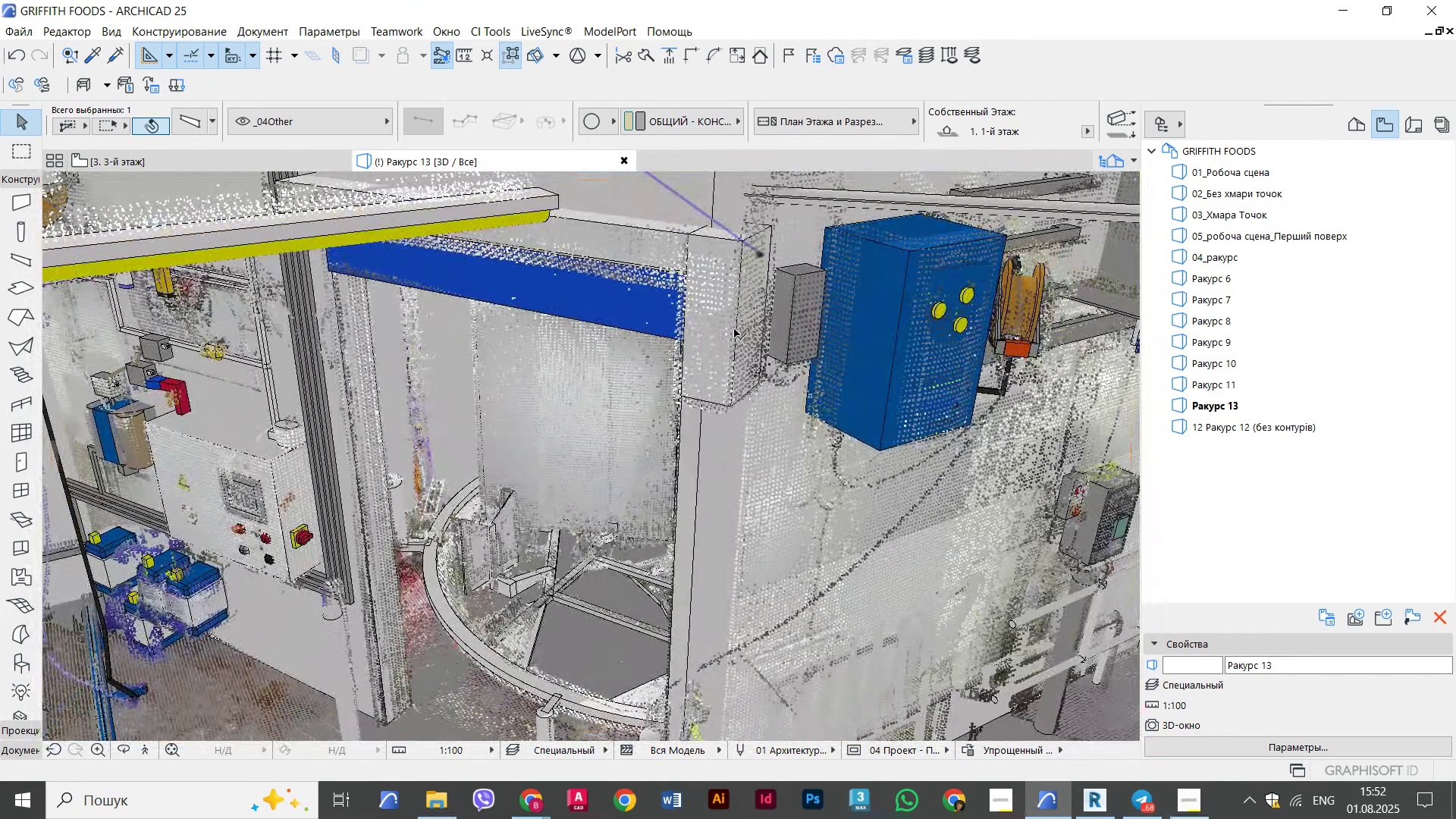 
scroll: coordinate [755, 309], scroll_direction: up, amount: 2.0
 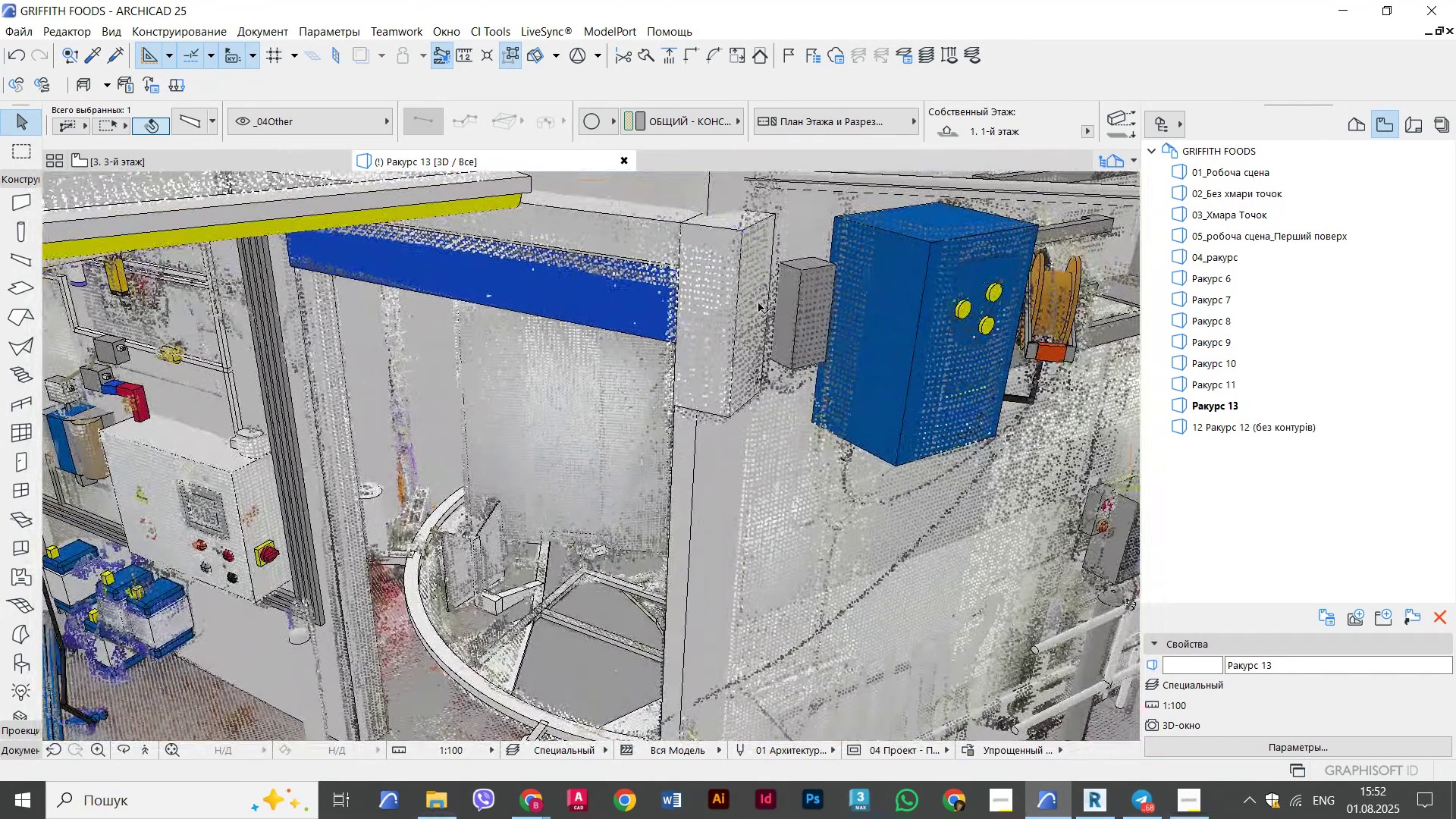 
hold_key(key=ShiftLeft, duration=0.54)
 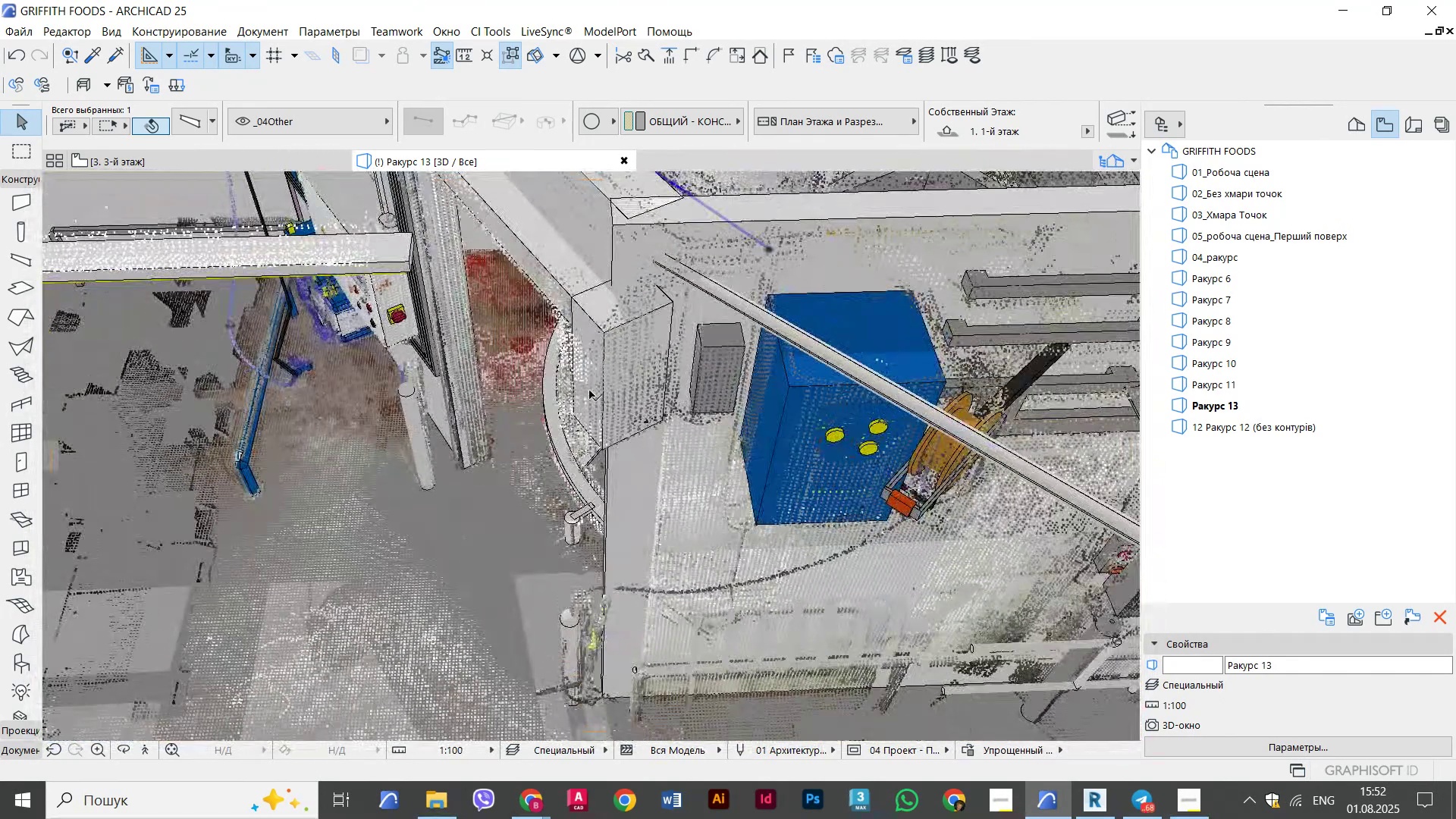 
key(Escape)
 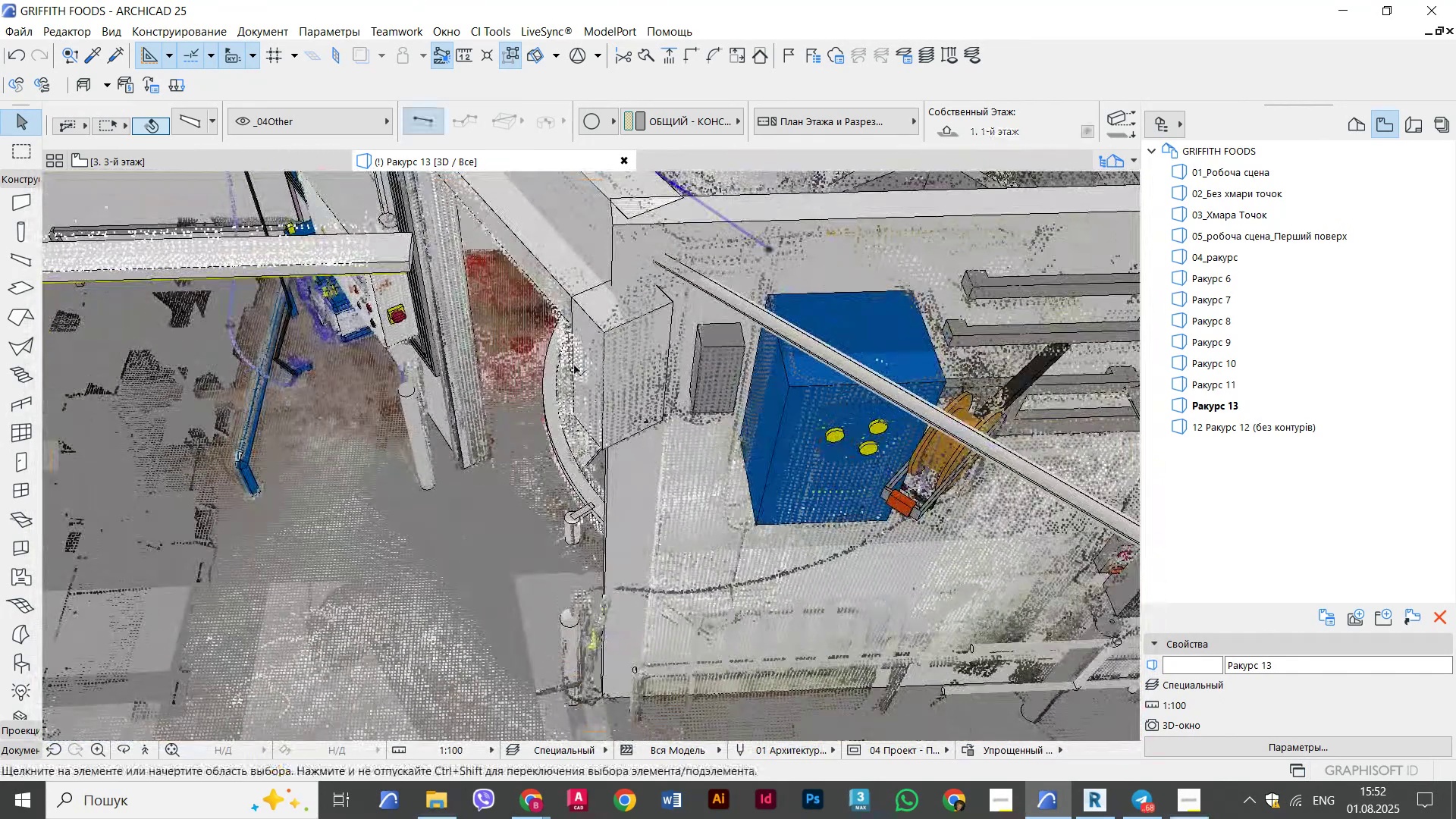 
scroll: coordinate [601, 309], scroll_direction: up, amount: 5.0
 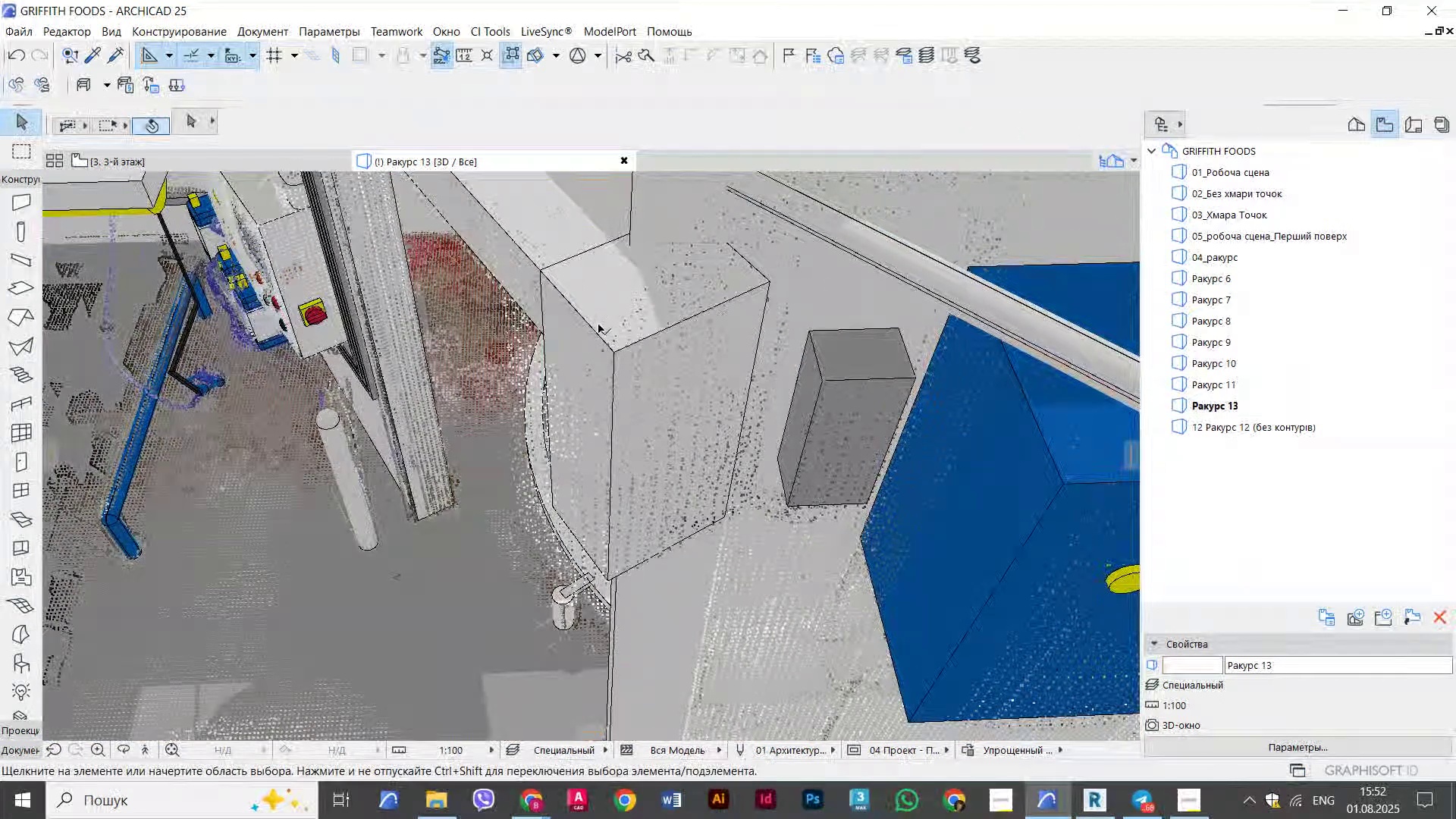 
key(Escape)
 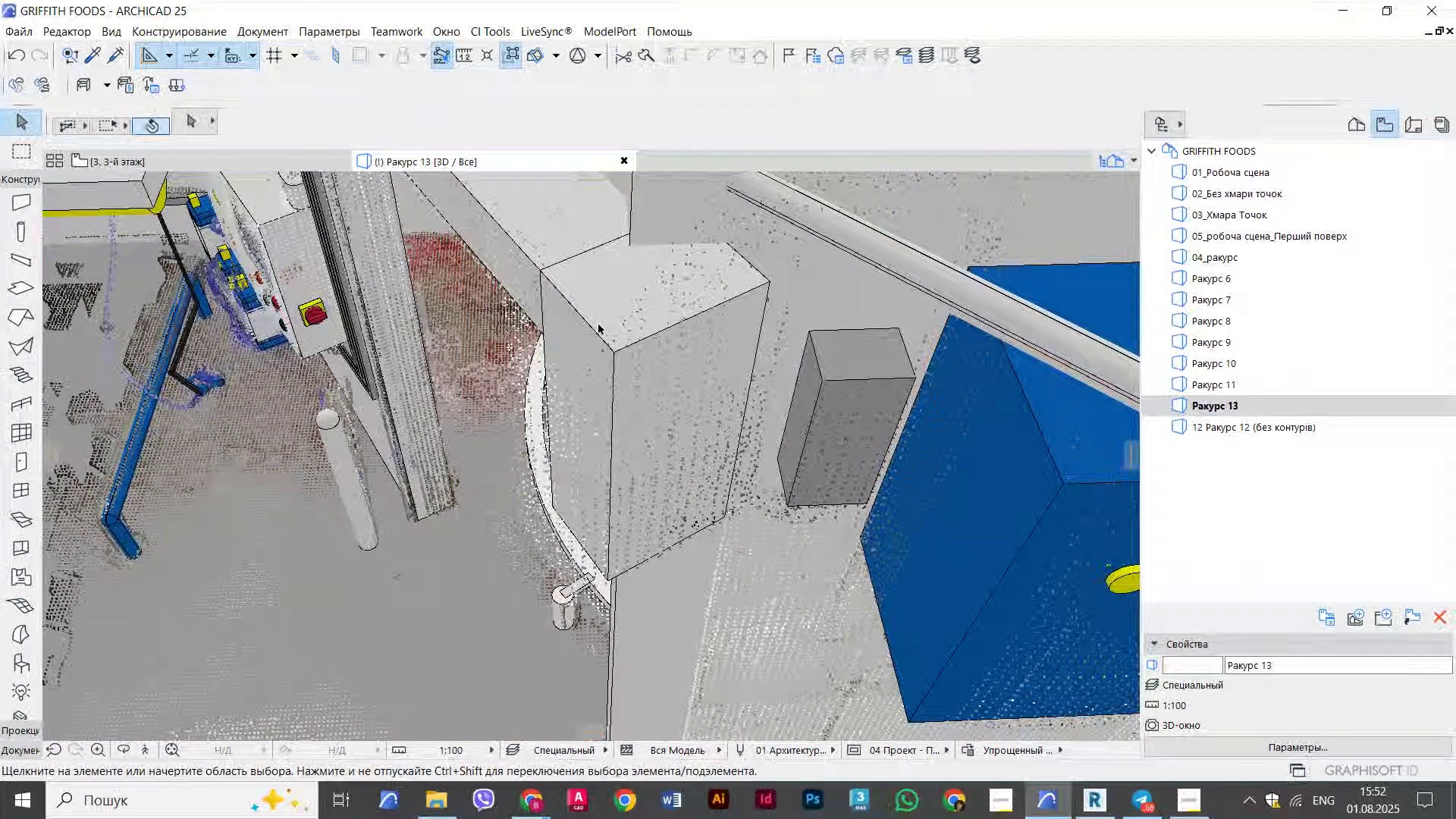 
left_click([598, 325])
 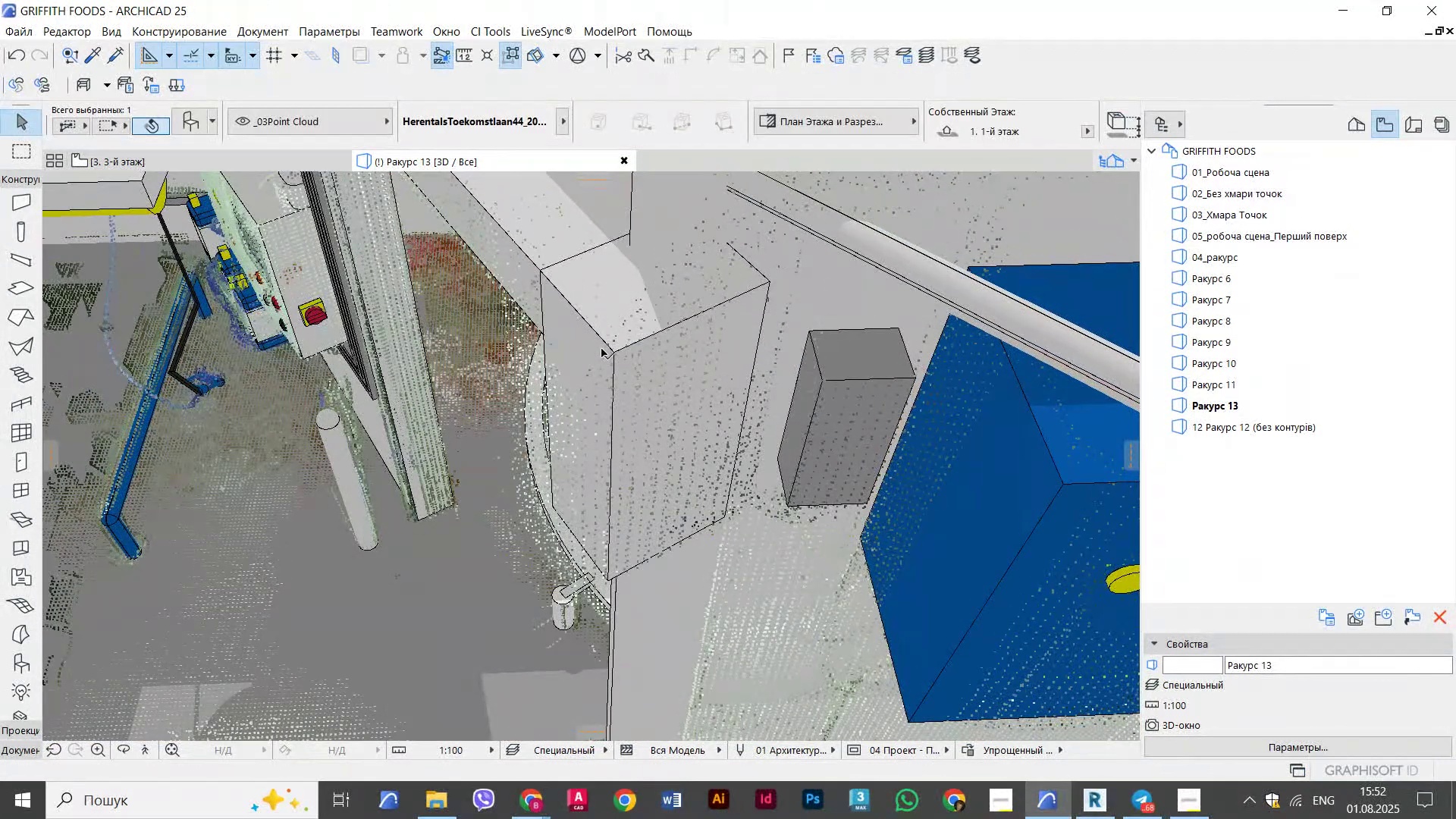 
key(Escape)
 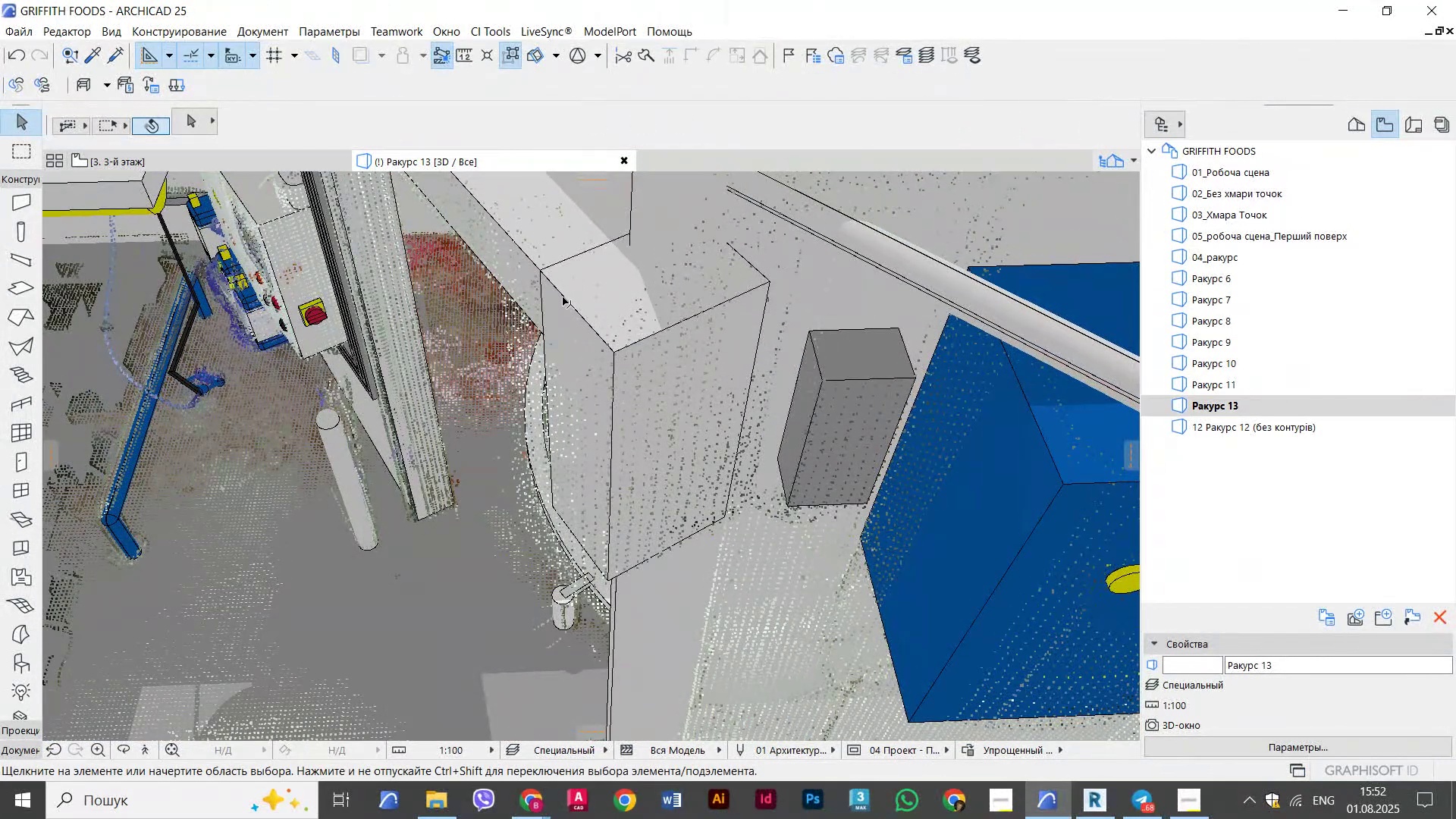 
left_click([563, 297])
 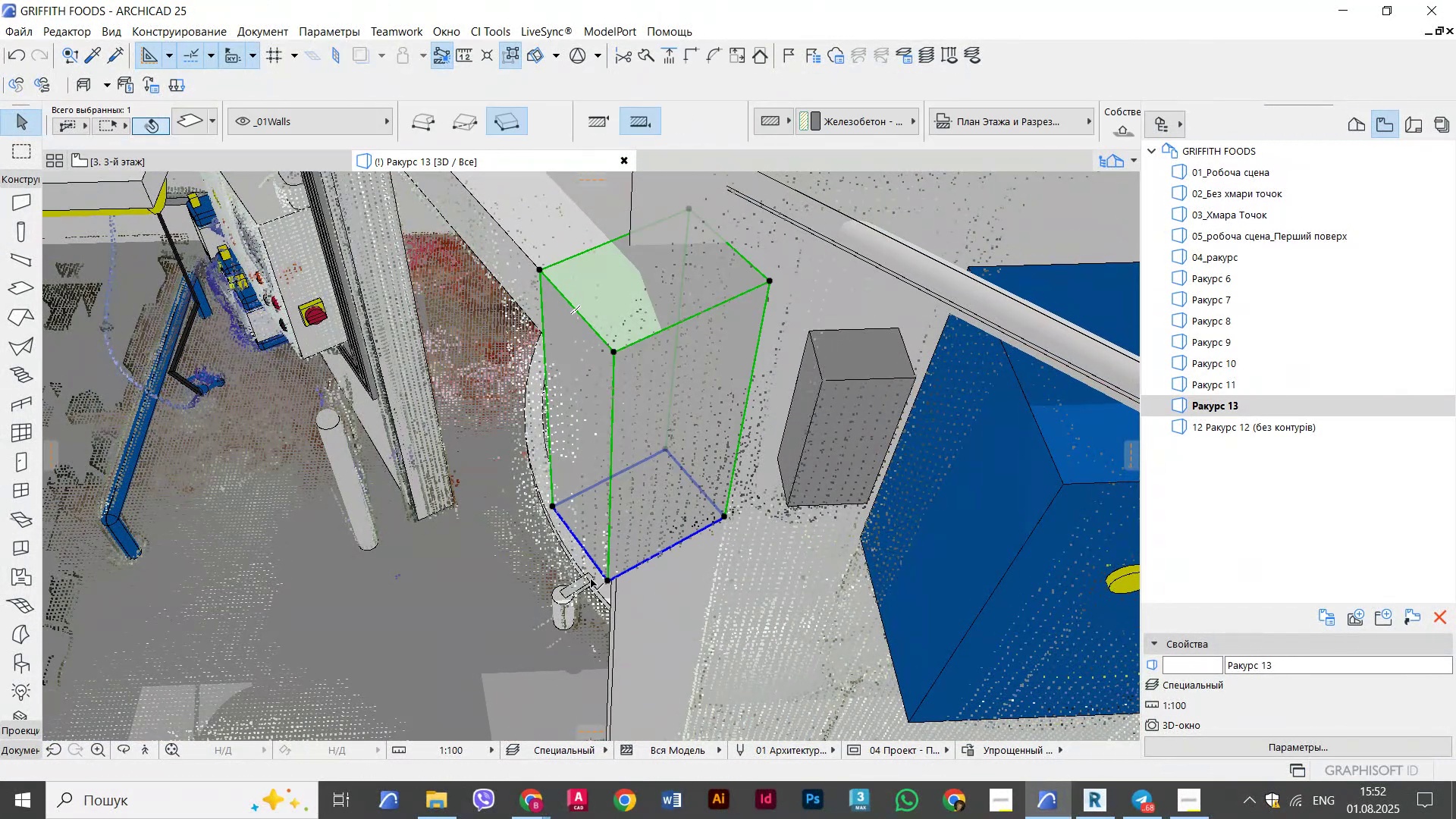 
scroll: coordinate [577, 555], scroll_direction: up, amount: 4.0
 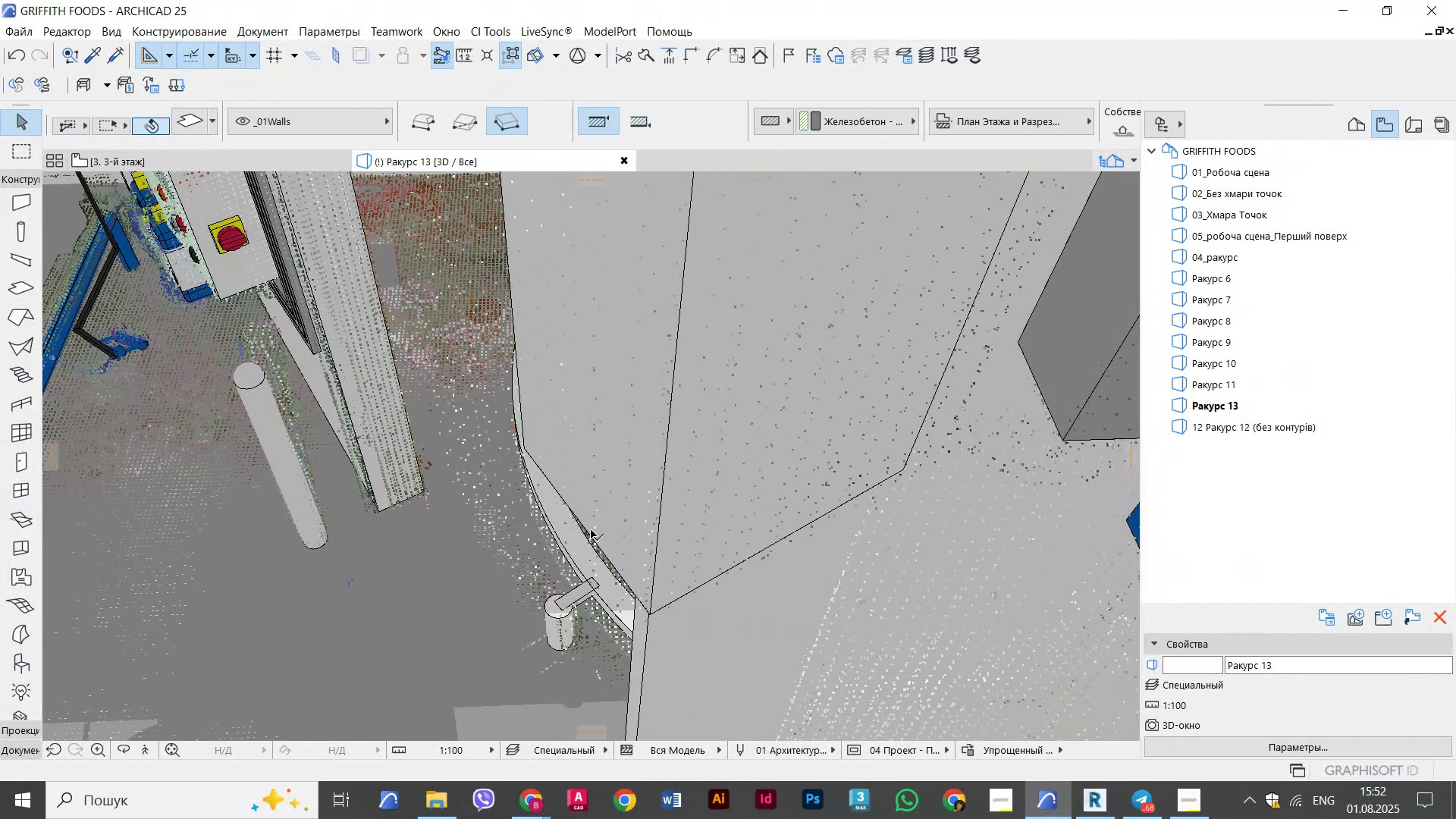 
key(Escape)
 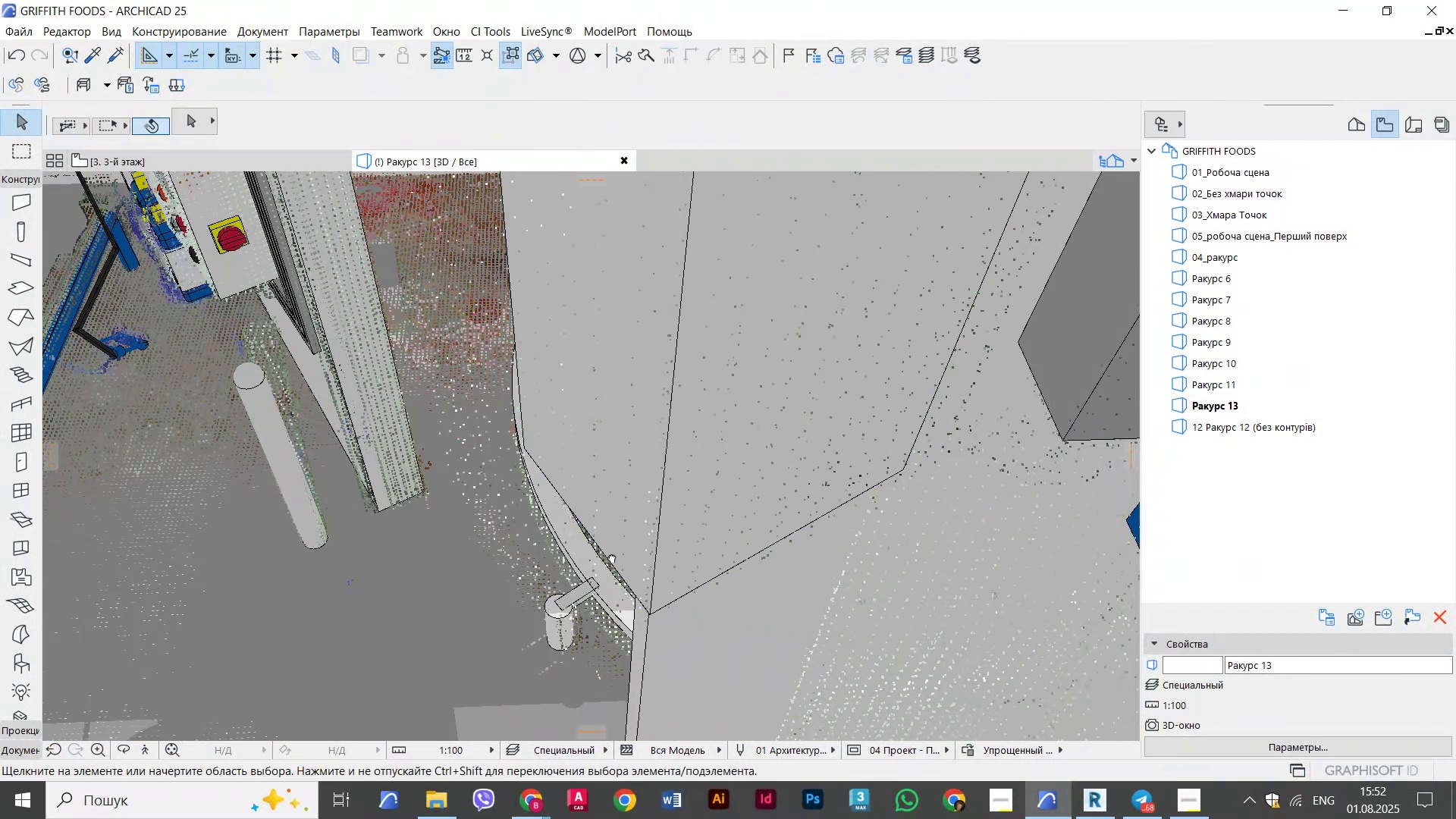 
hold_key(key=ShiftLeft, duration=0.57)
 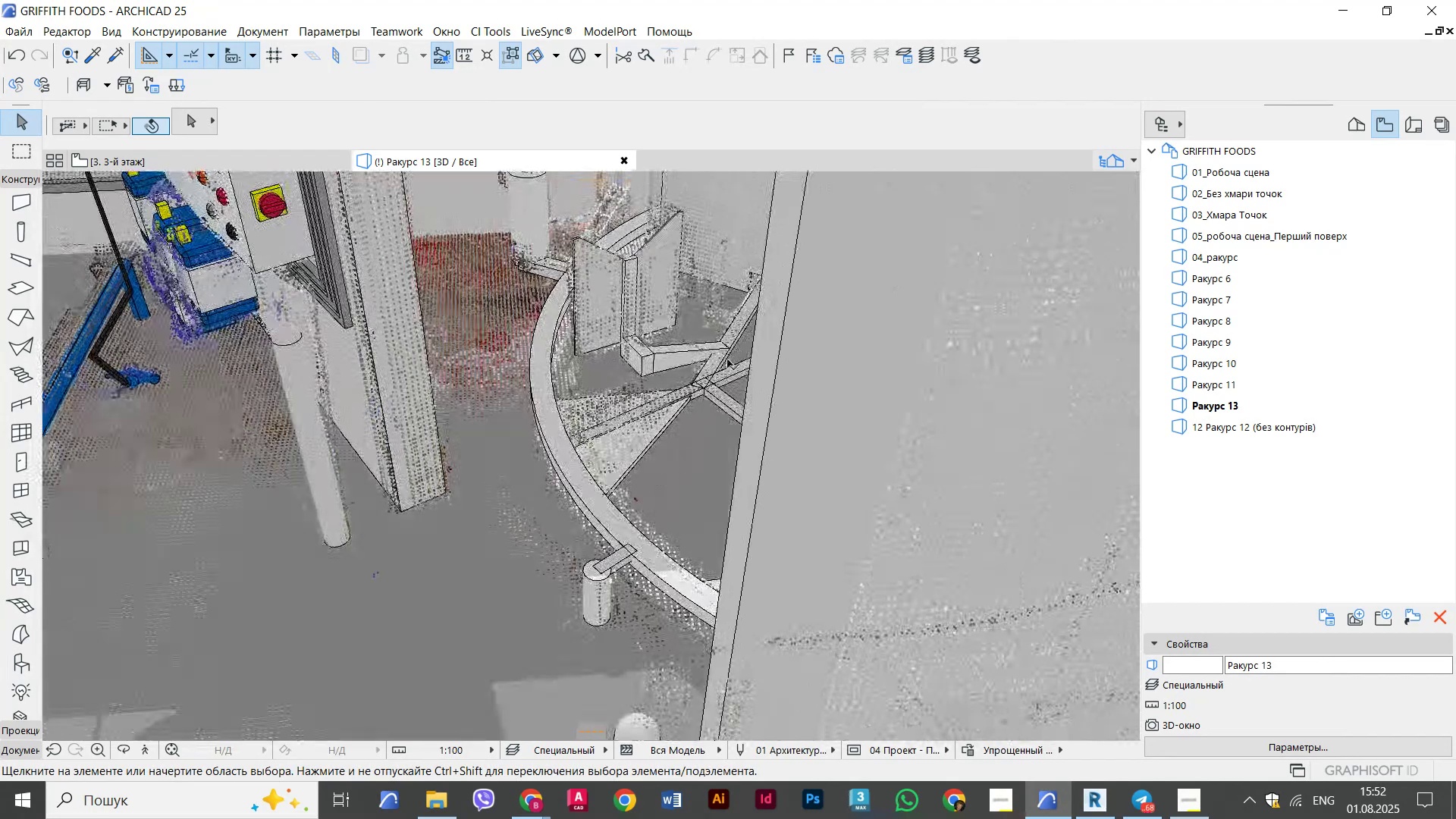 
scroll: coordinate [730, 353], scroll_direction: down, amount: 4.0
 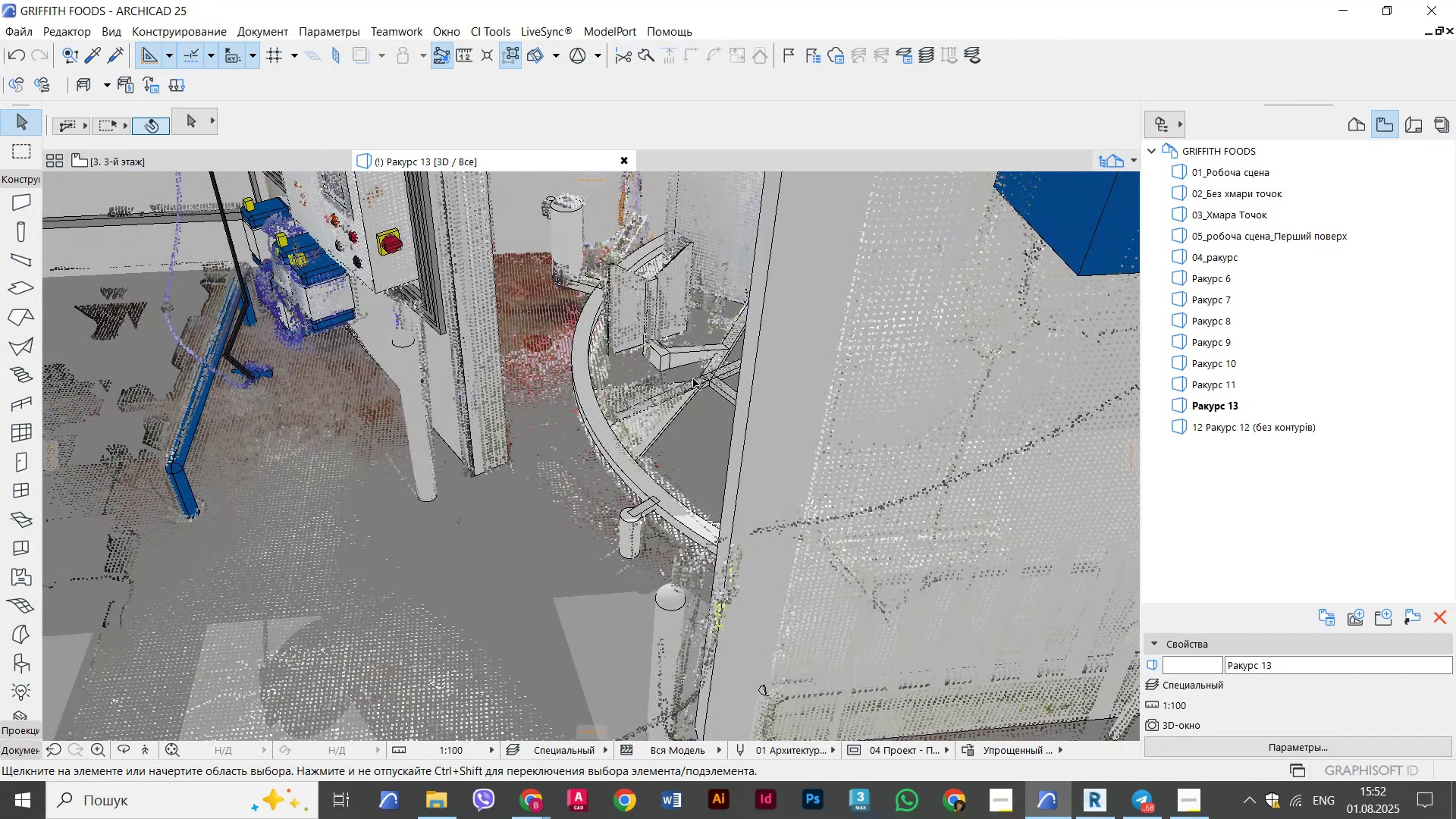 
hold_key(key=ShiftLeft, duration=0.58)
 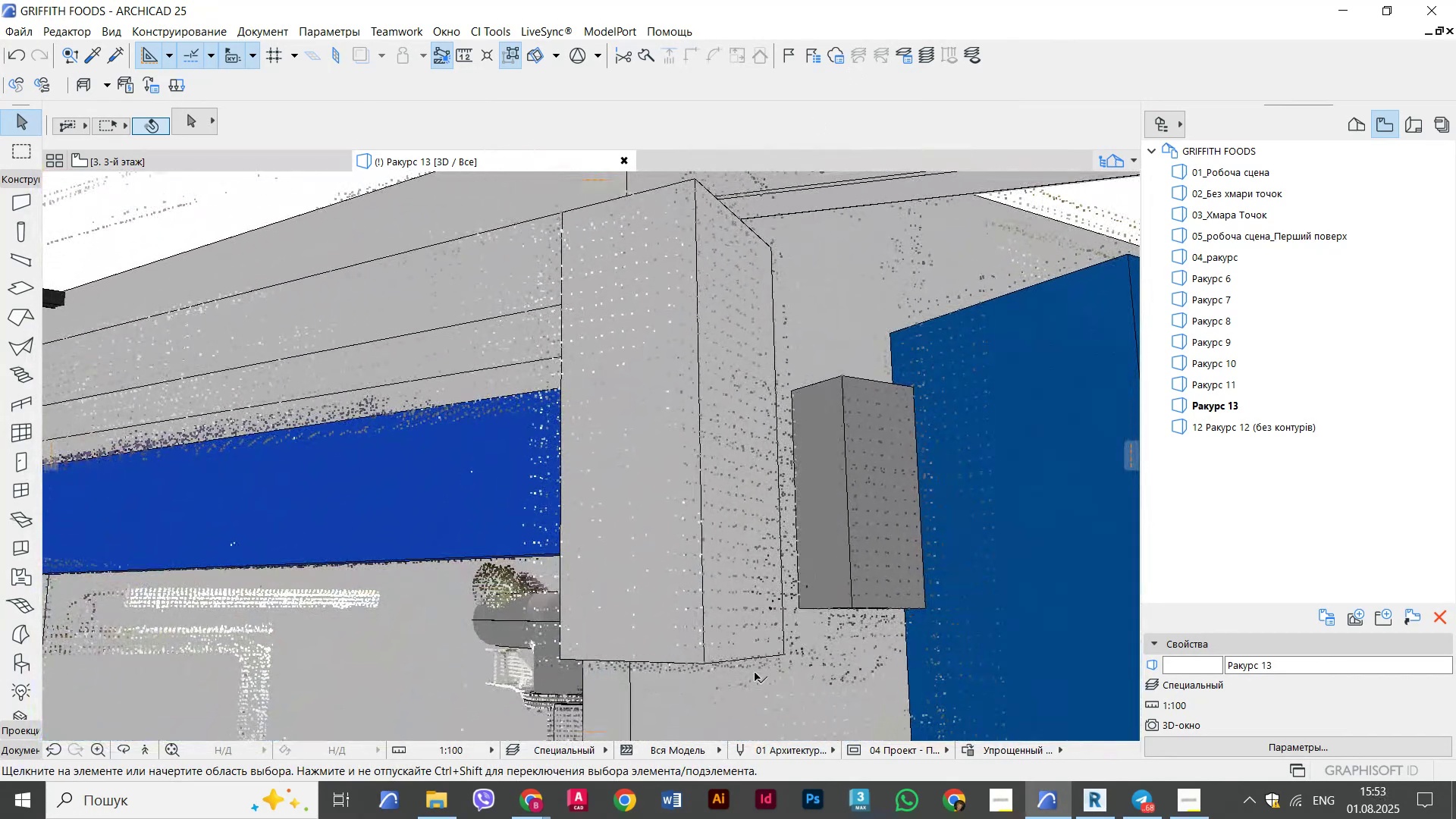 
hold_key(key=ShiftLeft, duration=0.38)
 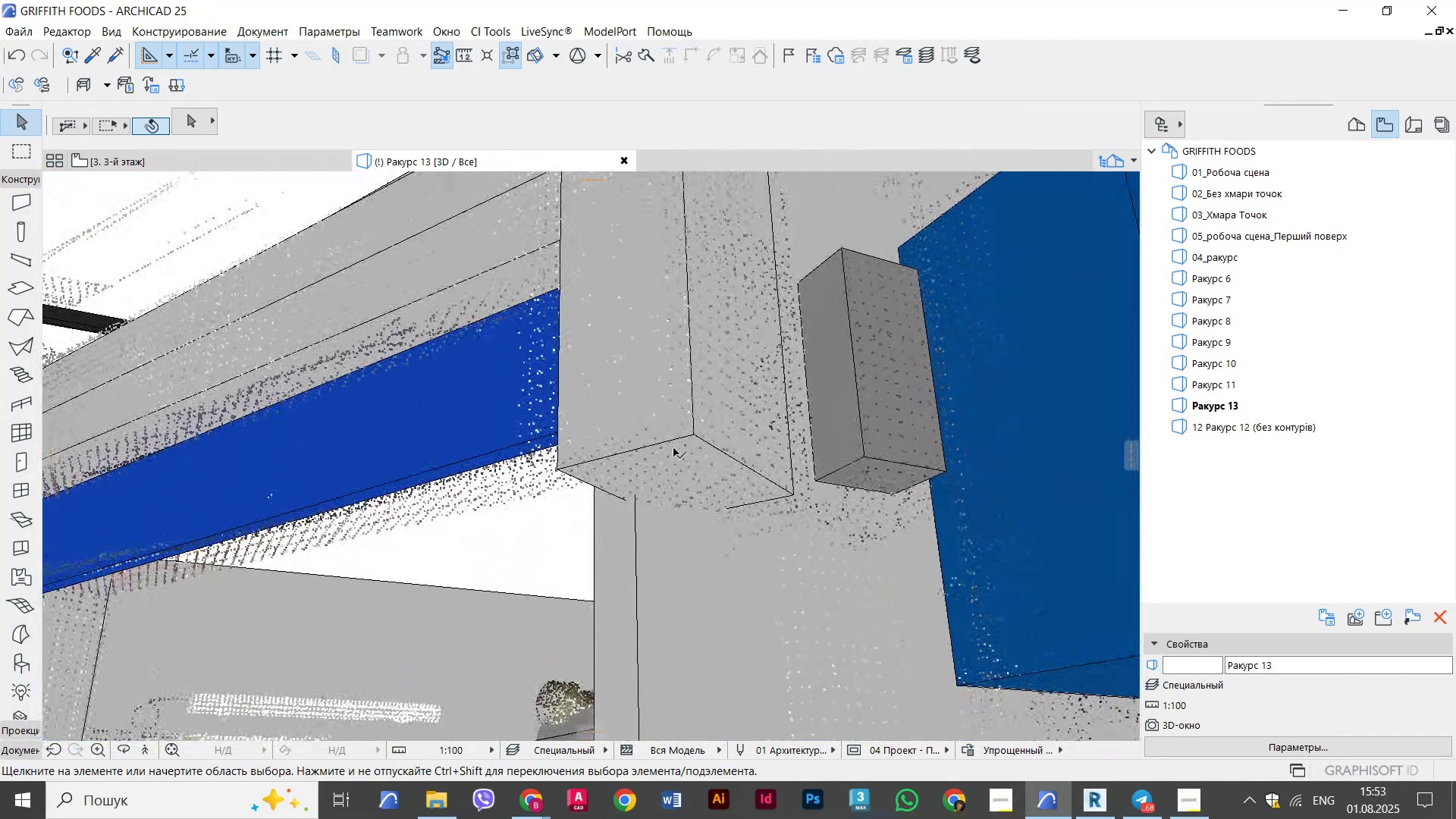 
scroll: coordinate [685, 457], scroll_direction: up, amount: 3.0
 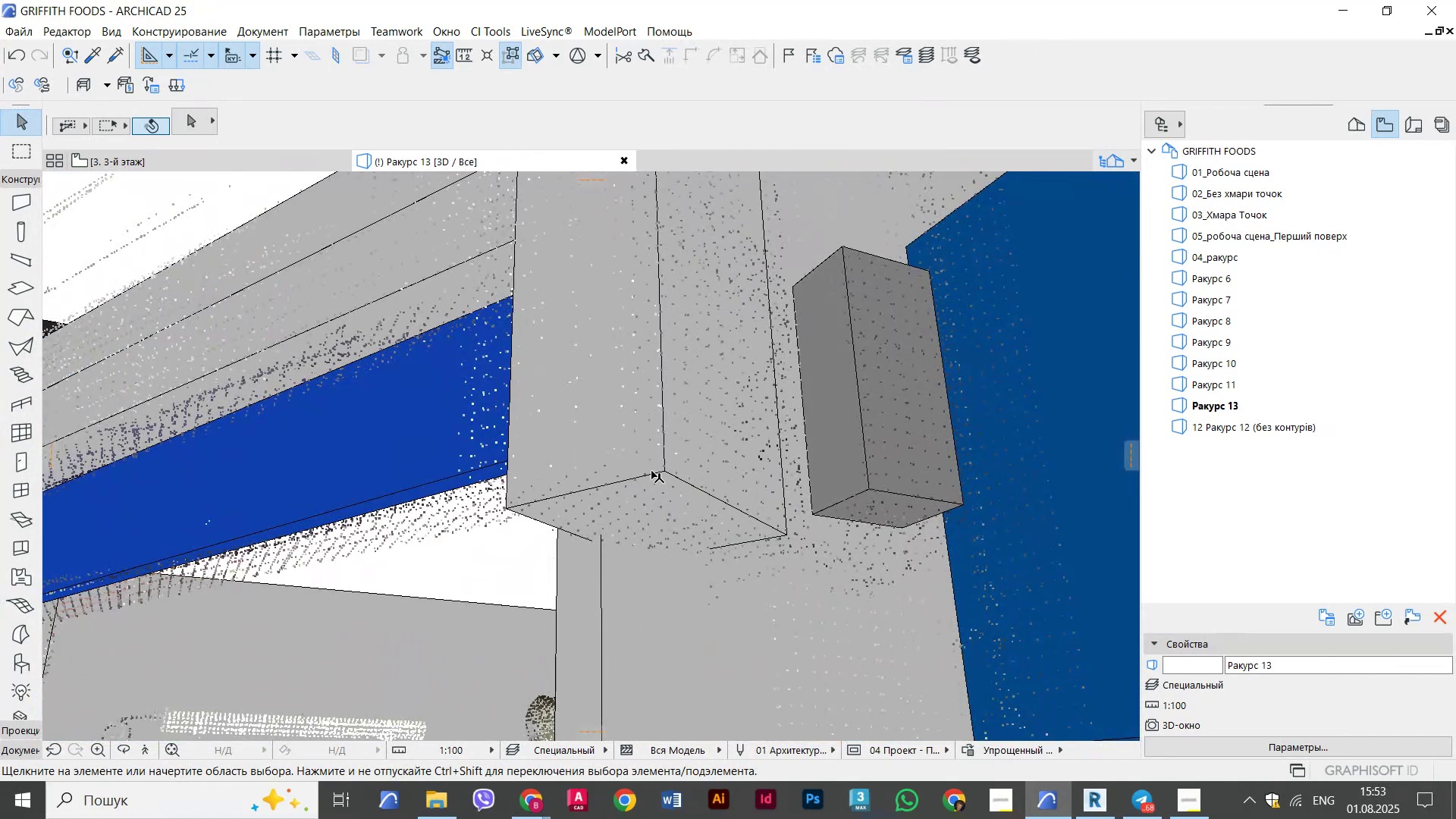 
left_click([648, 479])
 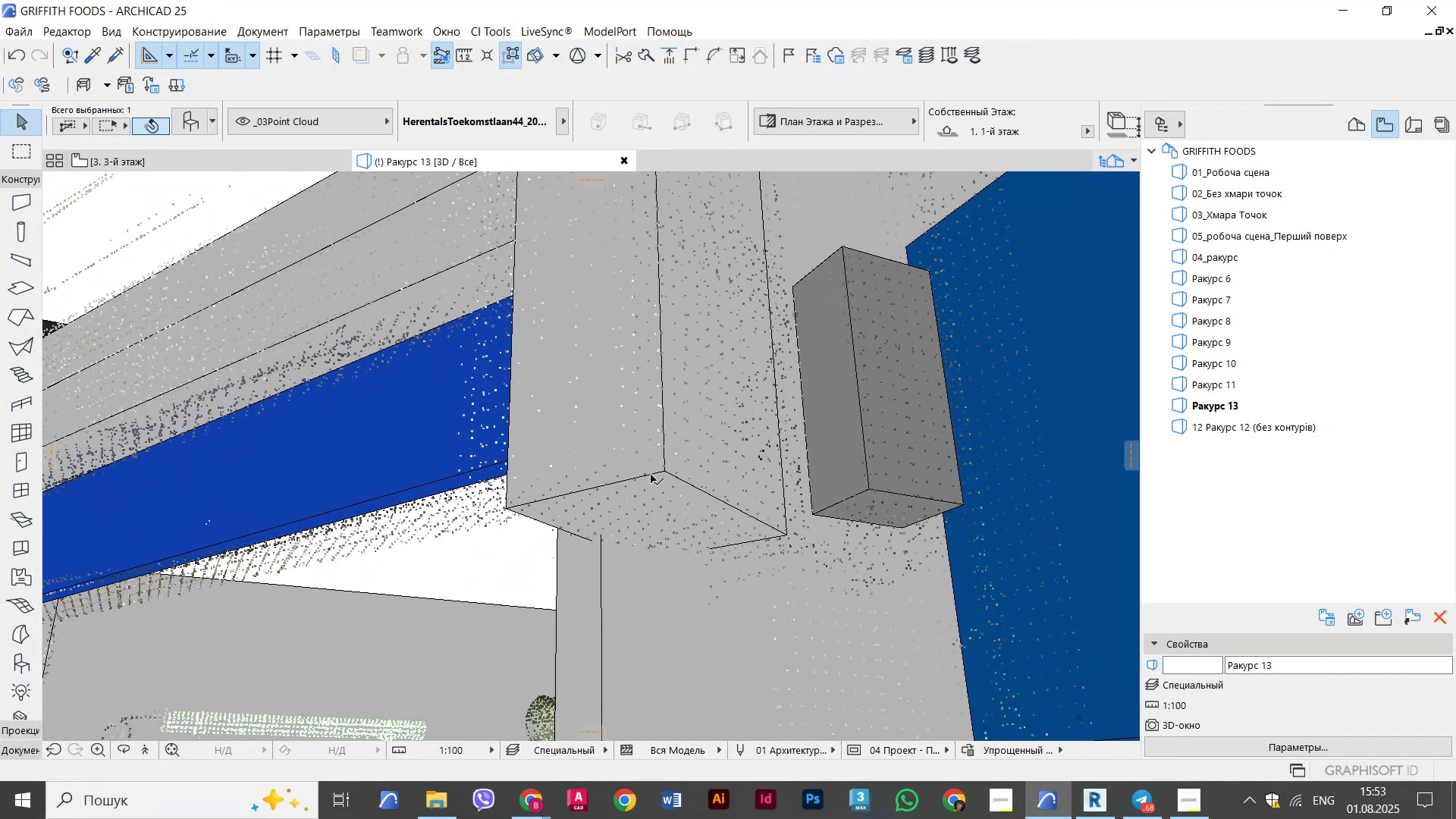 
scroll: coordinate [646, 475], scroll_direction: up, amount: 5.0
 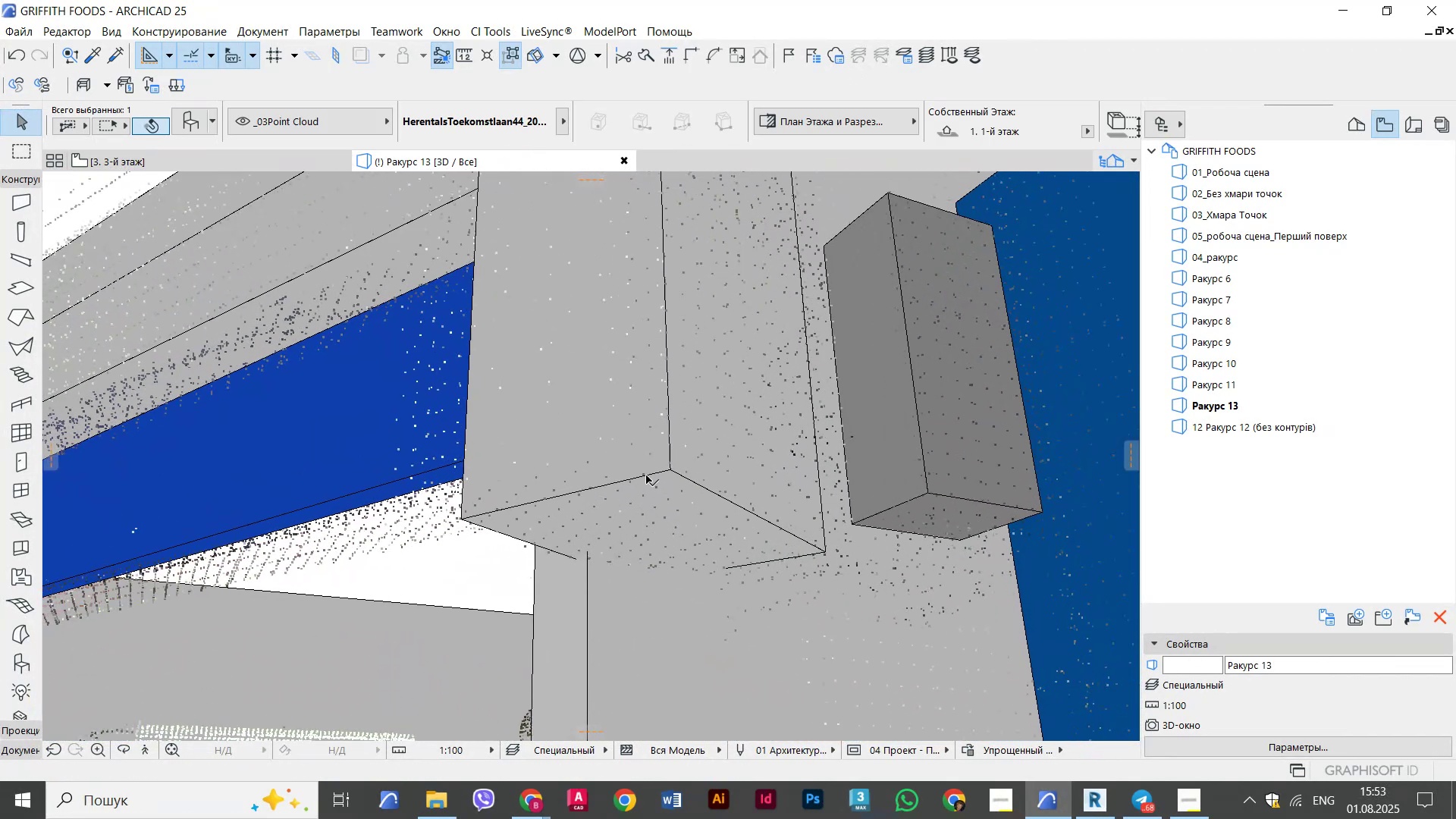 
key(Escape)
 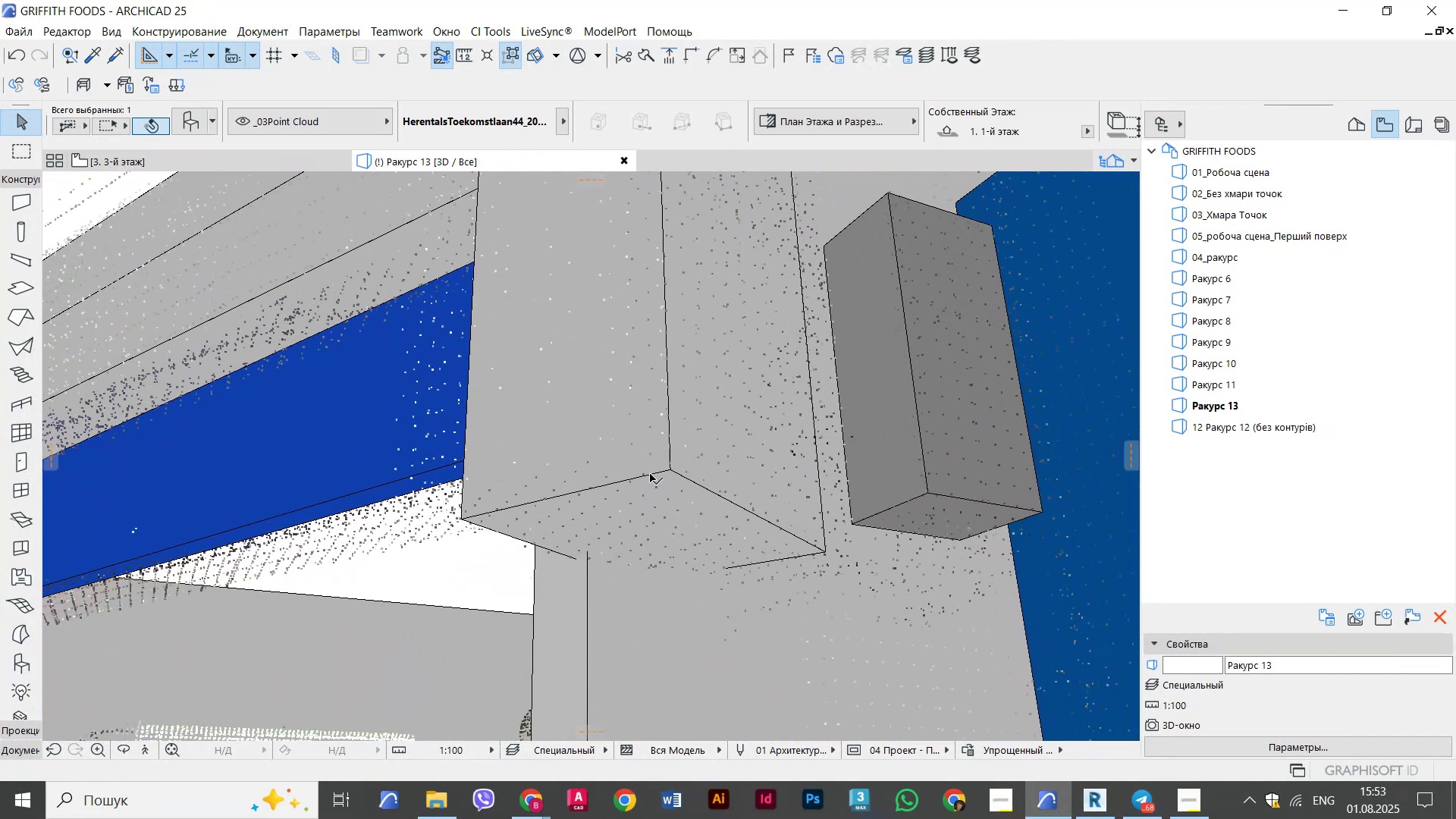 
key(Escape)
 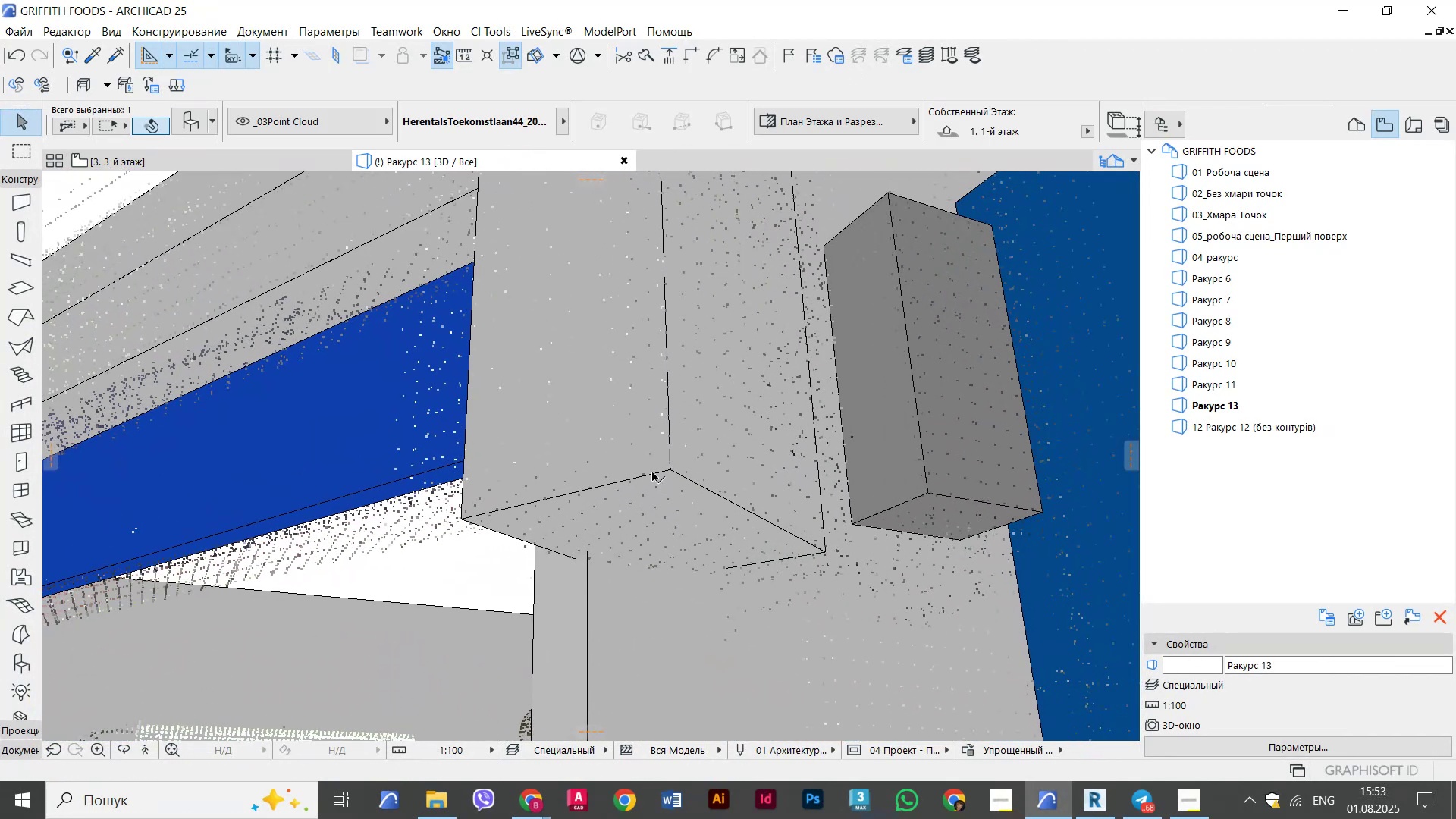 
left_click([652, 472])
 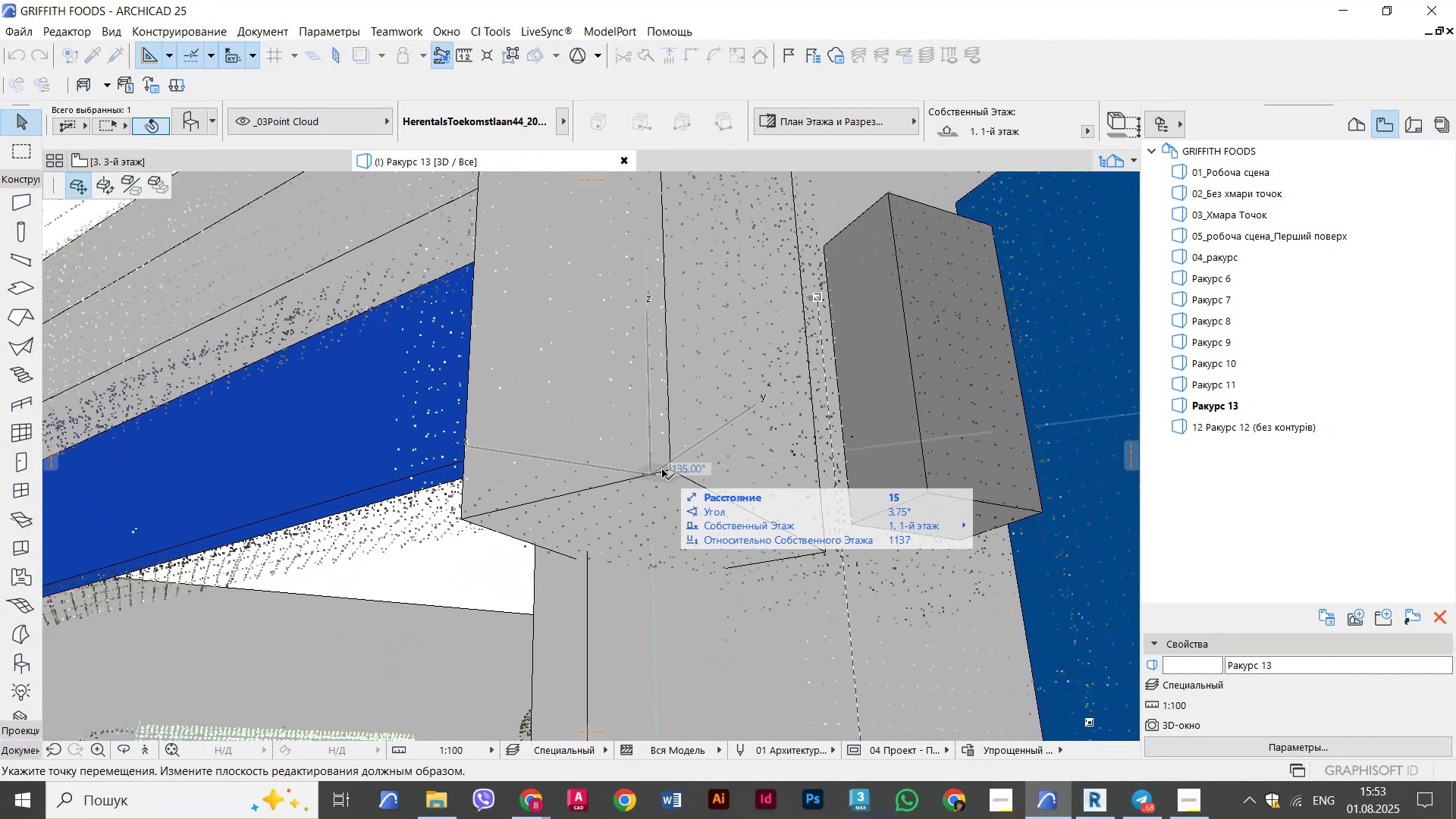 
key(Escape)
 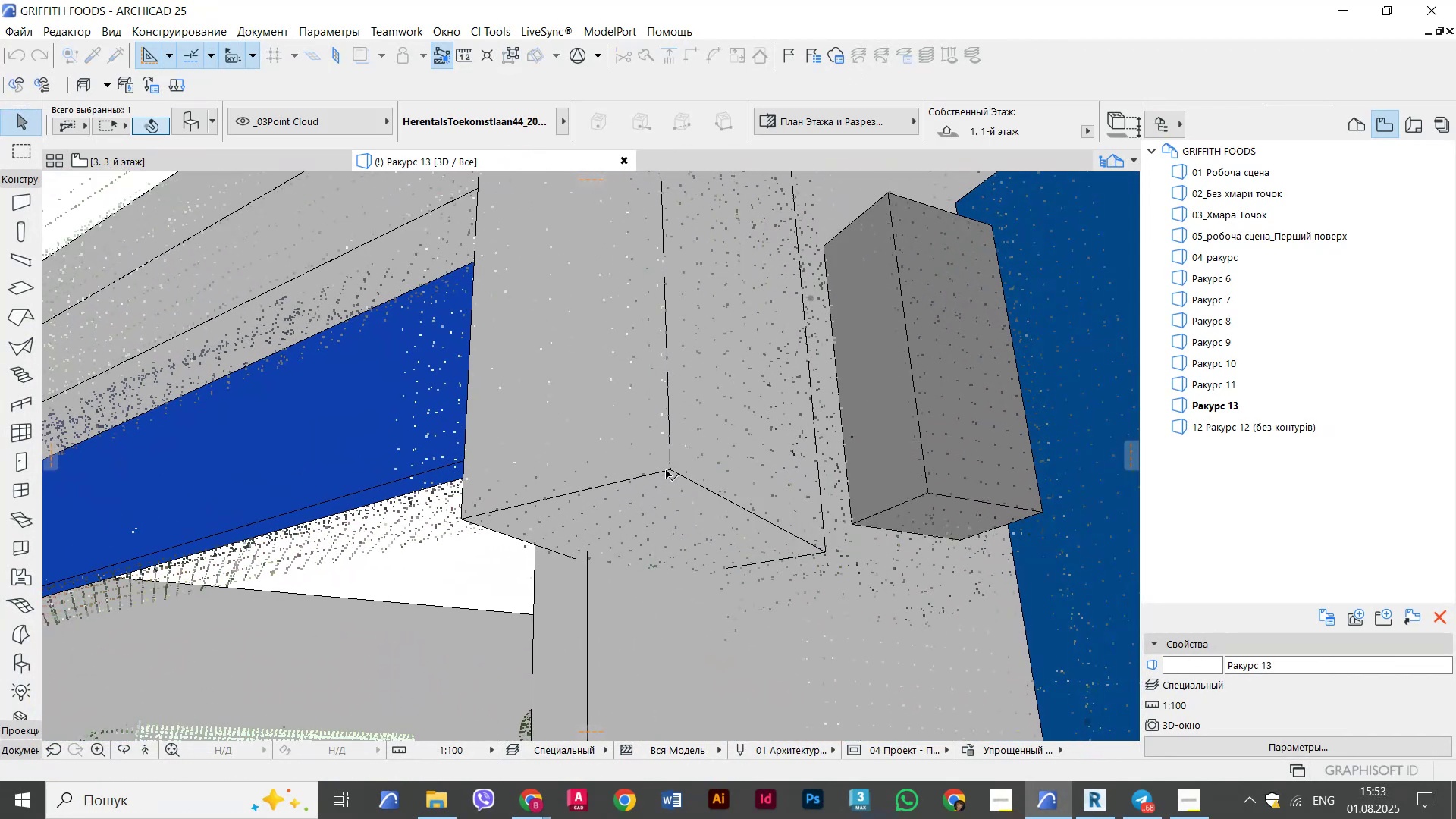 
key(Escape)
 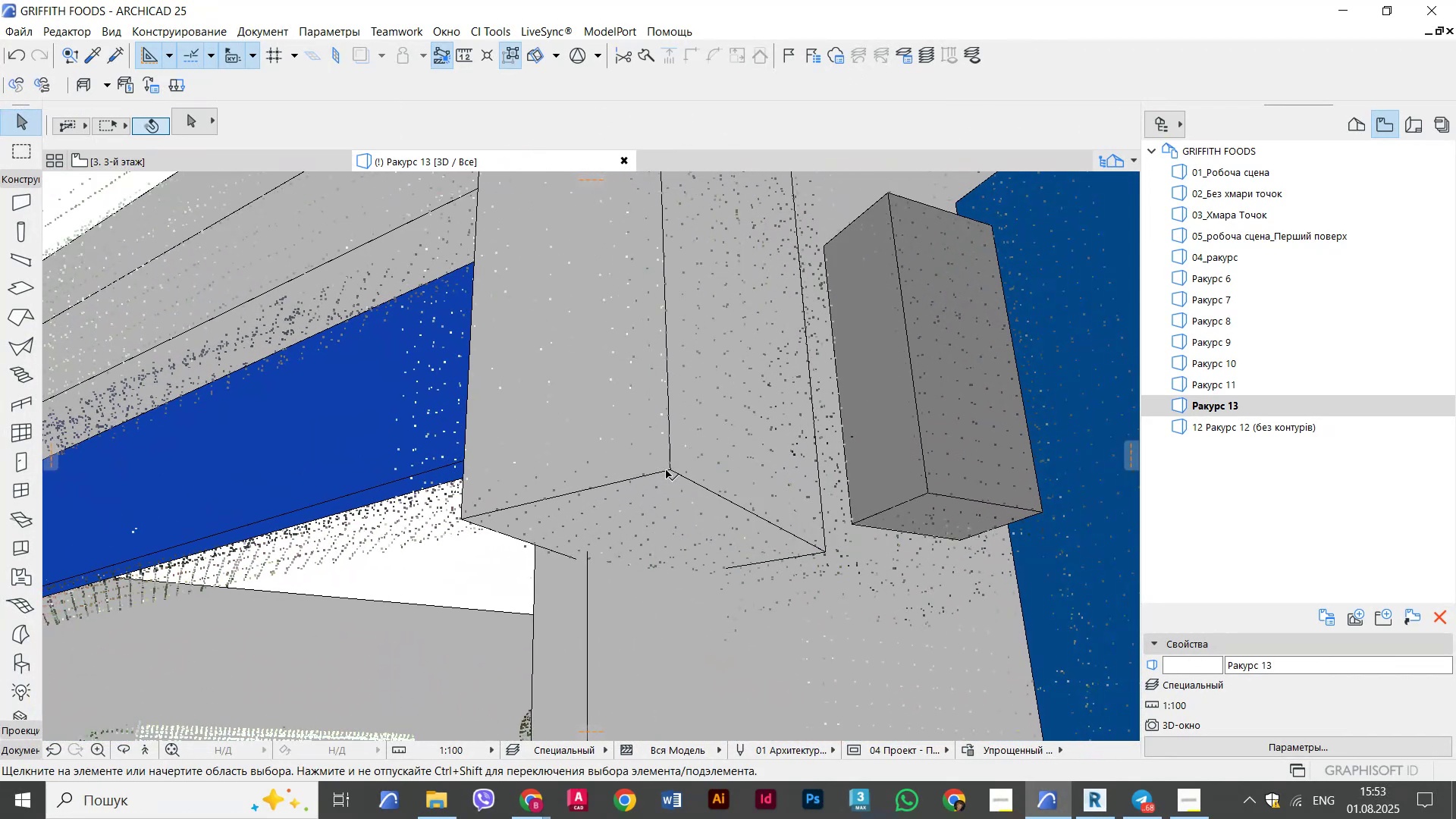 
left_click([666, 470])
 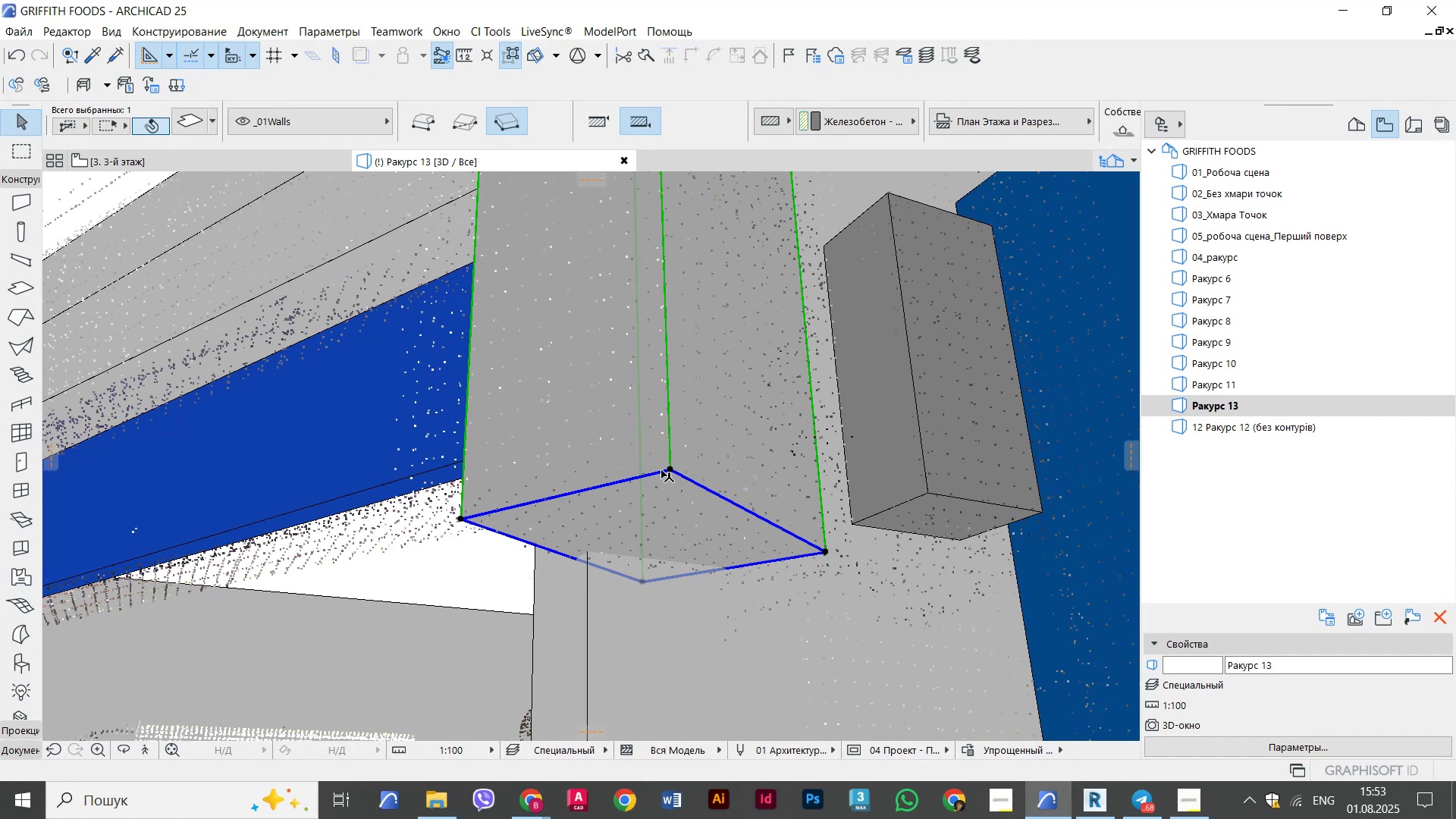 
left_click([660, 469])
 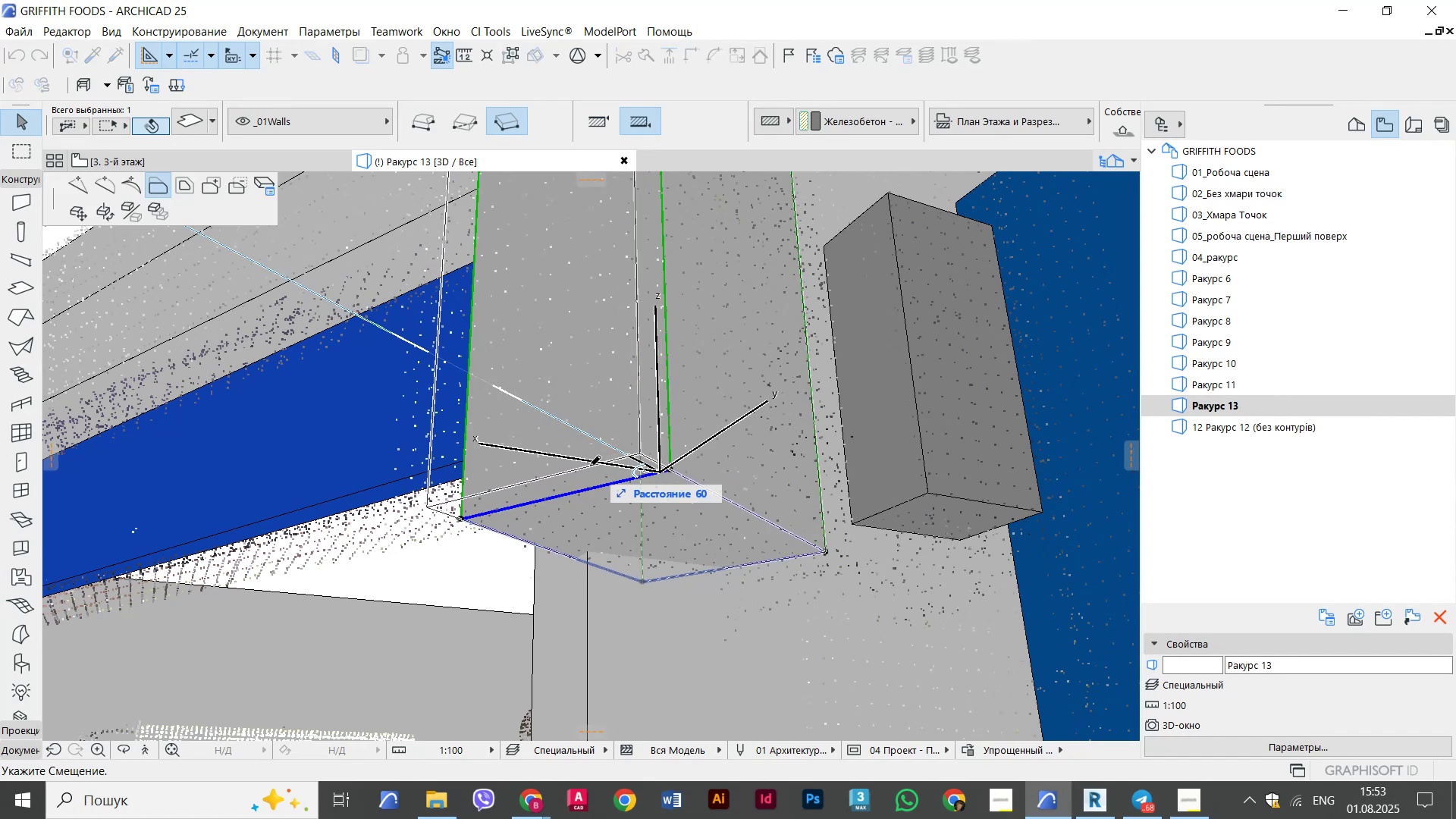 
left_click([590, 466])
 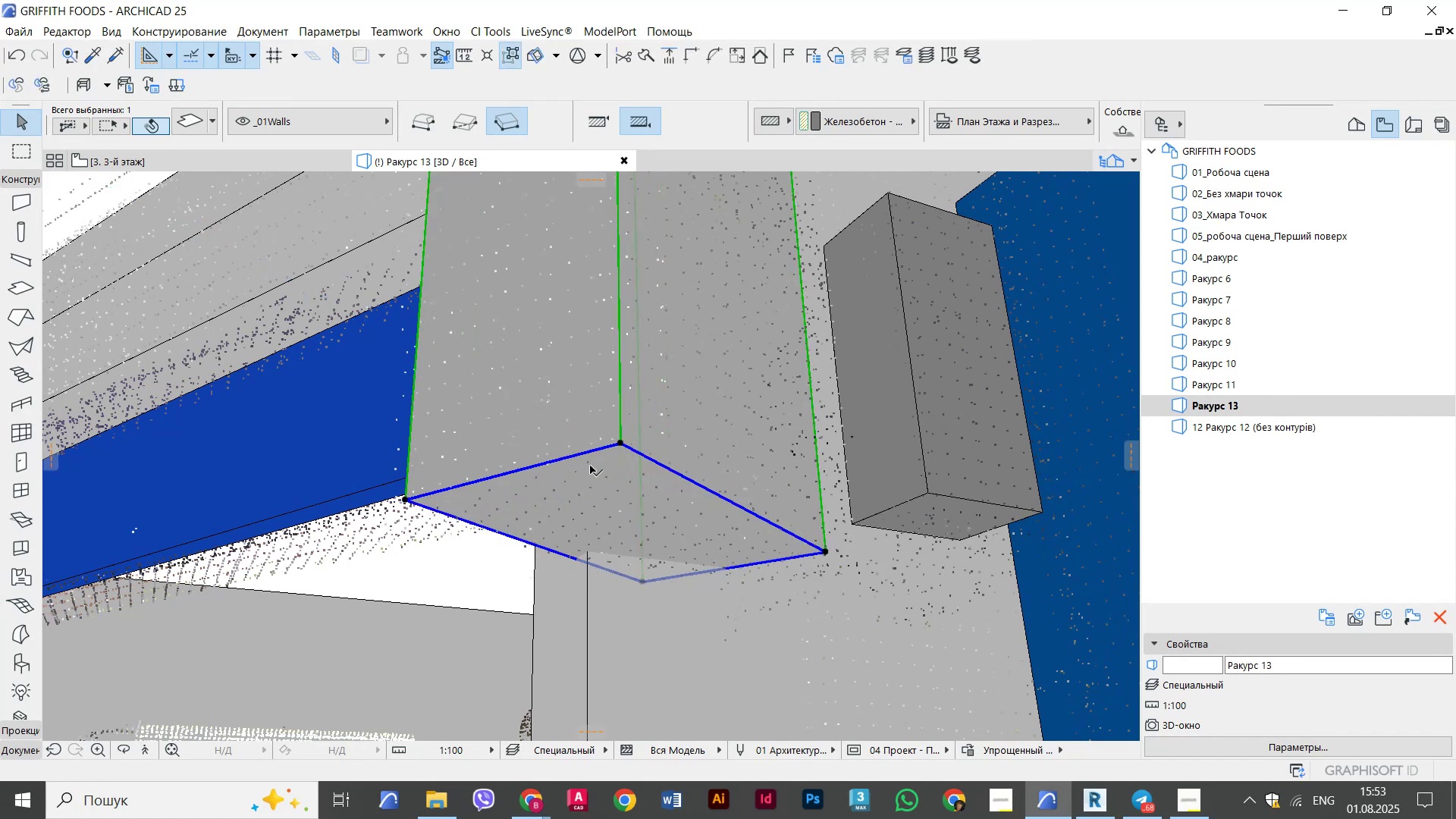 
scroll: coordinate [600, 469], scroll_direction: down, amount: 4.0
 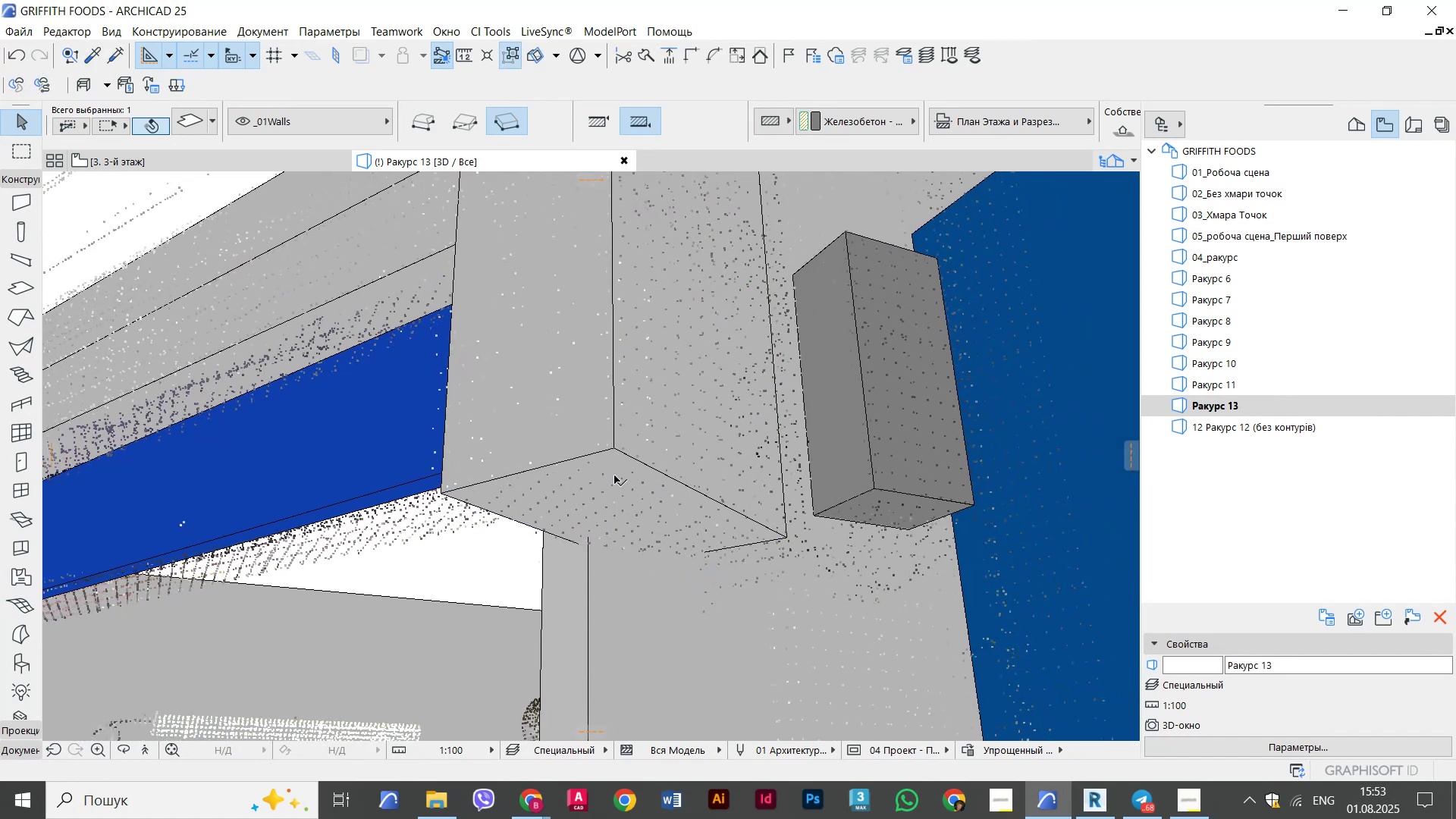 
hold_key(key=ShiftLeft, duration=0.51)
 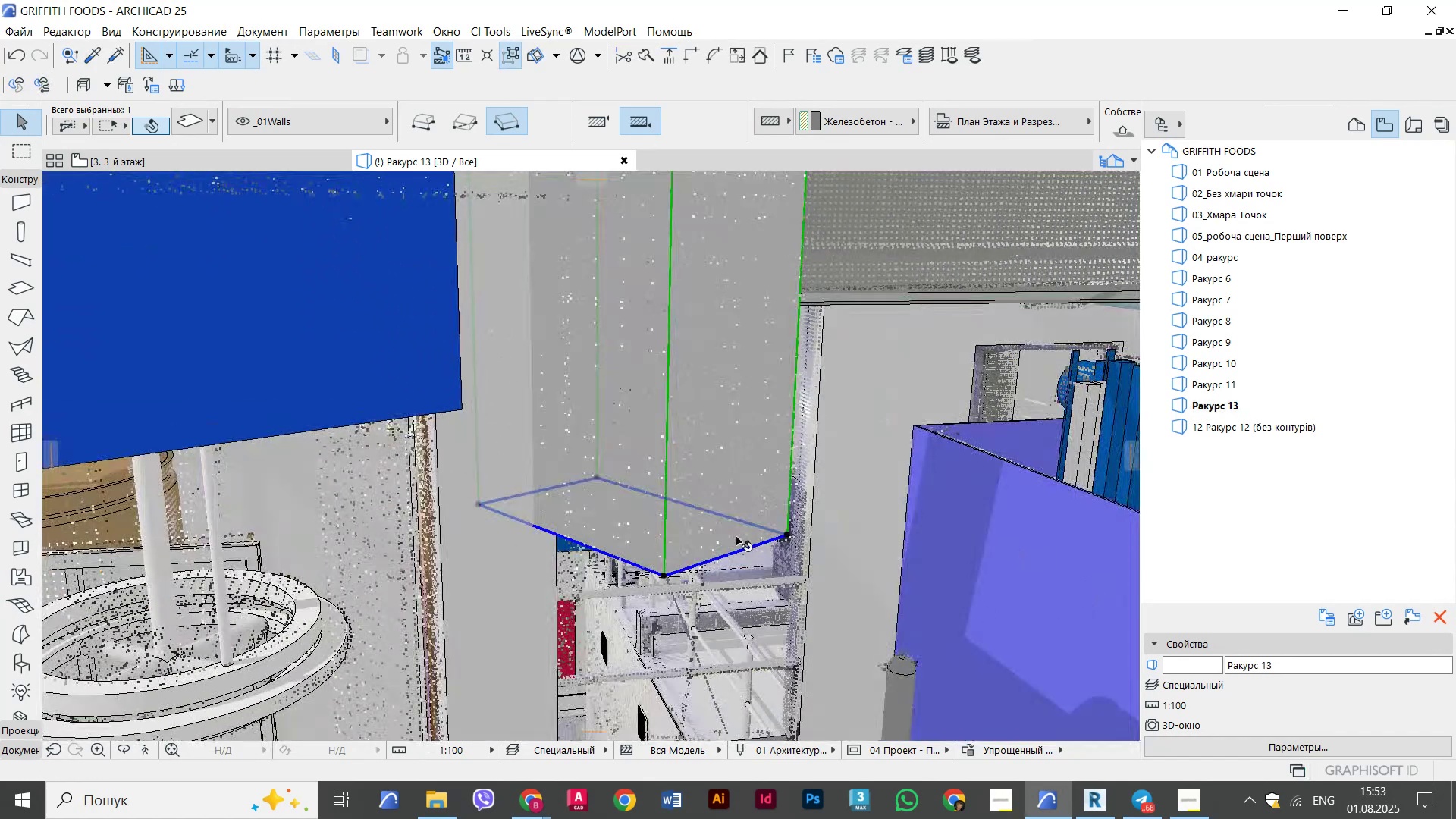 
scroll: coordinate [680, 504], scroll_direction: down, amount: 4.0
 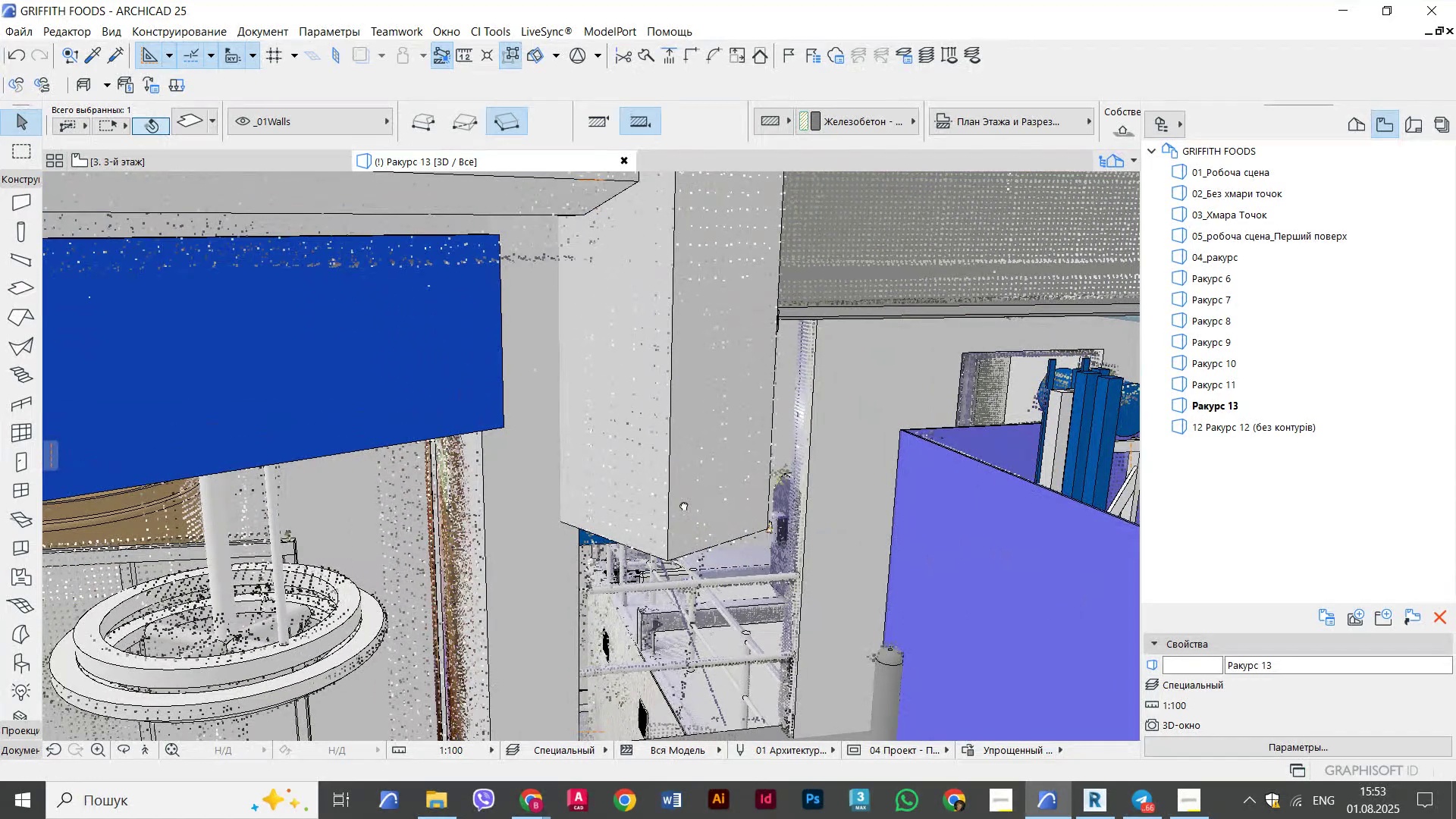 
hold_key(key=ShiftLeft, duration=0.83)
 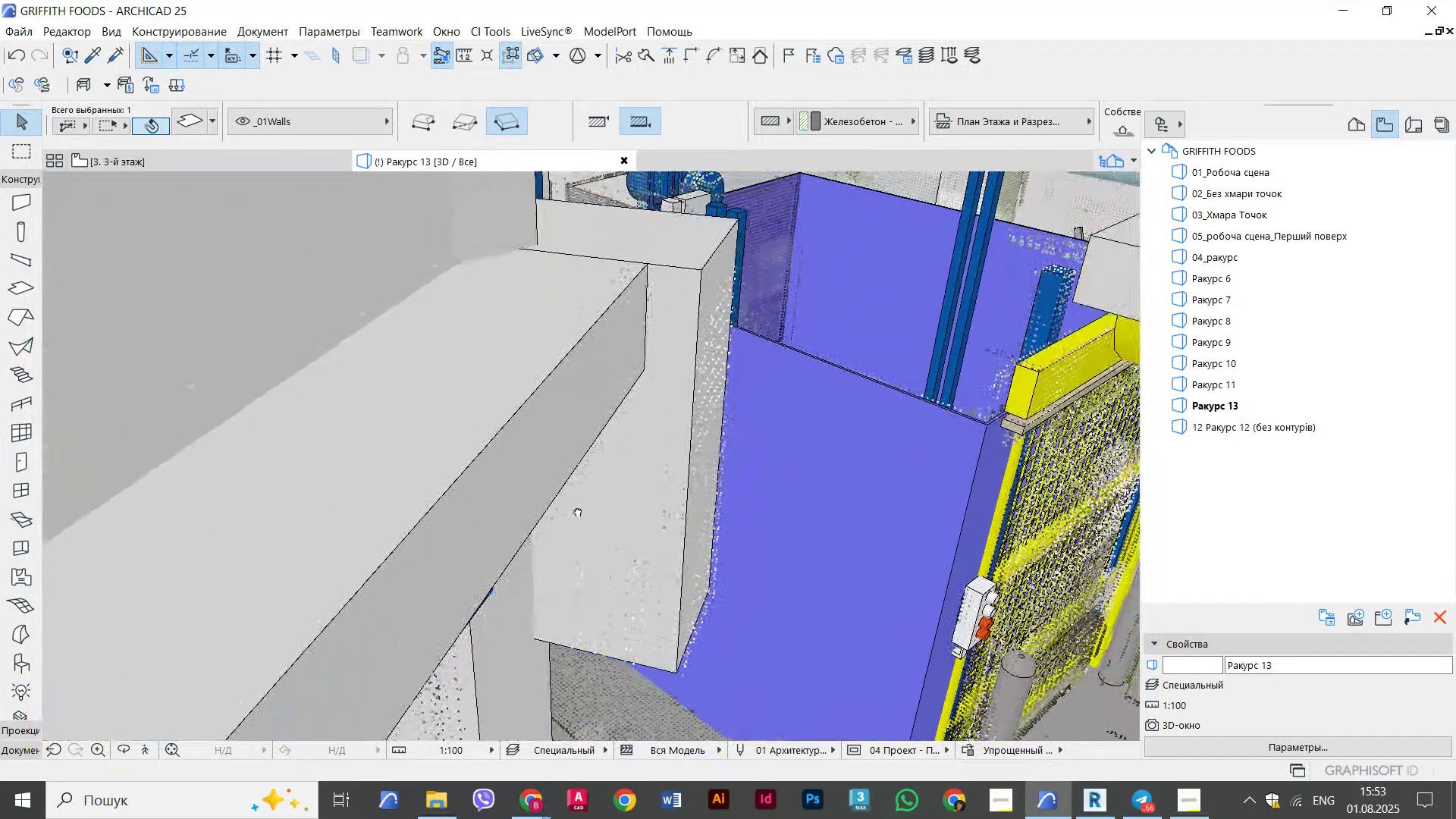 
hold_key(key=ShiftLeft, duration=2.89)
 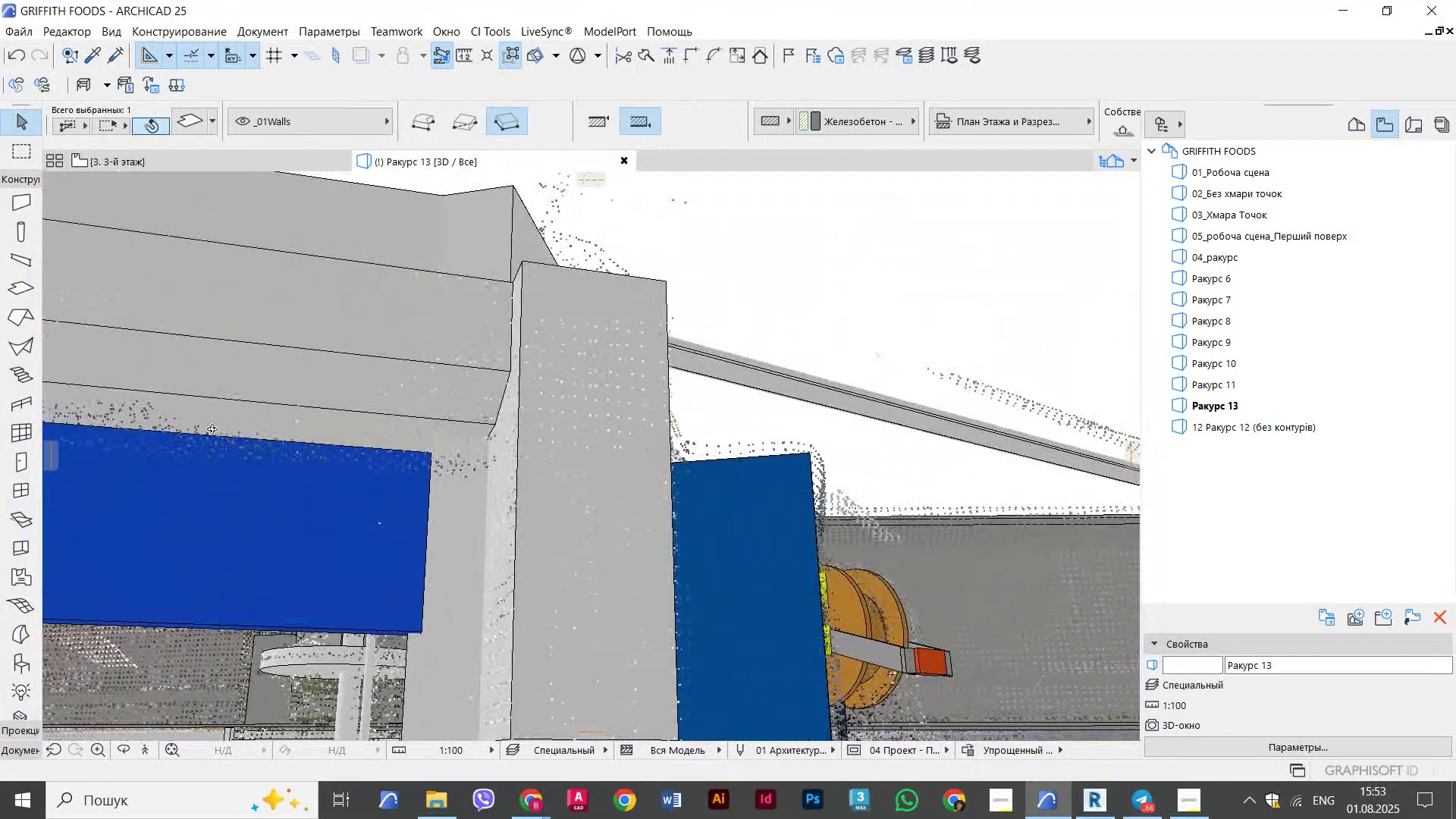 
mouse_move([253, 376])
 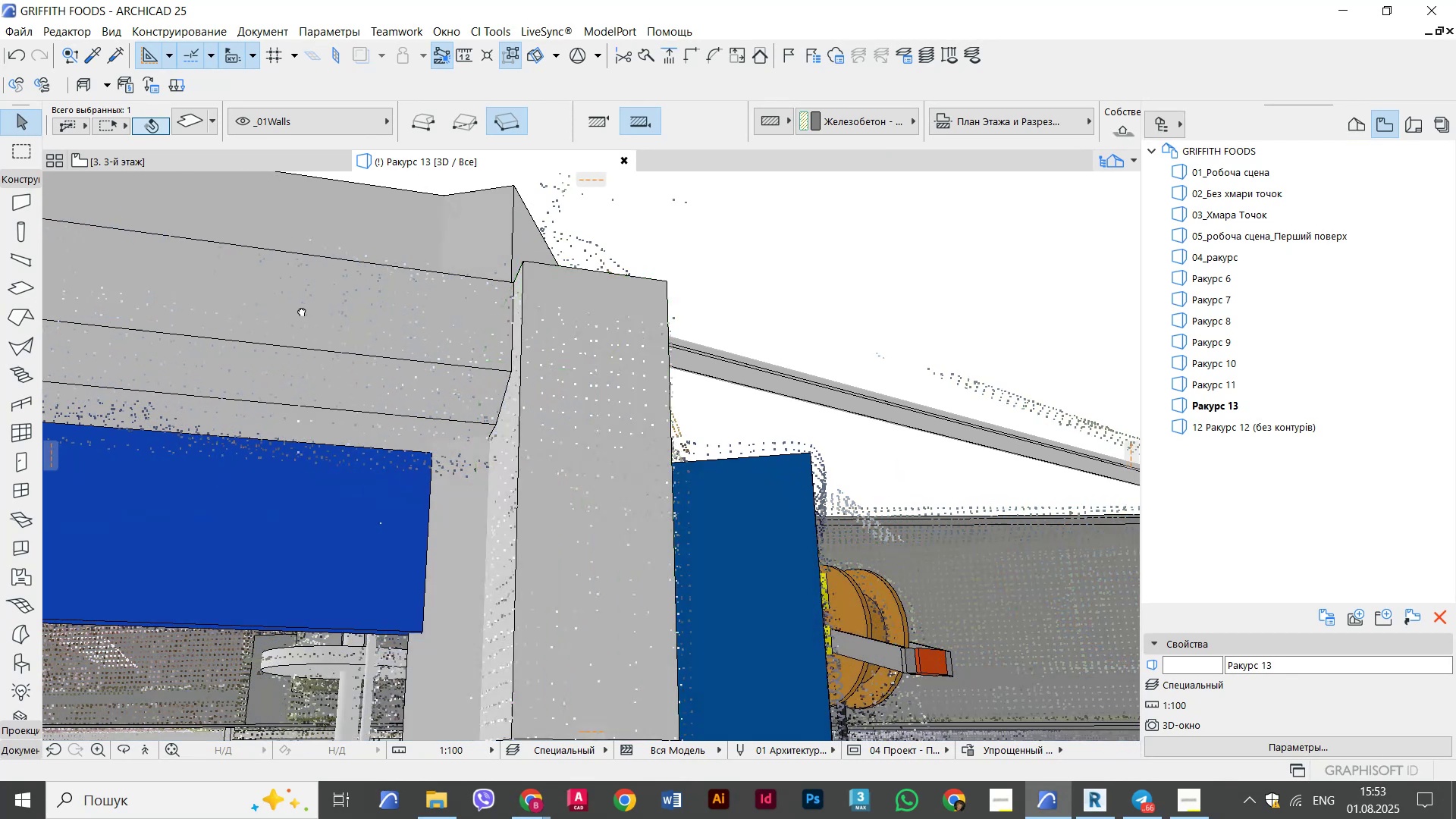 
hold_key(key=ShiftLeft, duration=0.48)
scroll: coordinate [205, 435], scroll_direction: down, amount: 5.0
 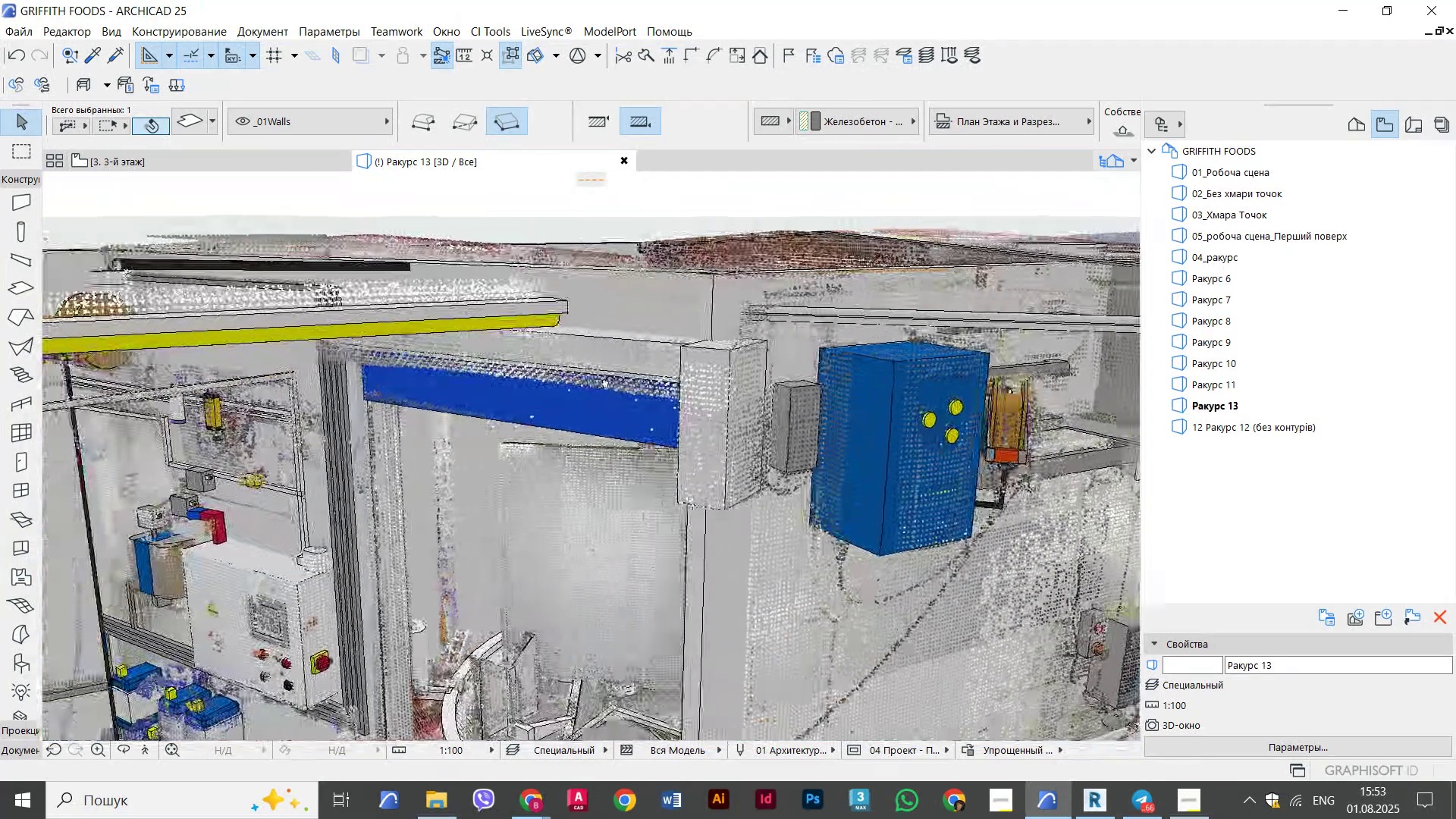 
hold_key(key=ShiftLeft, duration=1.09)
 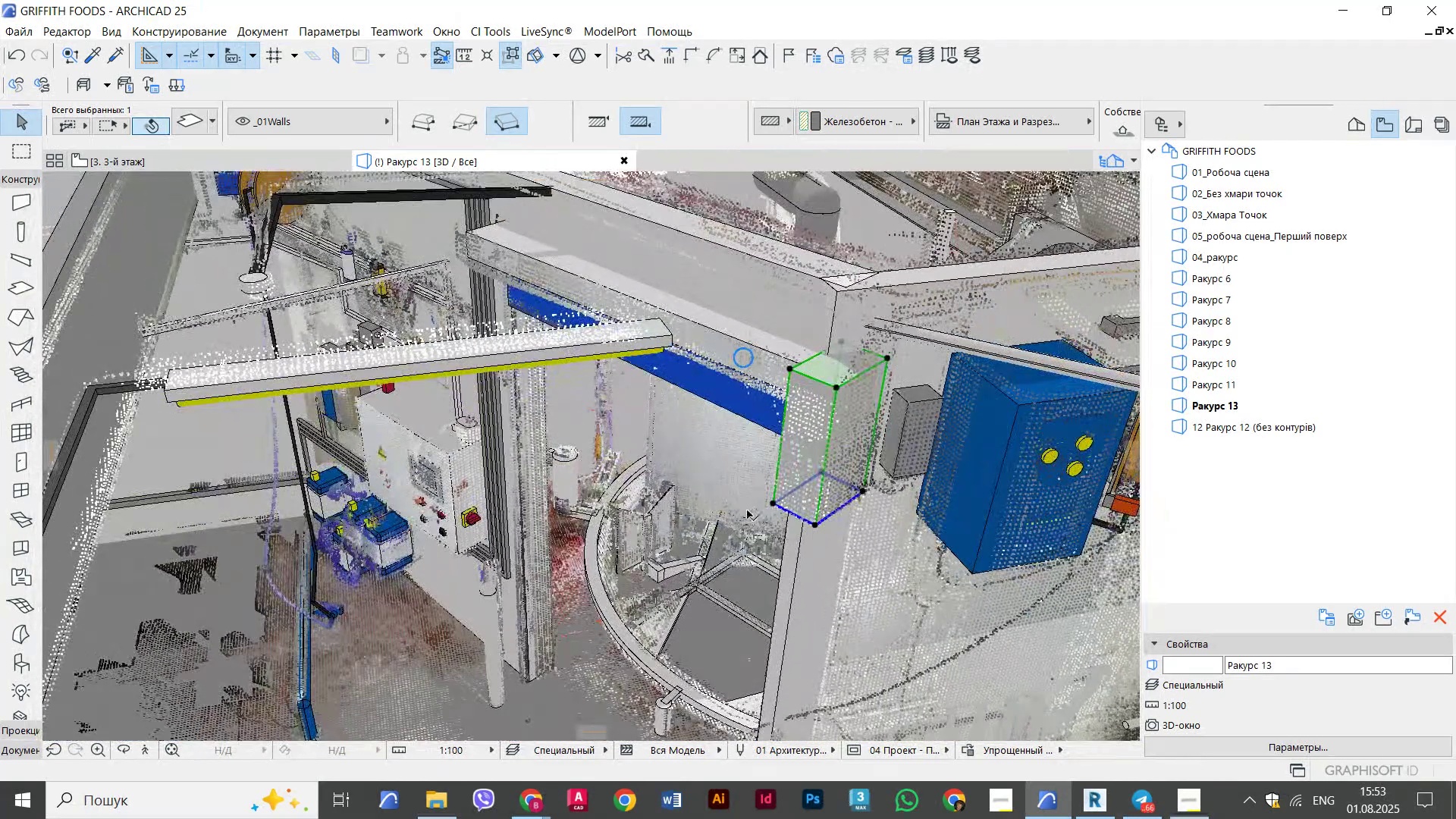 
scroll: coordinate [738, 521], scroll_direction: up, amount: 2.0
 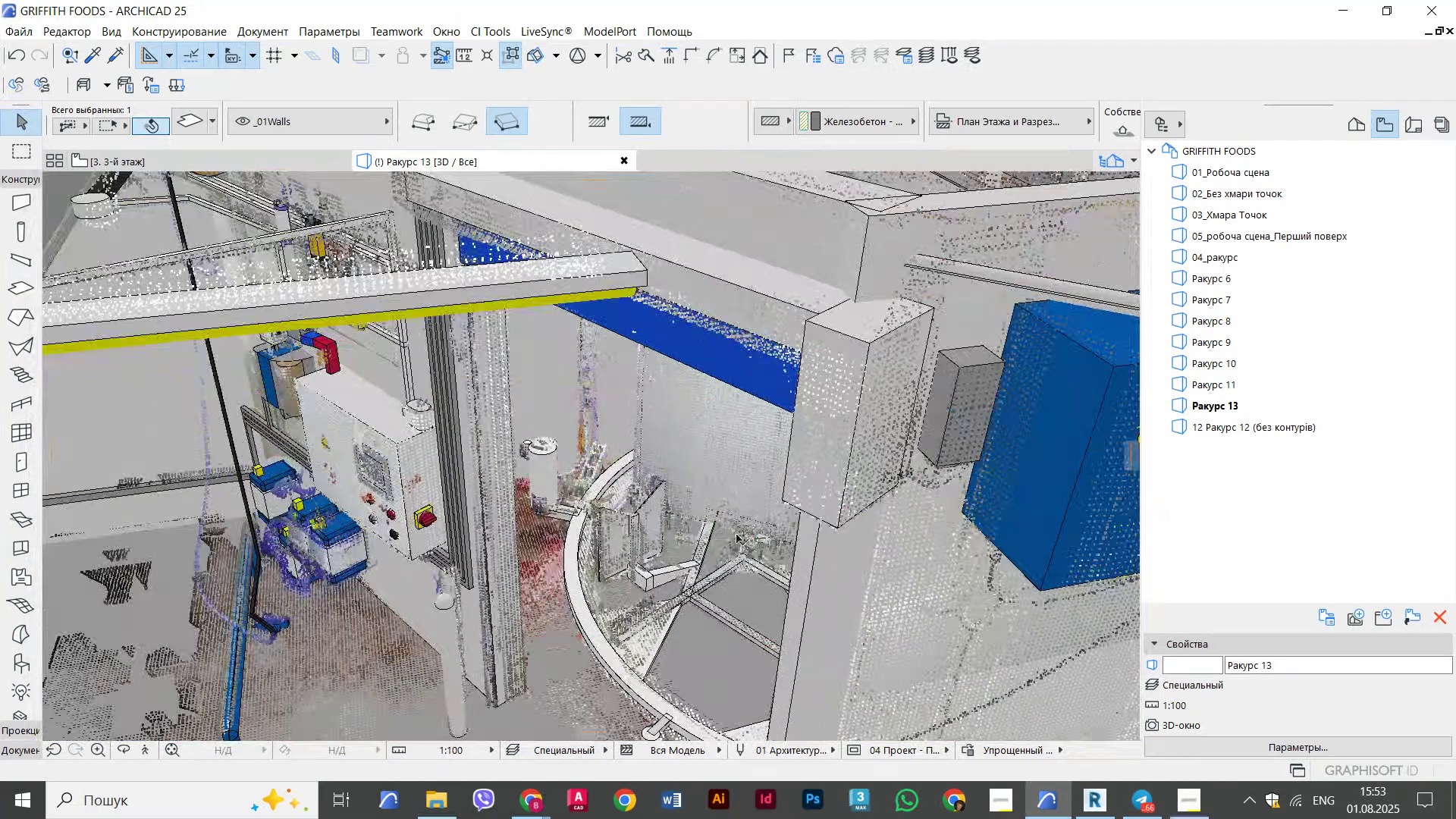 
key(Shift+ShiftLeft)
 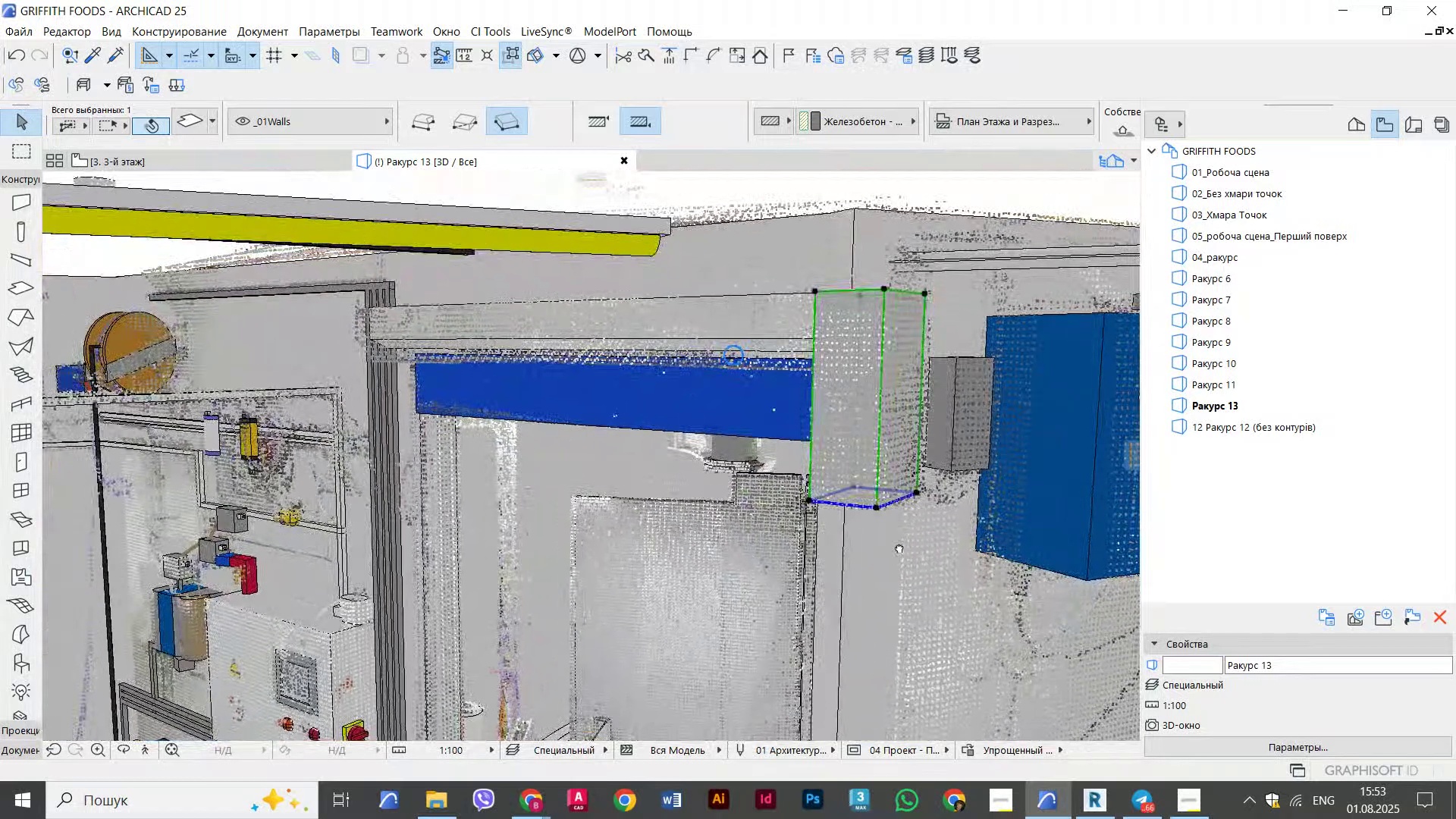 
key(Shift+ShiftLeft)
 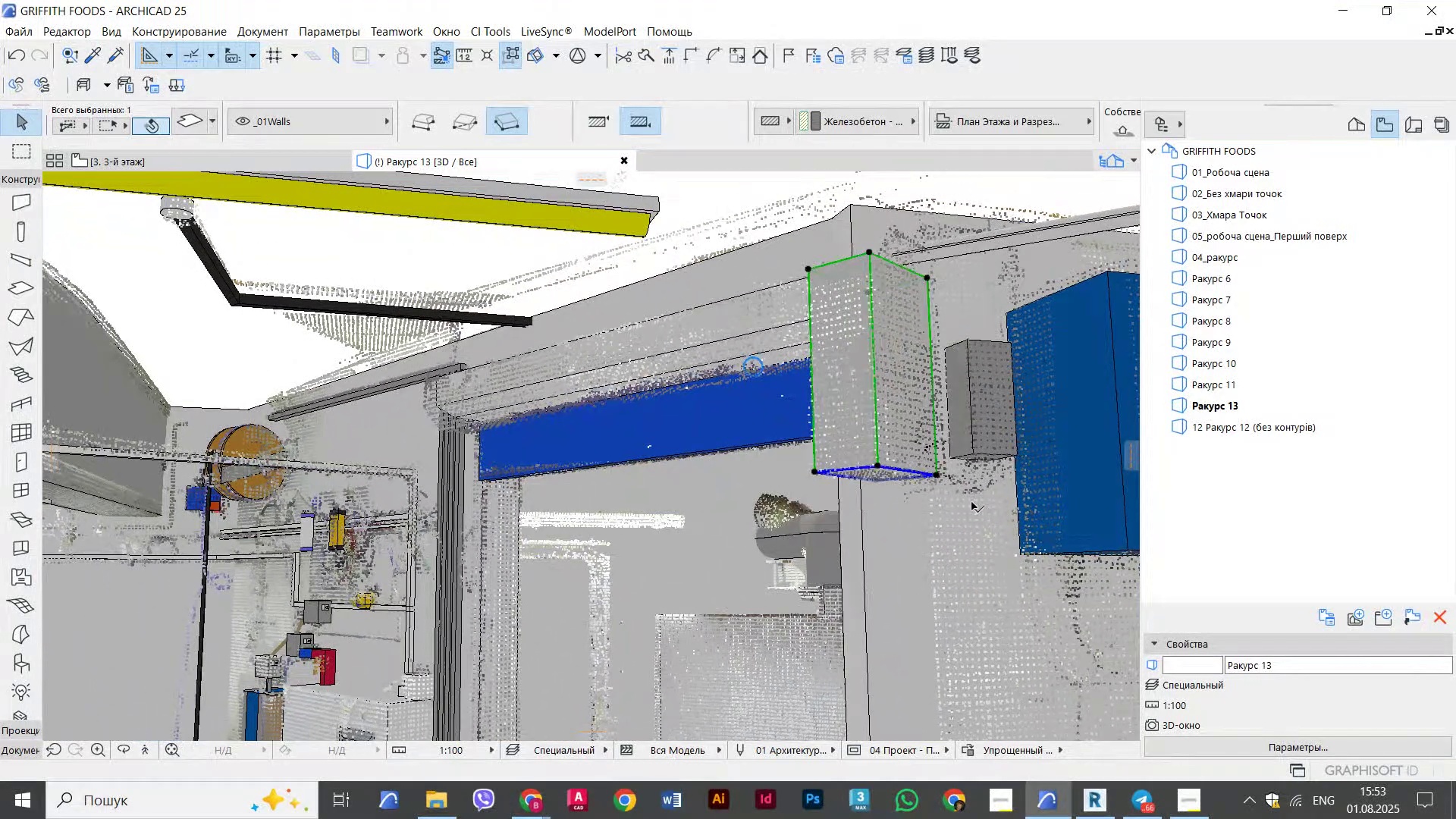 
scroll: coordinate [1010, 497], scroll_direction: up, amount: 5.0
 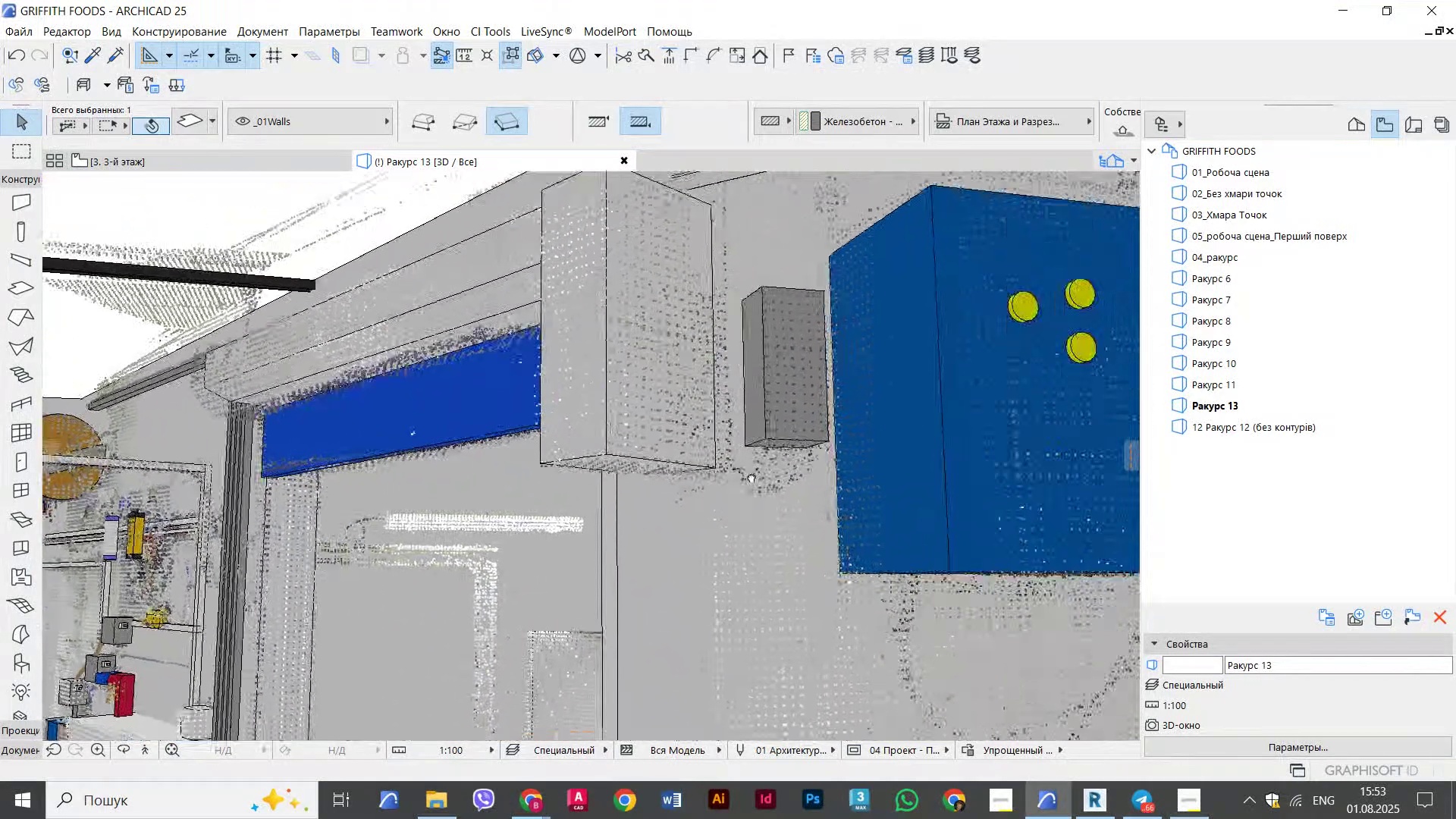 
hold_key(key=ShiftLeft, duration=0.31)
 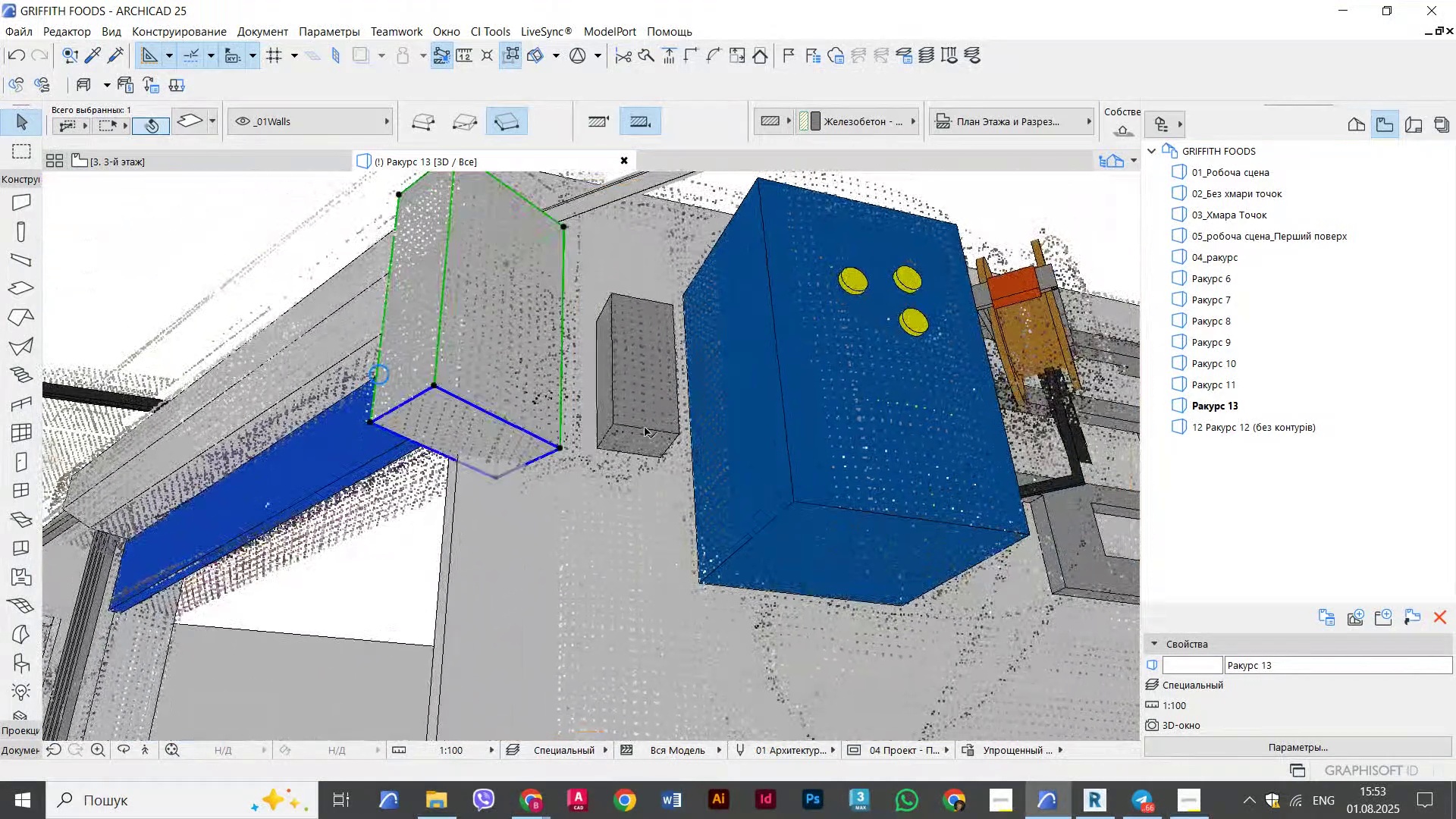 
scroll: coordinate [620, 427], scroll_direction: up, amount: 16.0
 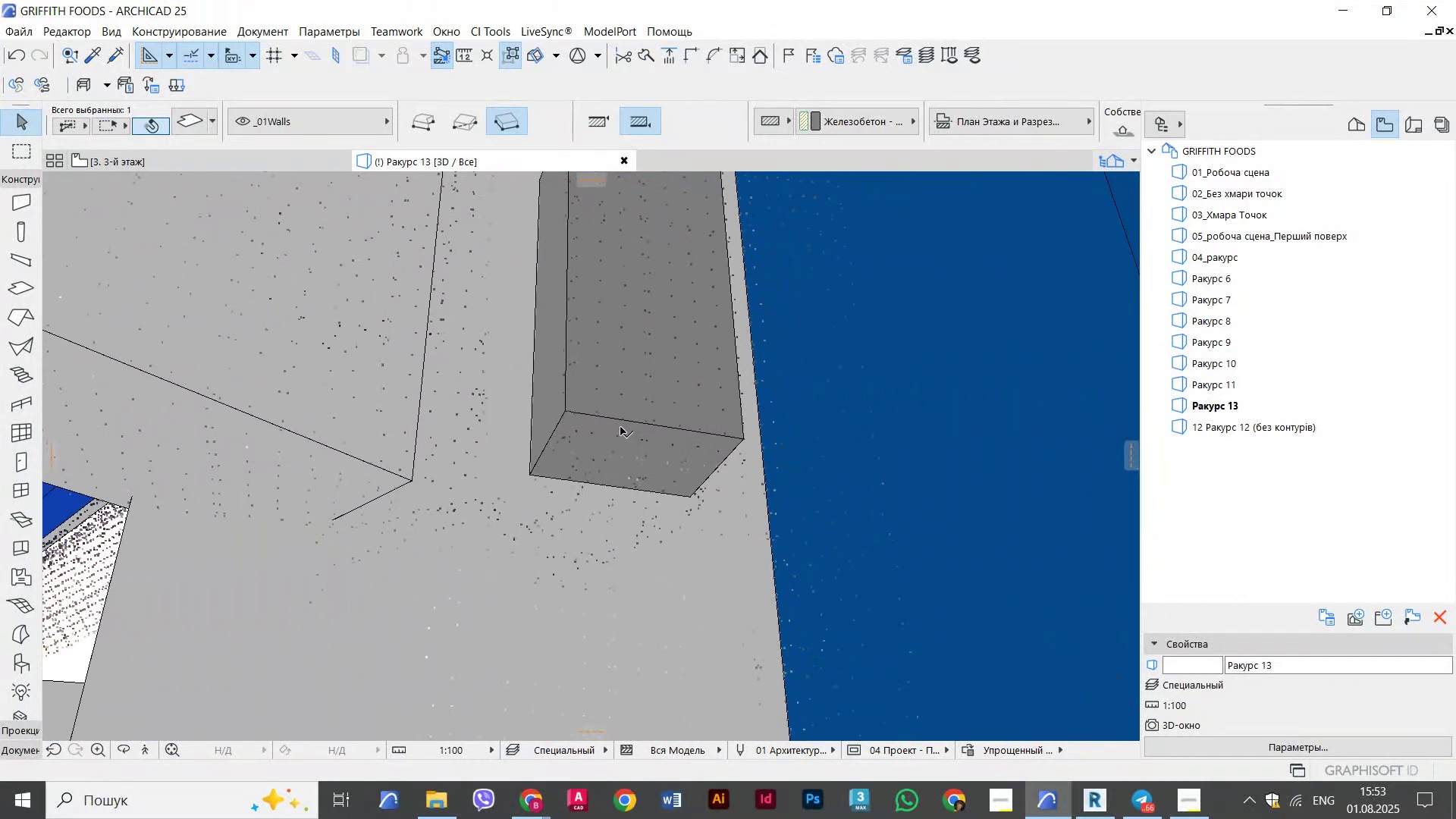 
key(Escape)
 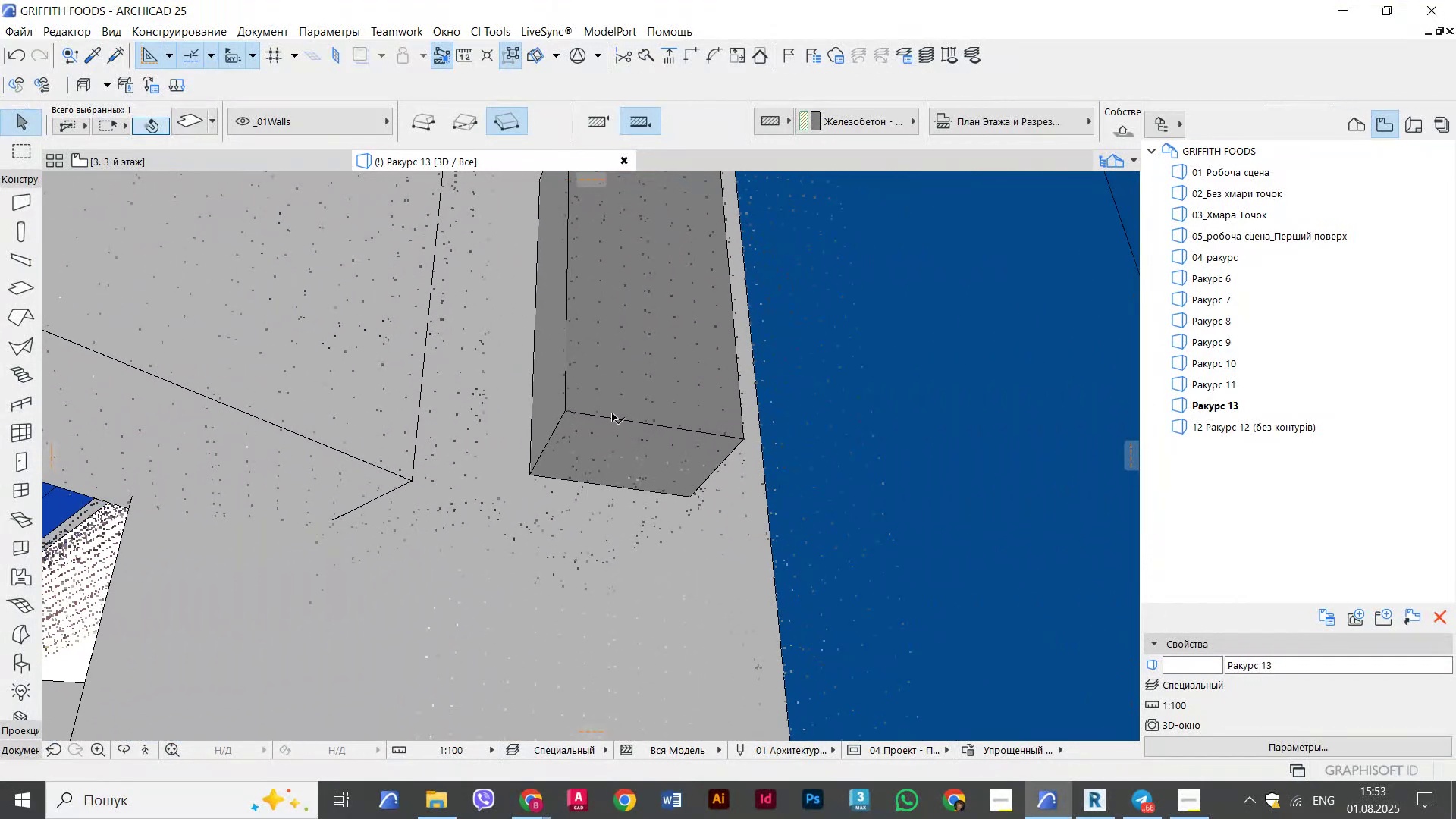 
key(Escape)
 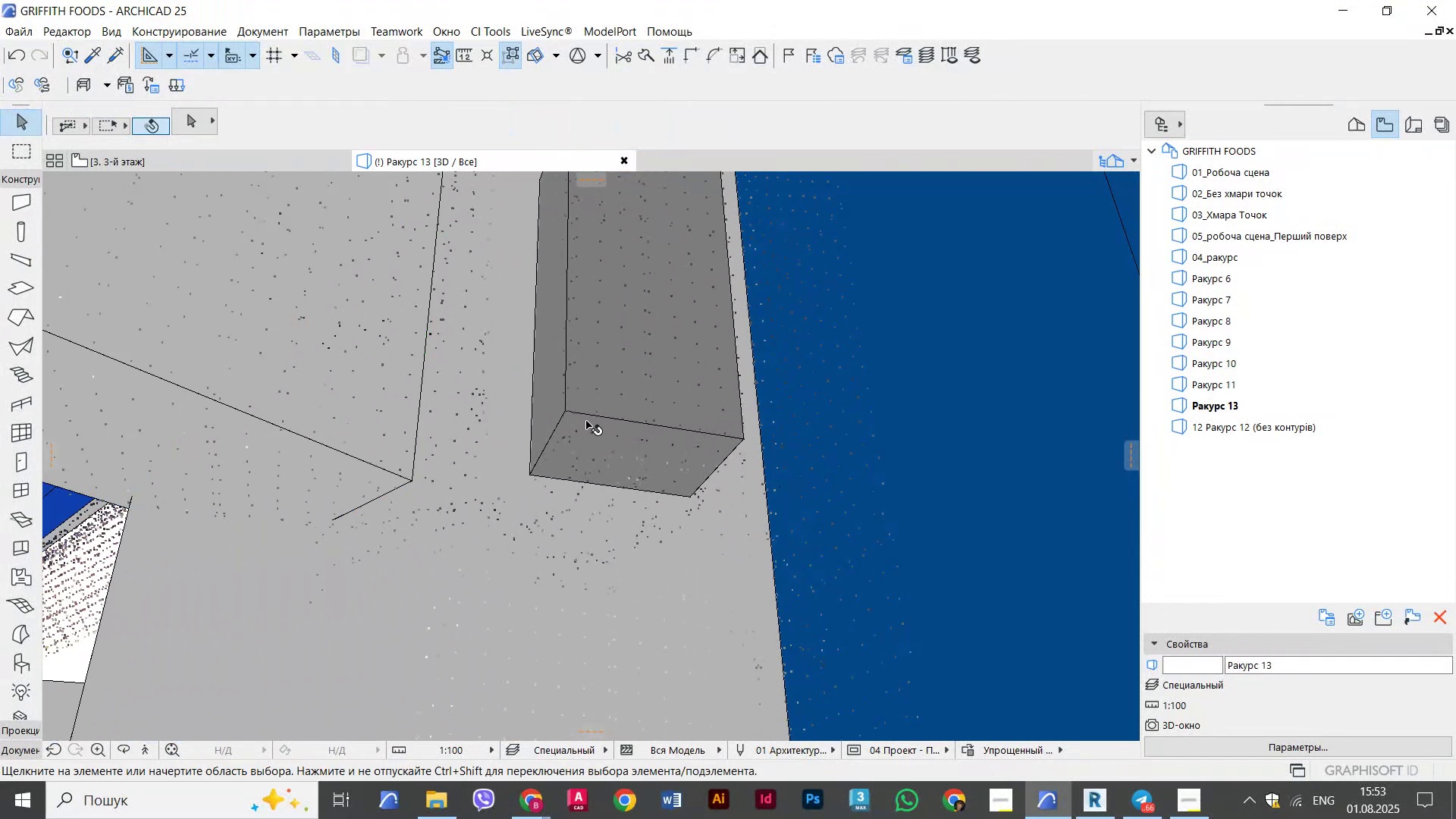 
key(Escape)
 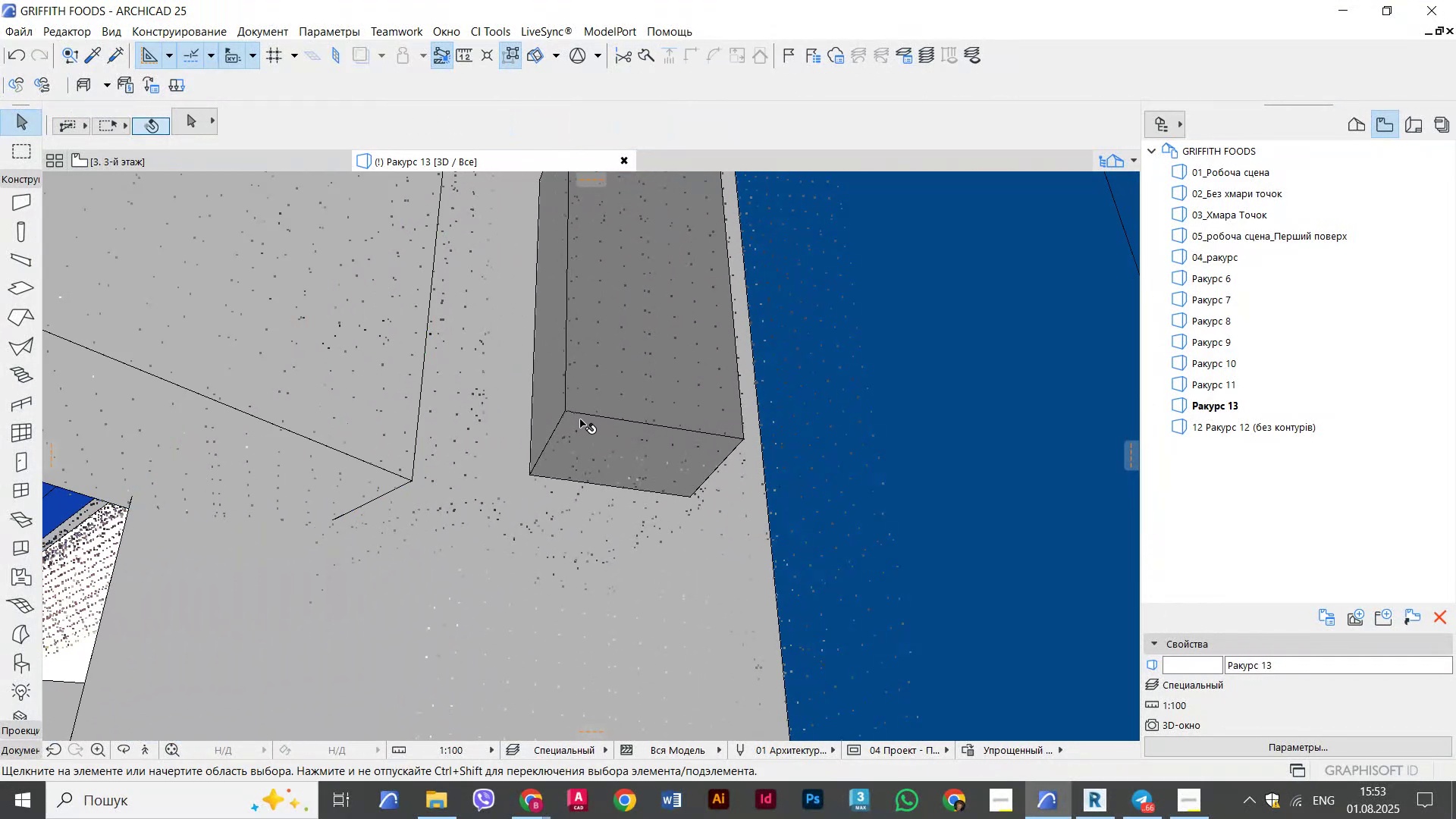 
hold_key(key=AltLeft, duration=0.49)
left_click([579, 419])
 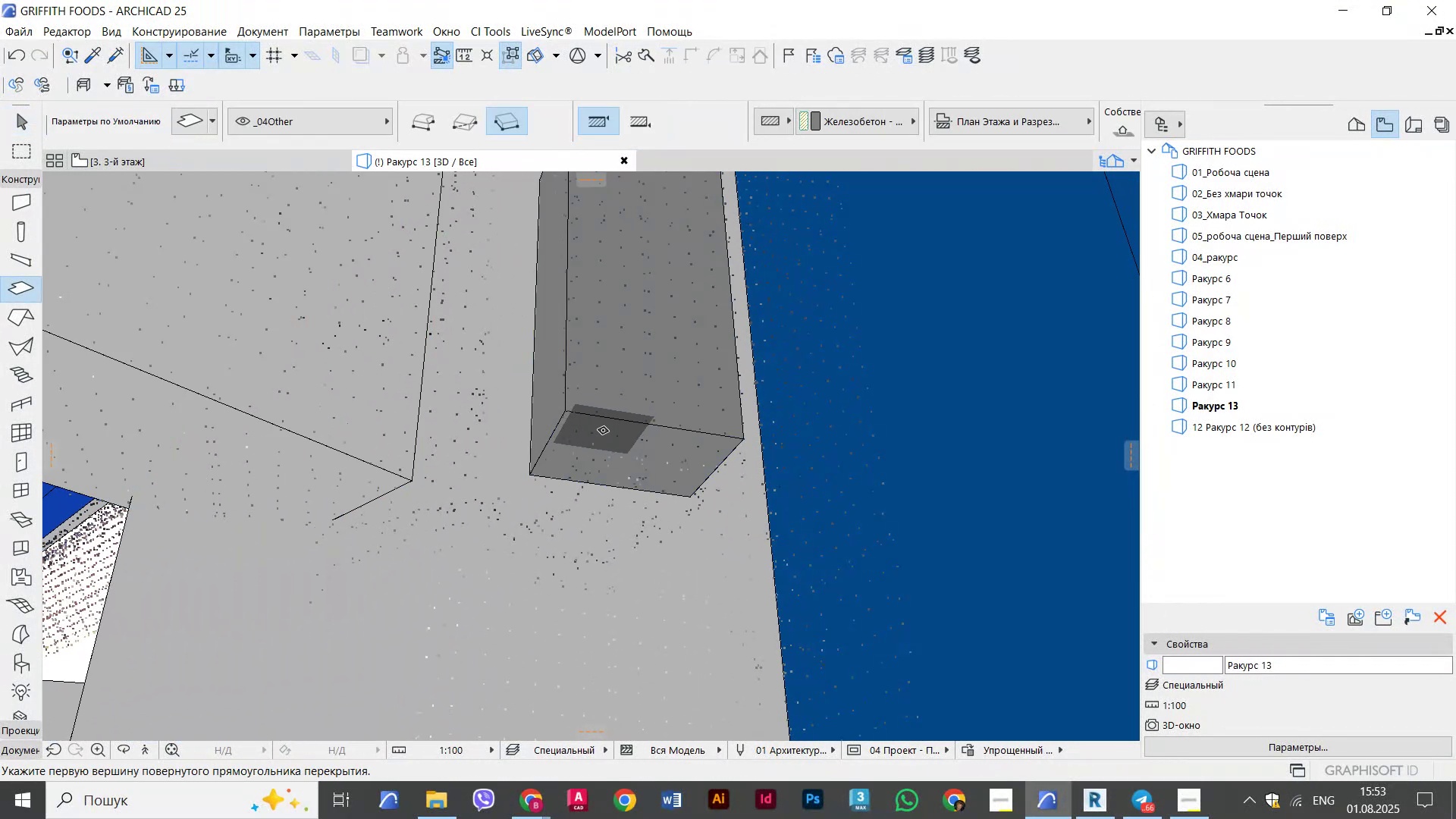 
scroll: coordinate [618, 444], scroll_direction: up, amount: 7.0
 